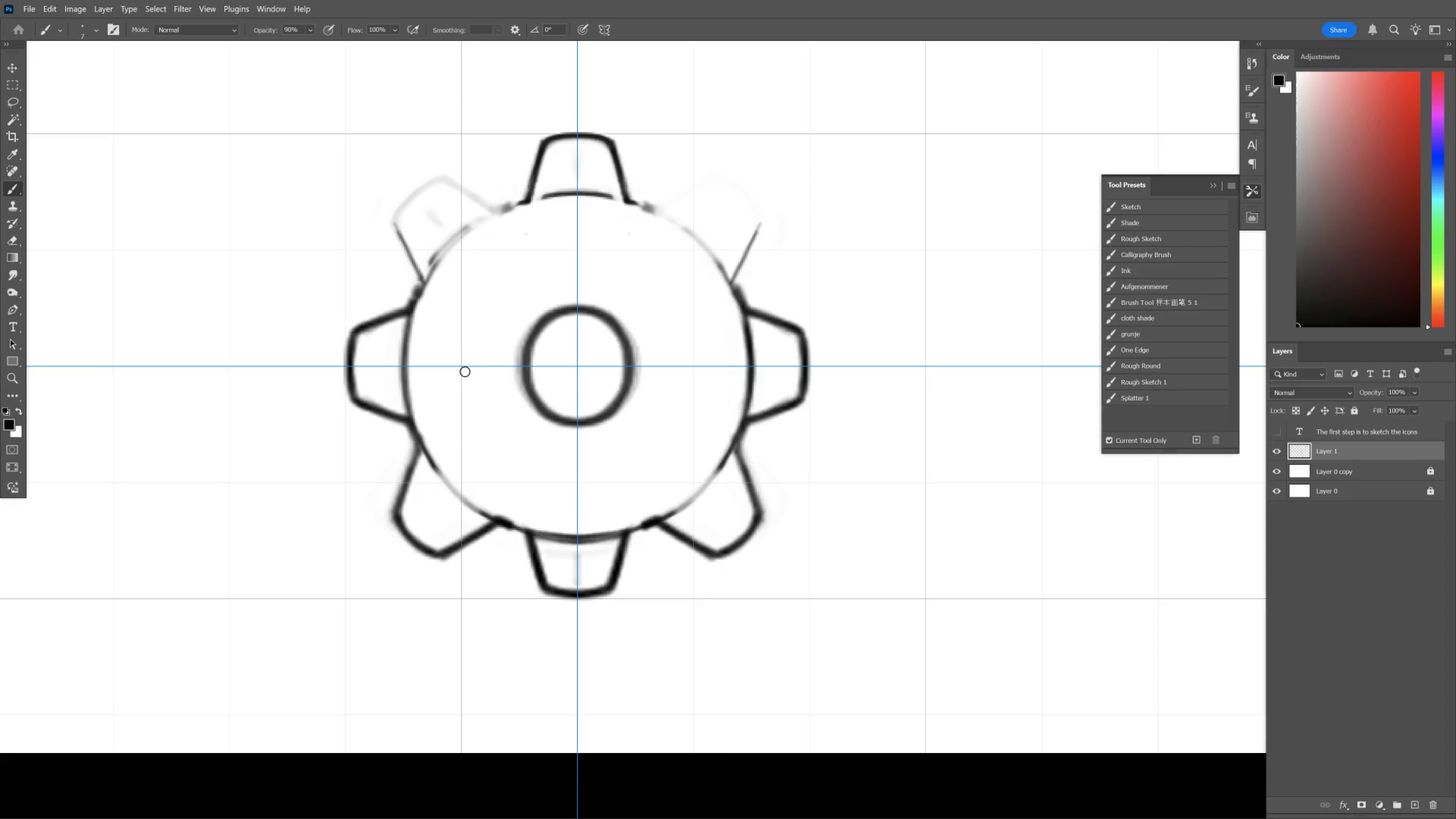 
key(L)
 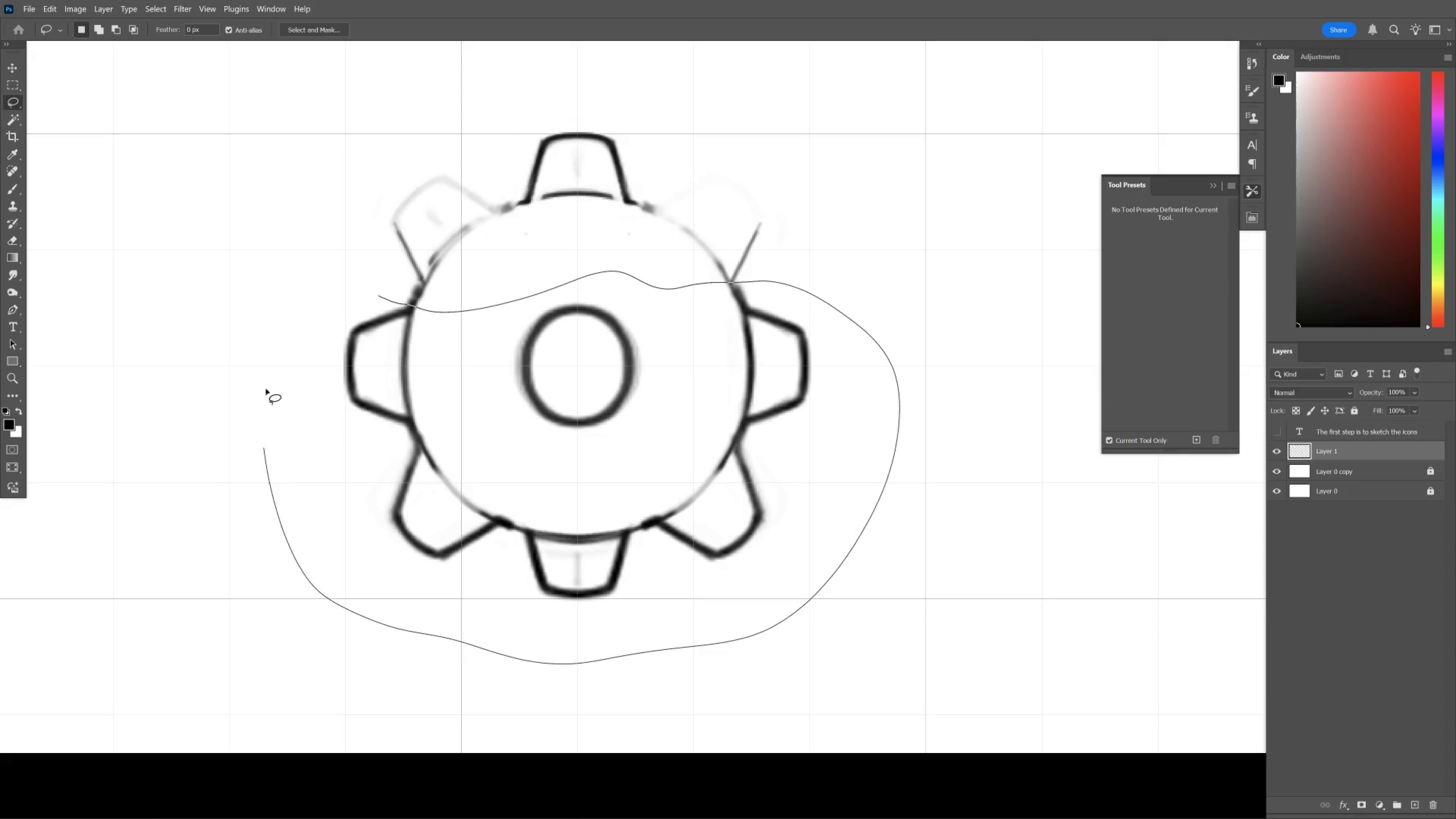 
key(E)
 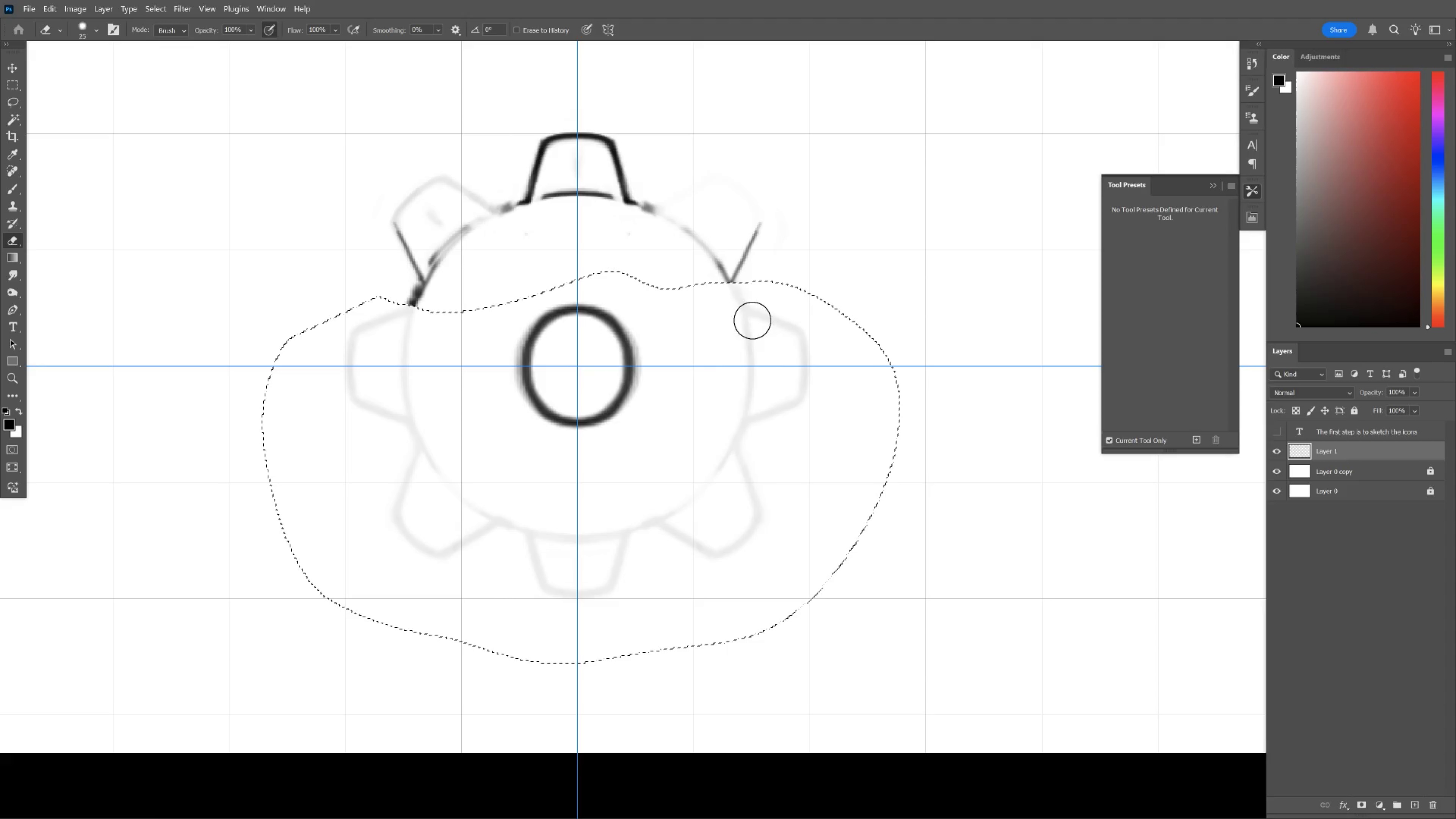 
wait(5.56)
 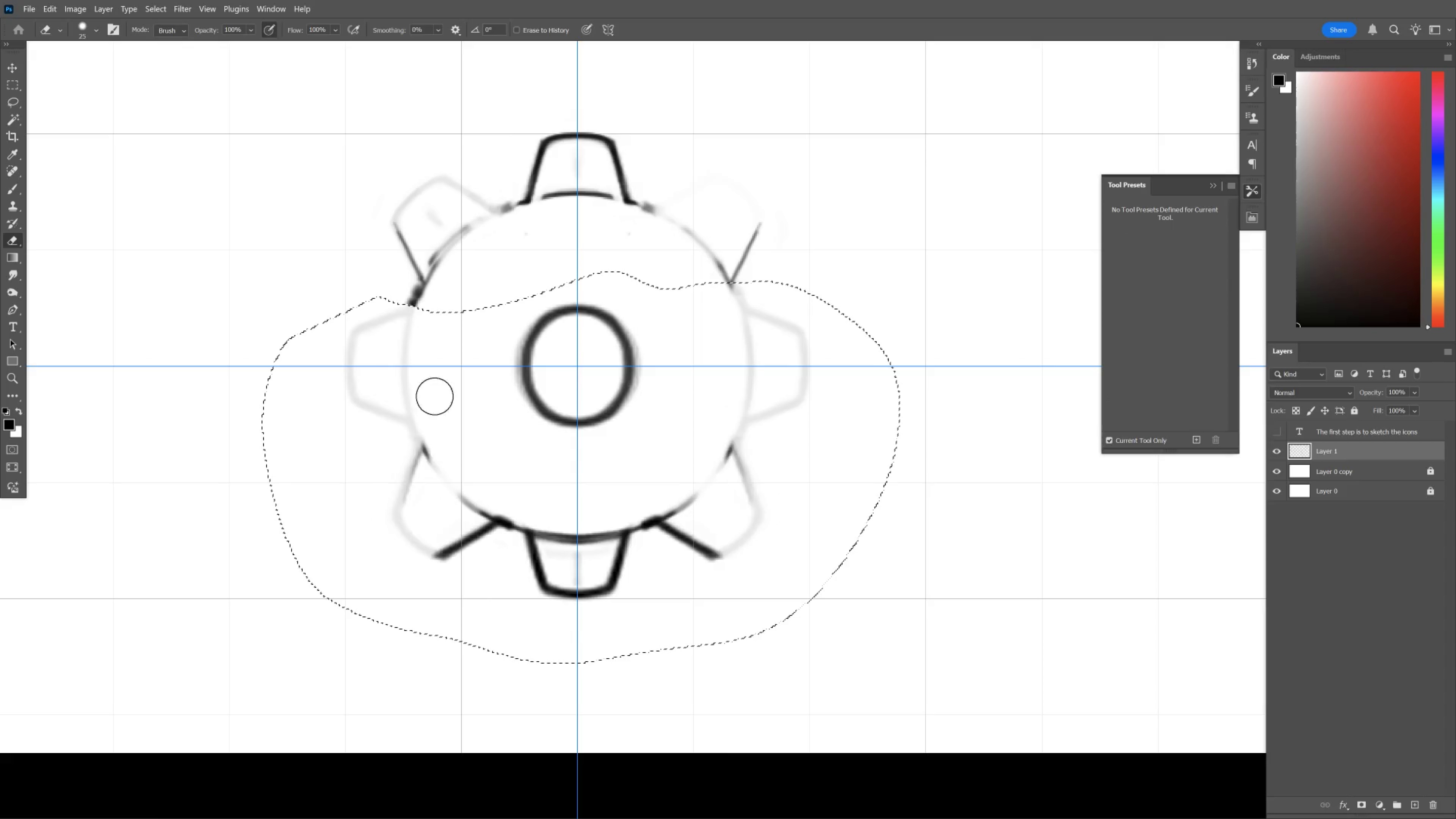 
key(Control+D)
 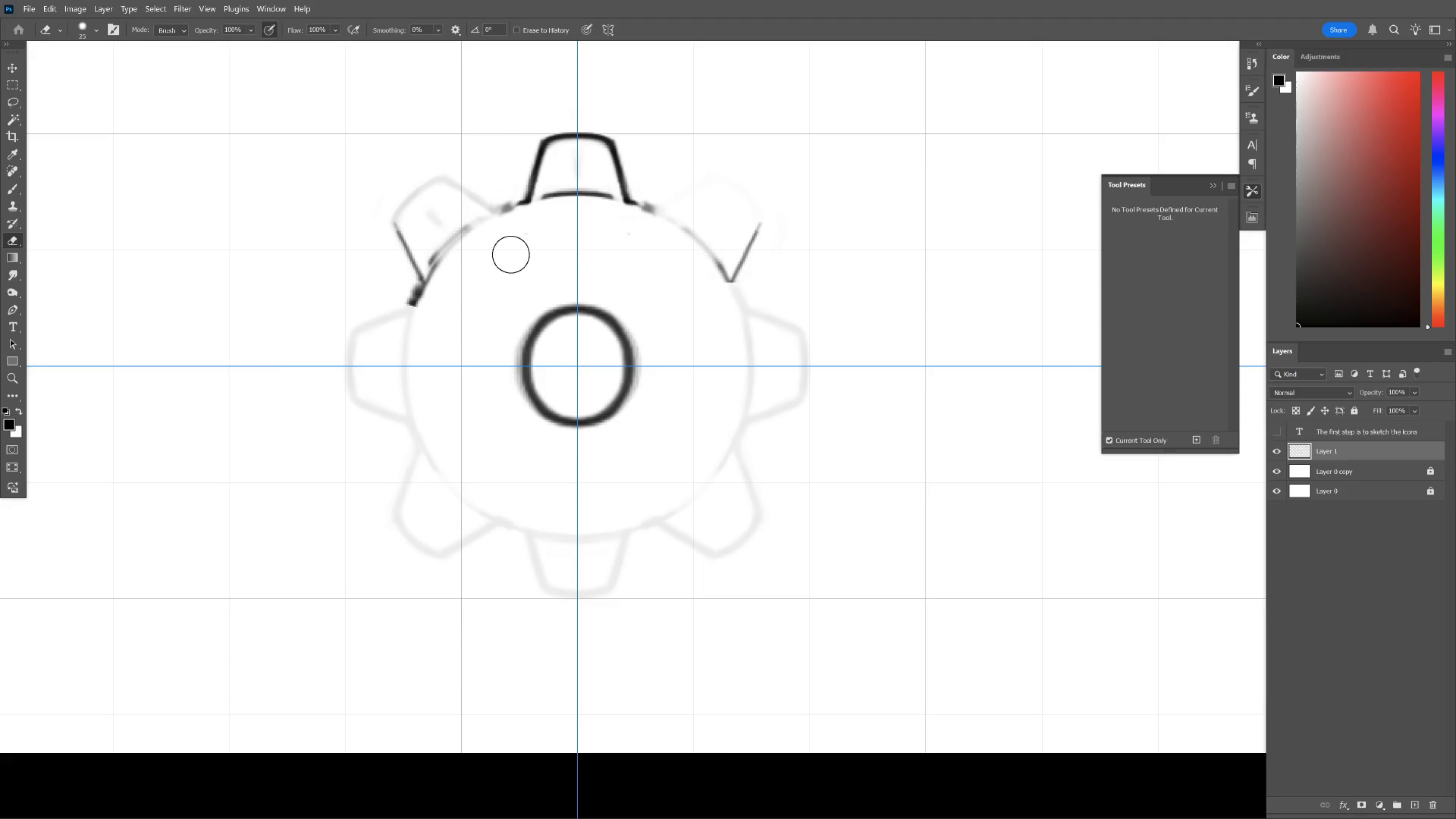 
hold_key(key=ControlLeft, duration=0.64)
 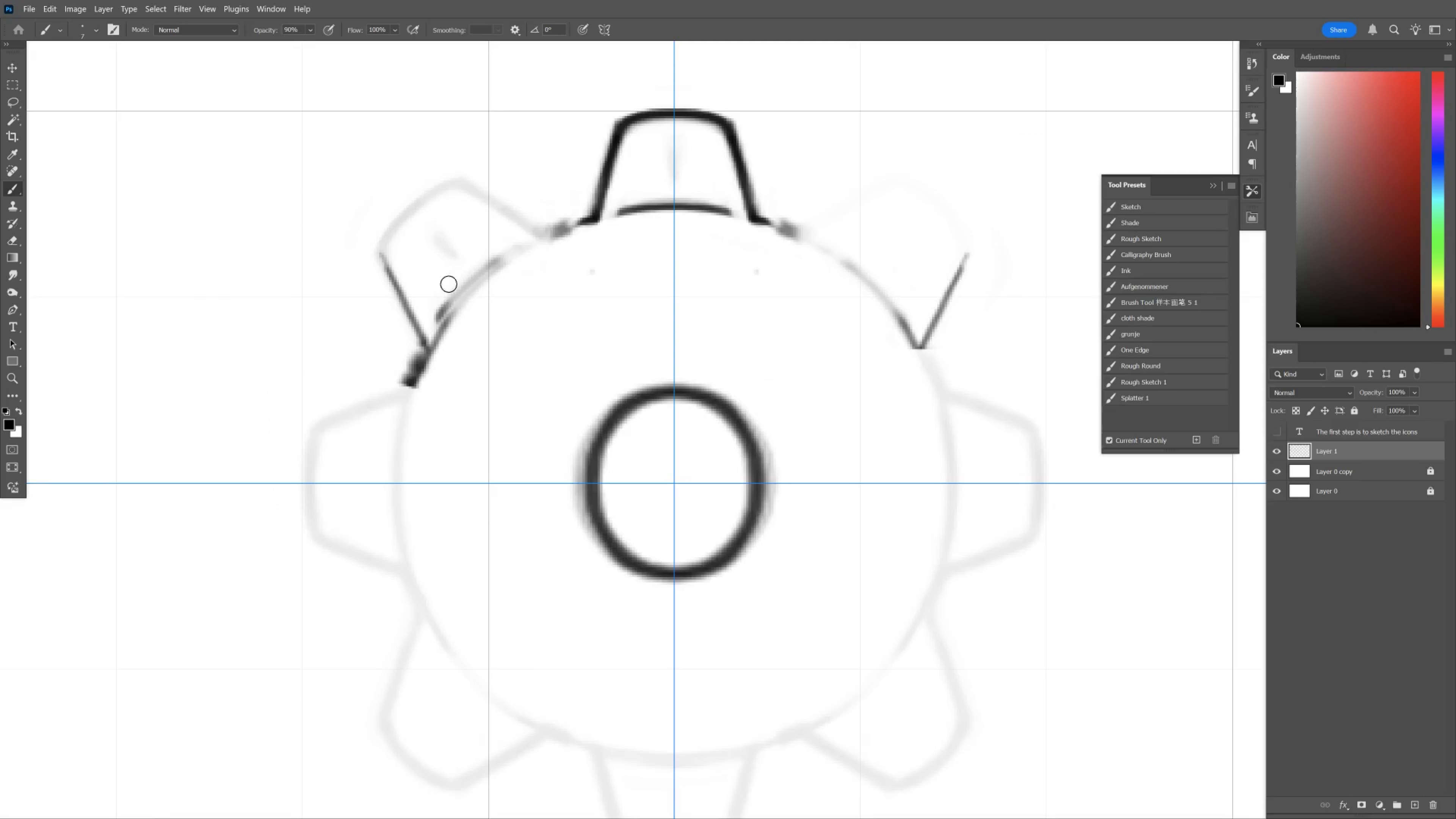 
hold_key(key=Space, duration=0.67)
 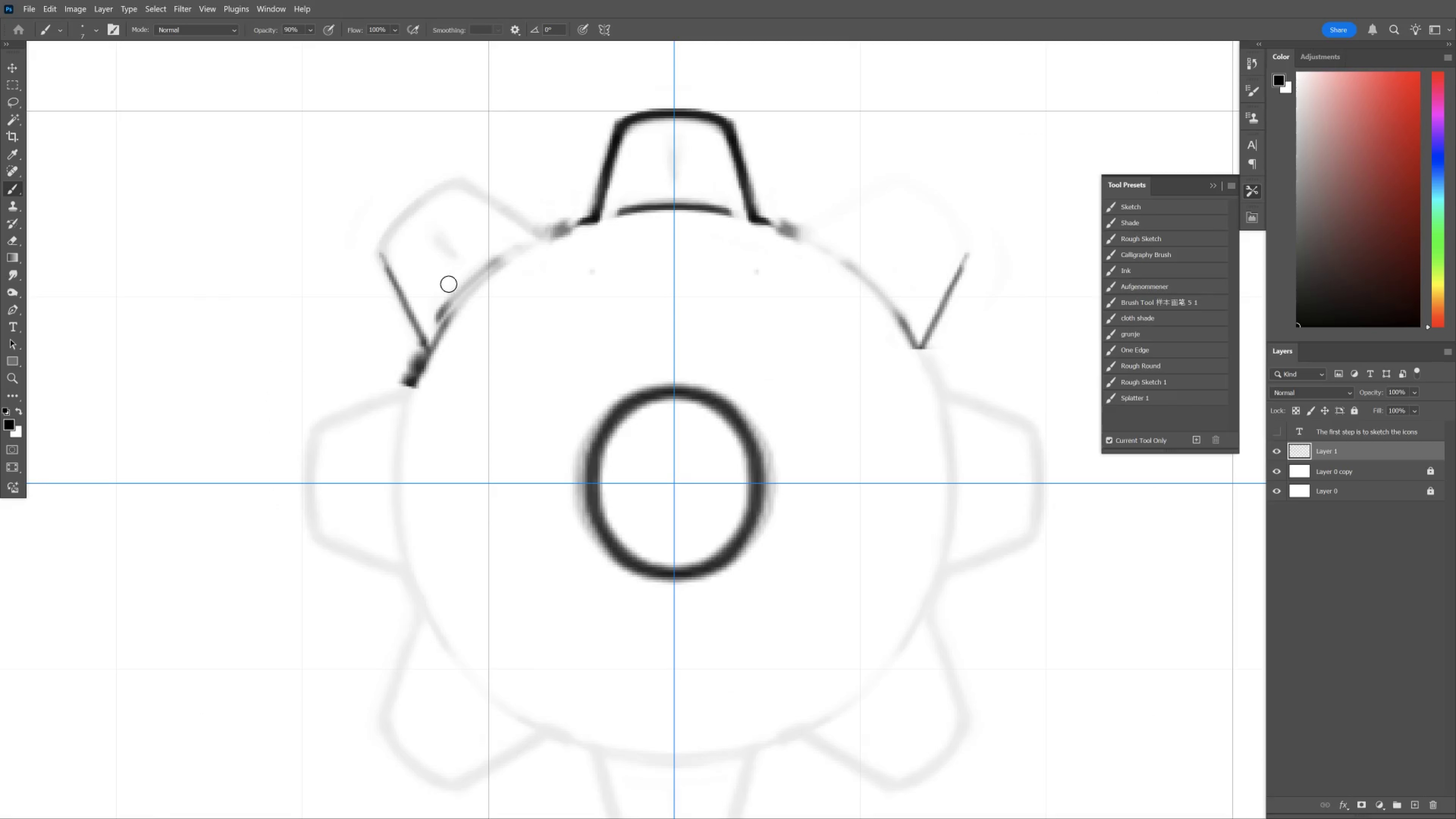 
left_click_drag(start_coordinate=[417, 172], to_coordinate=[437, 199])
 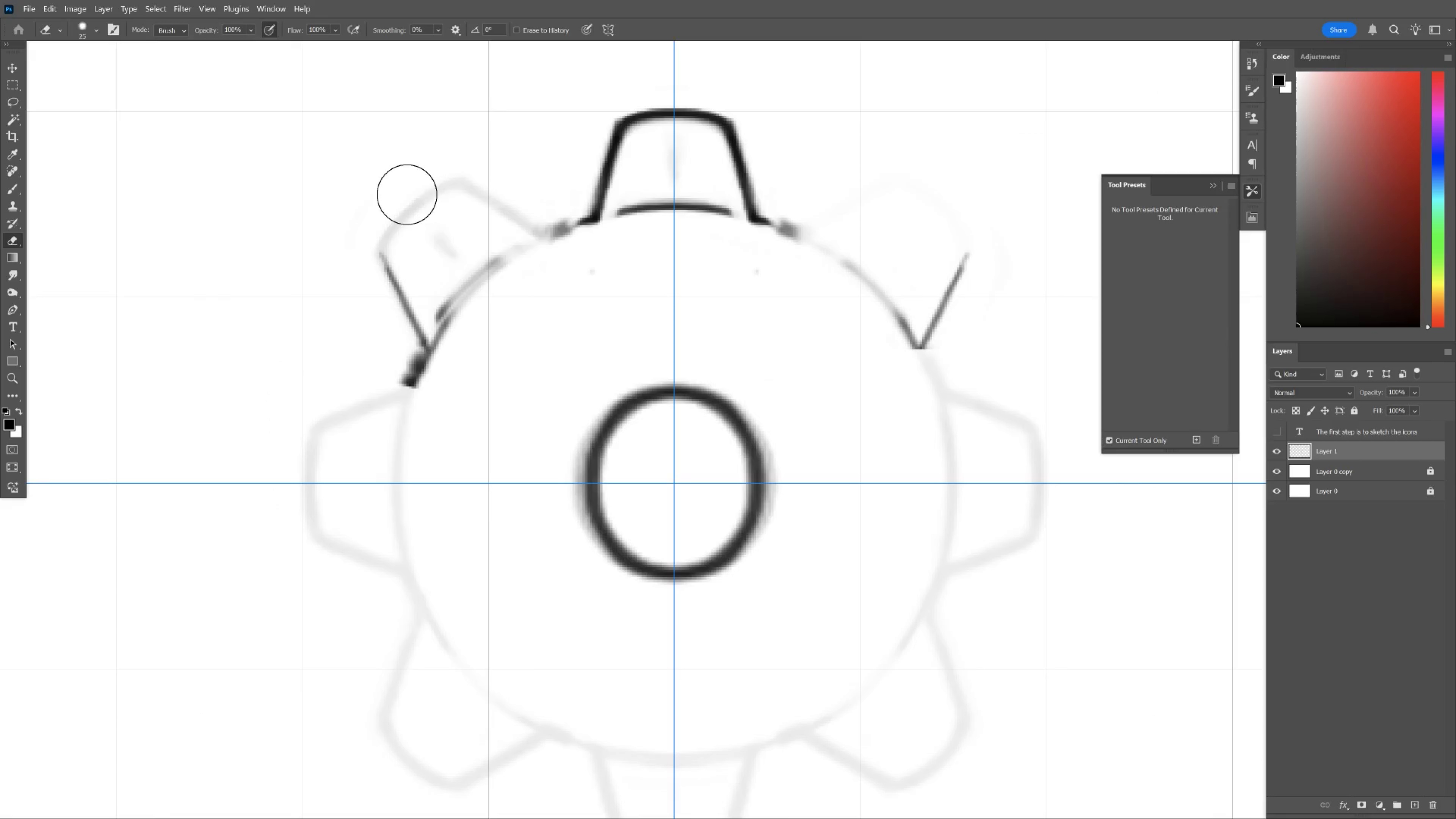 
key(B)
 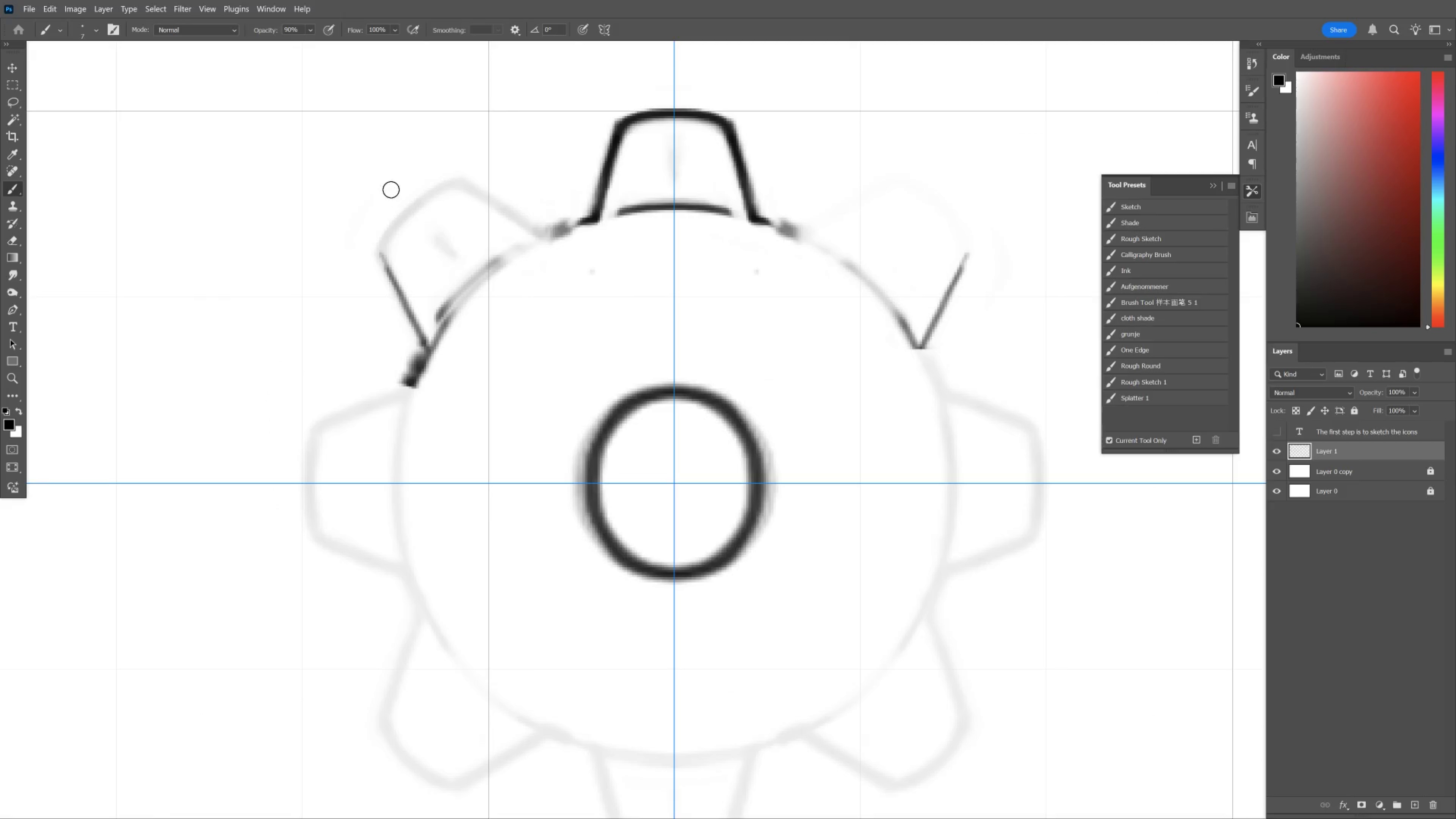 
hold_key(key=R, duration=0.61)
 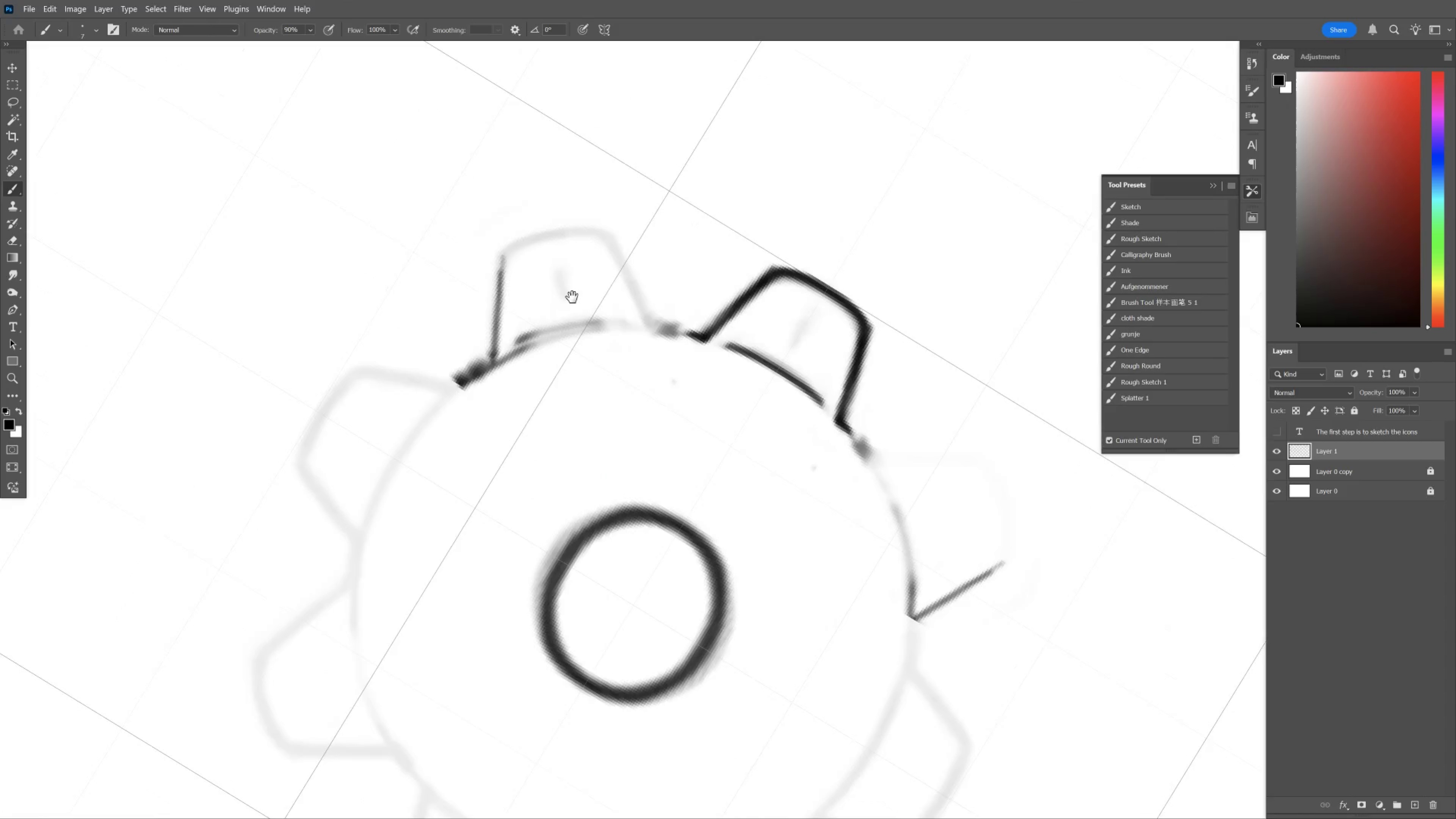 
left_click_drag(start_coordinate=[382, 160], to_coordinate=[600, 89])
 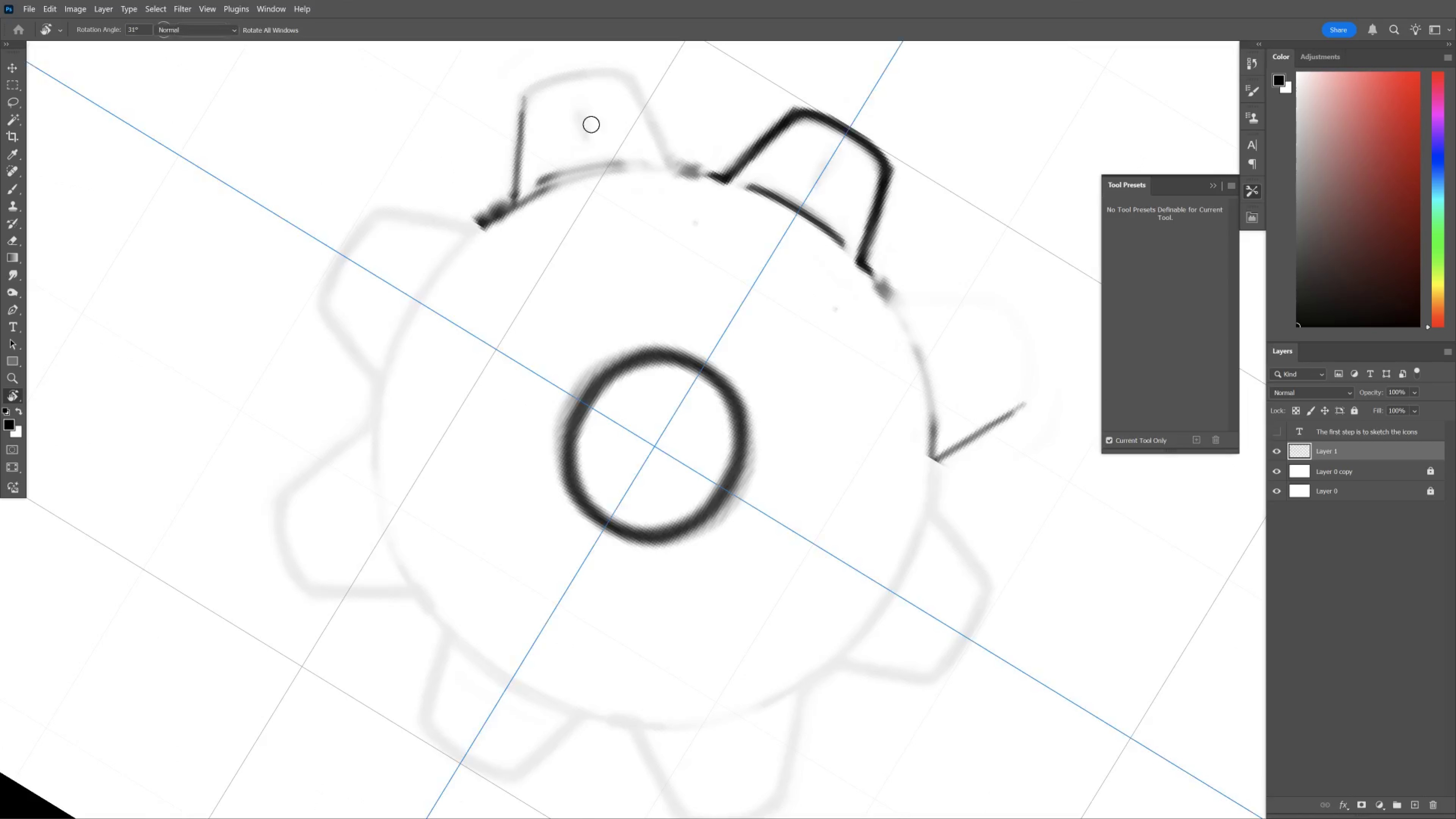 
hold_key(key=Space, duration=0.53)
 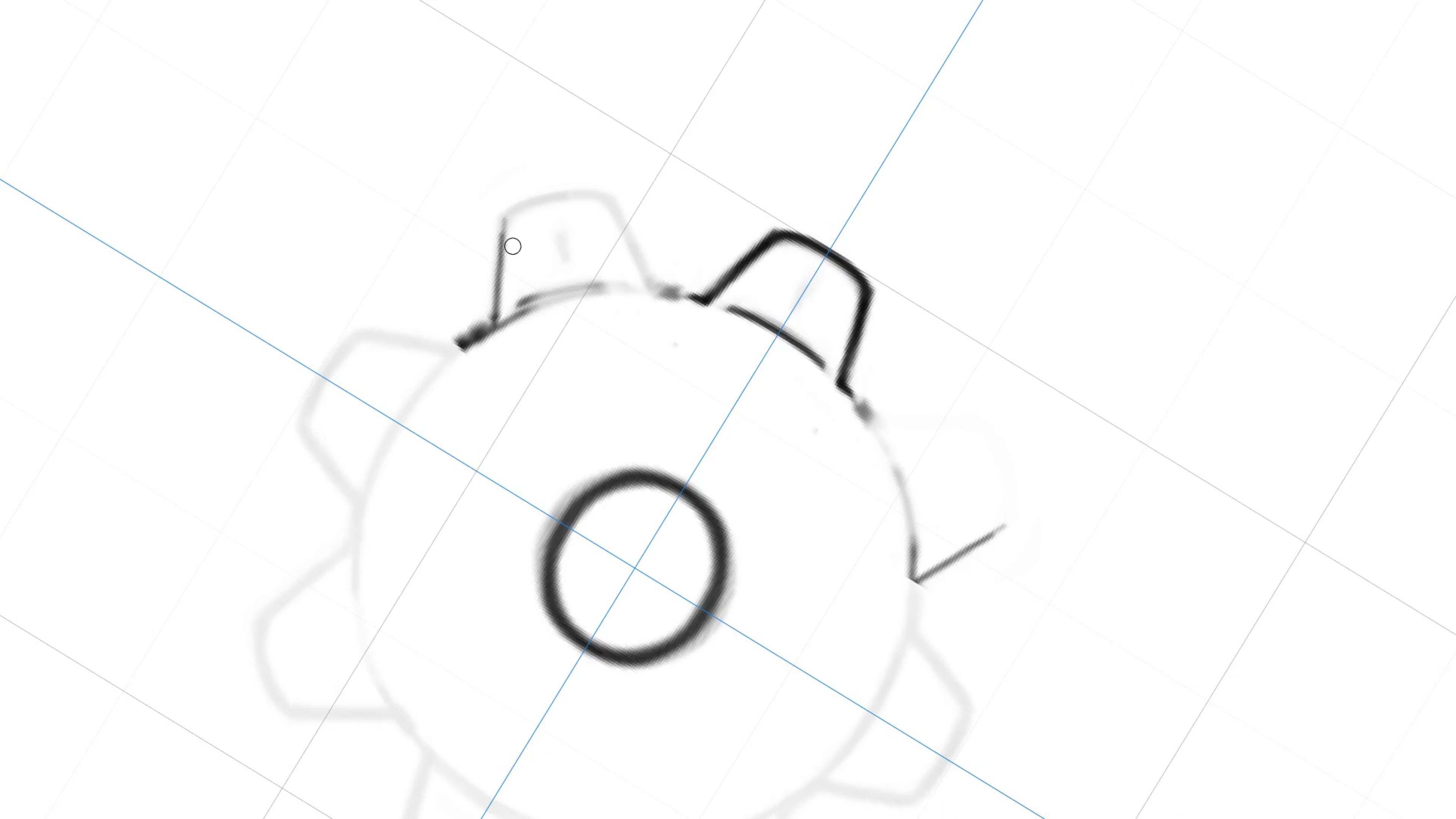 
left_click_drag(start_coordinate=[591, 136], to_coordinate=[571, 298])
 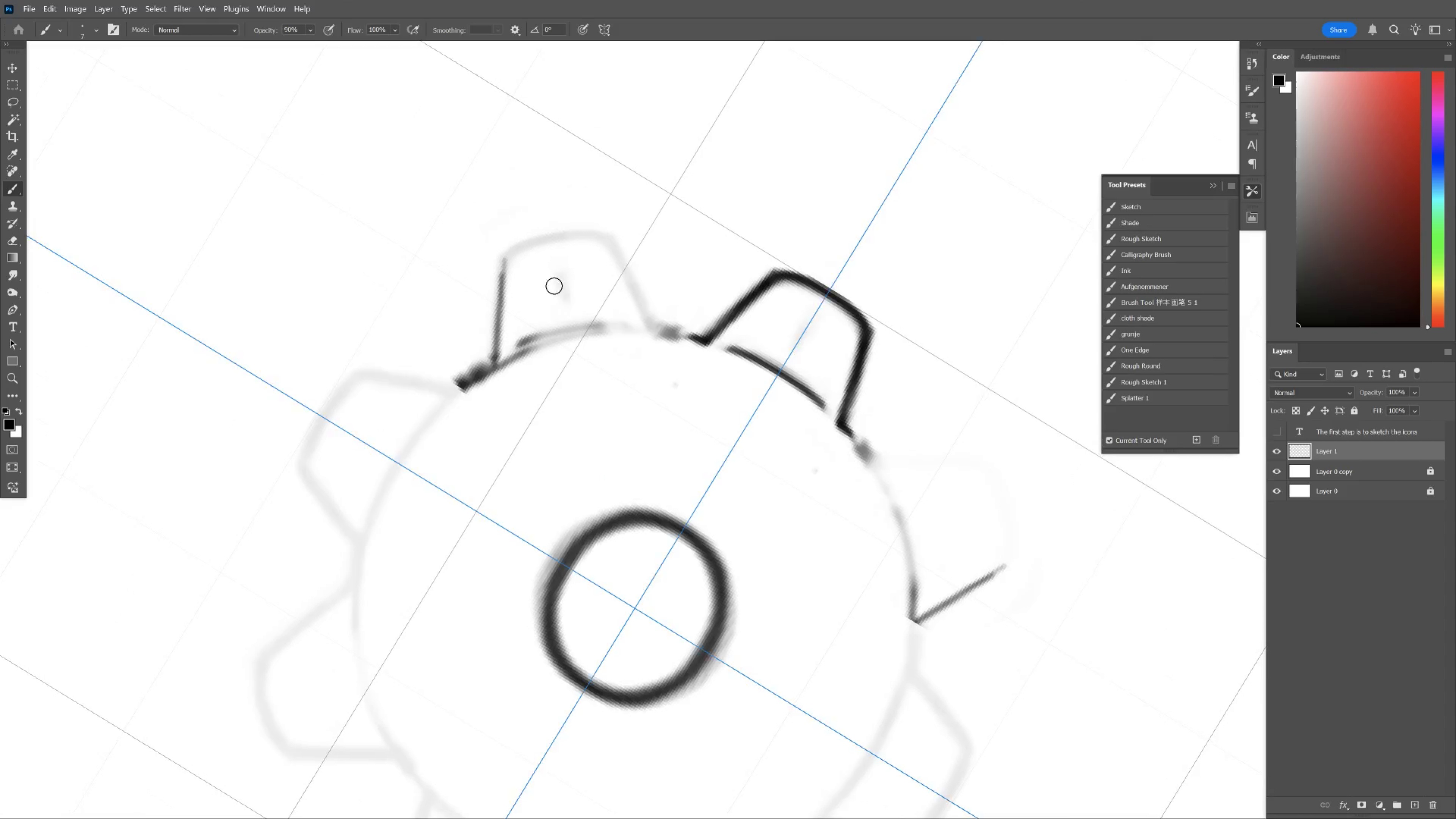 
key(Tab)
 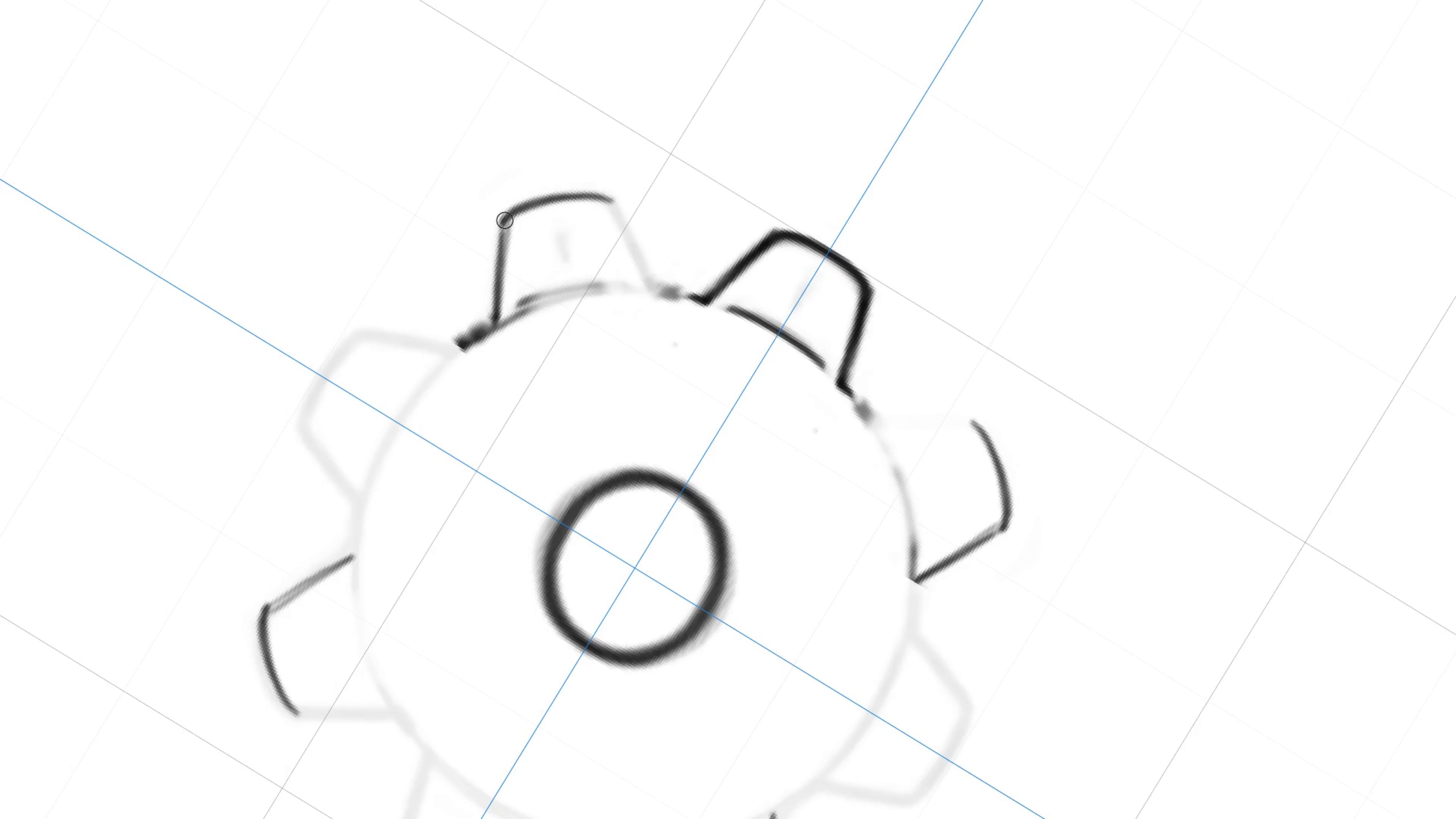 
wait(10.28)
 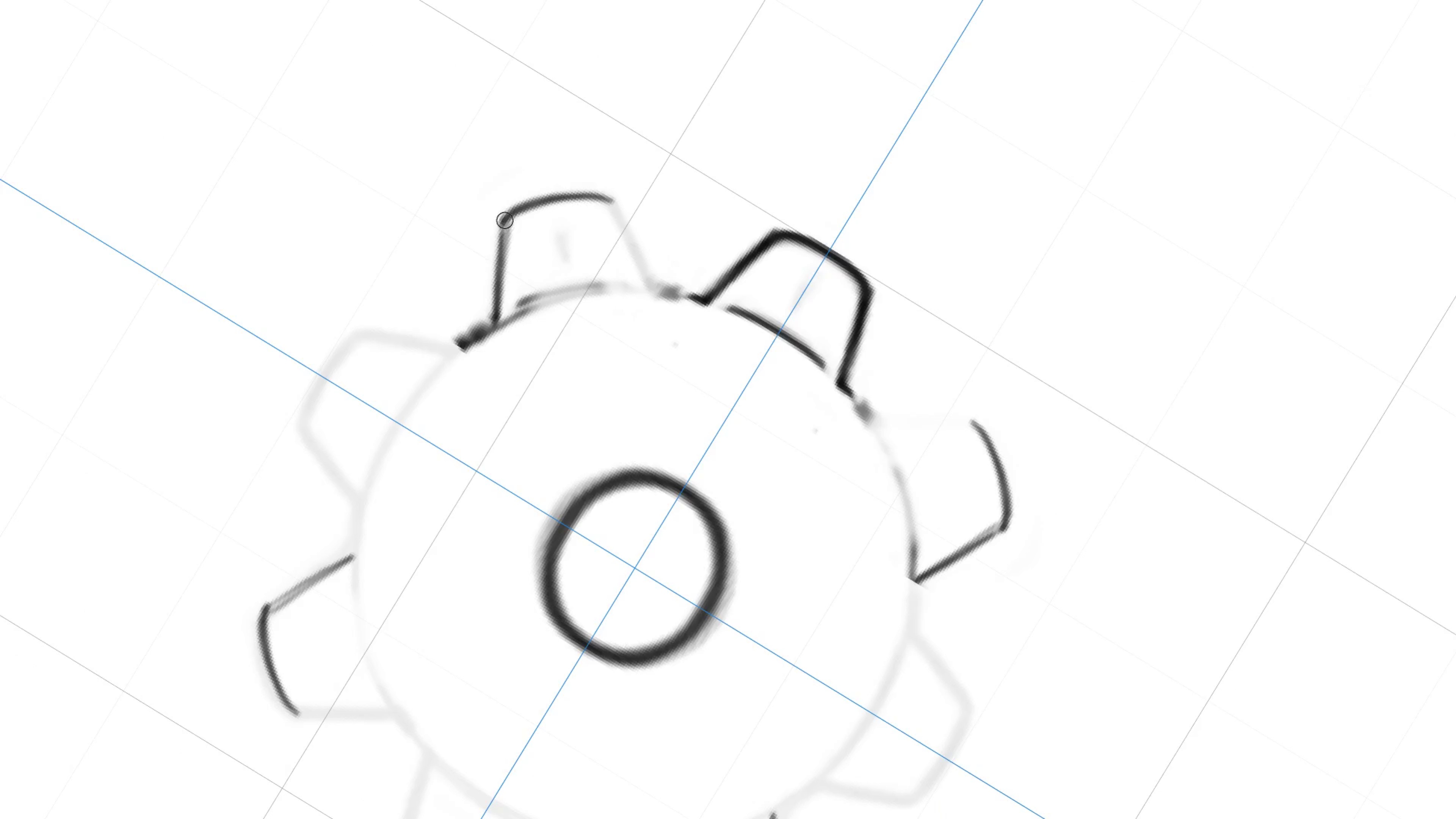 
hold_key(key=Backquote, duration=1.52)
 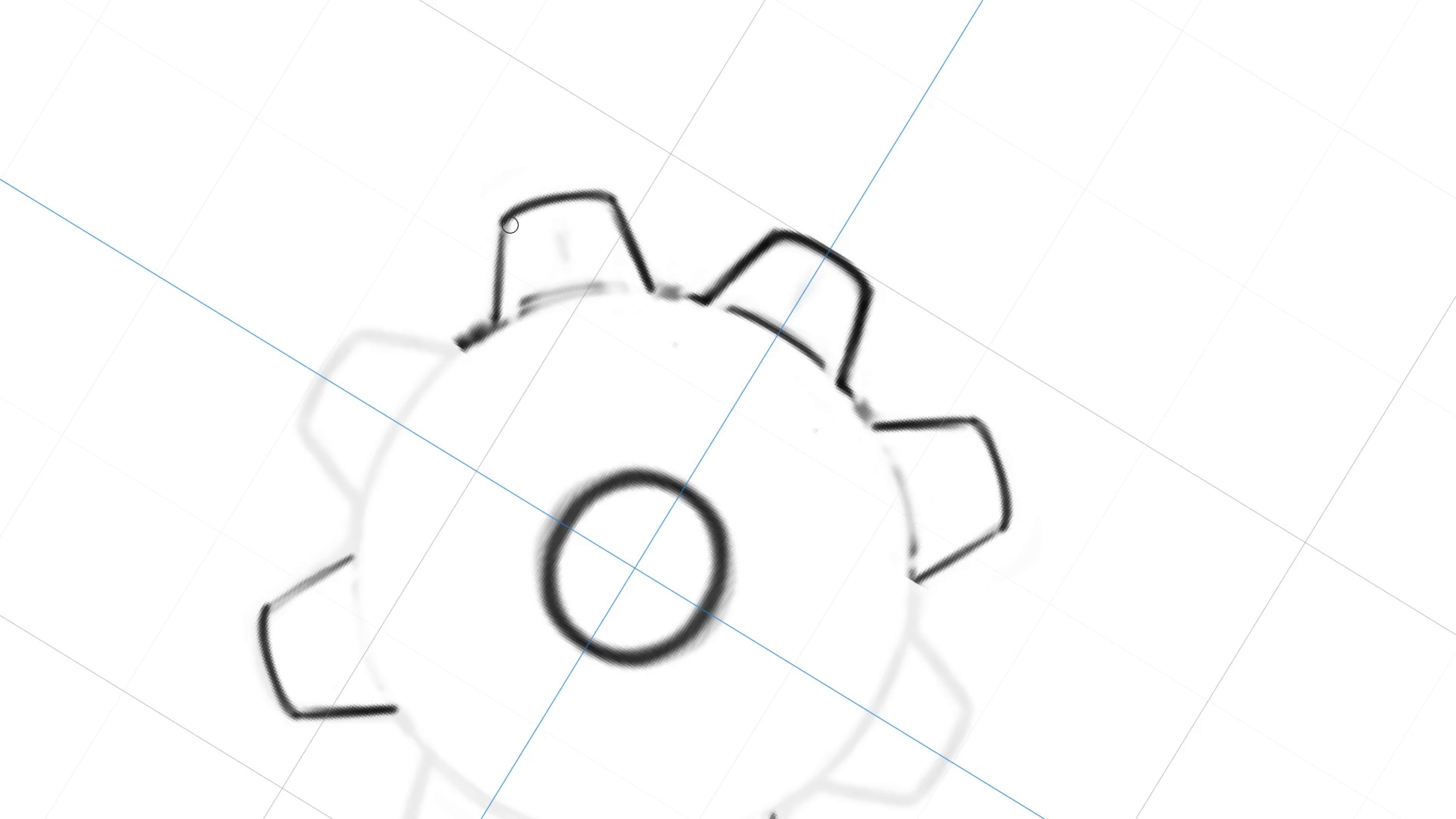 
key(Backquote)
 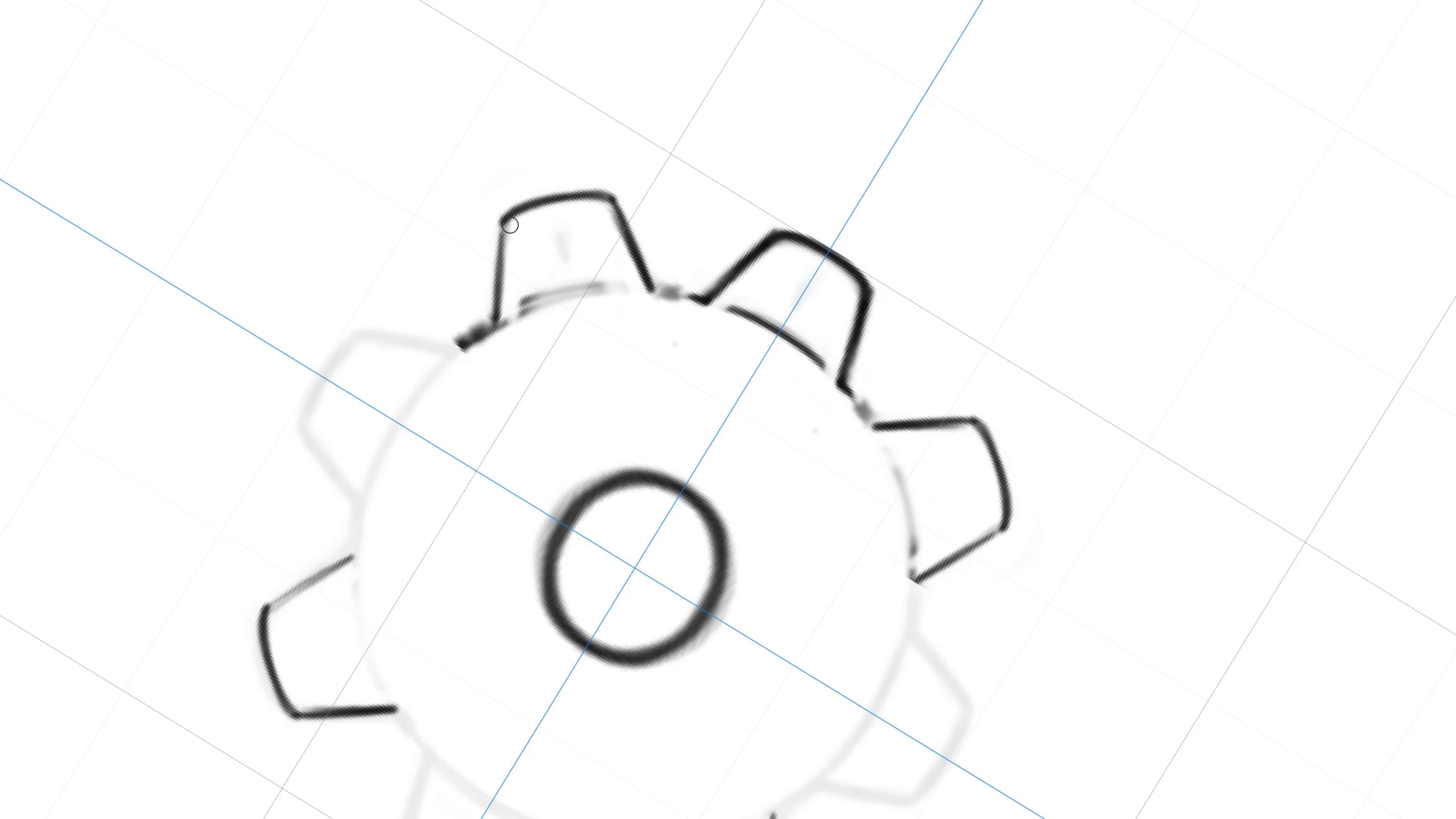 
key(Backquote)
 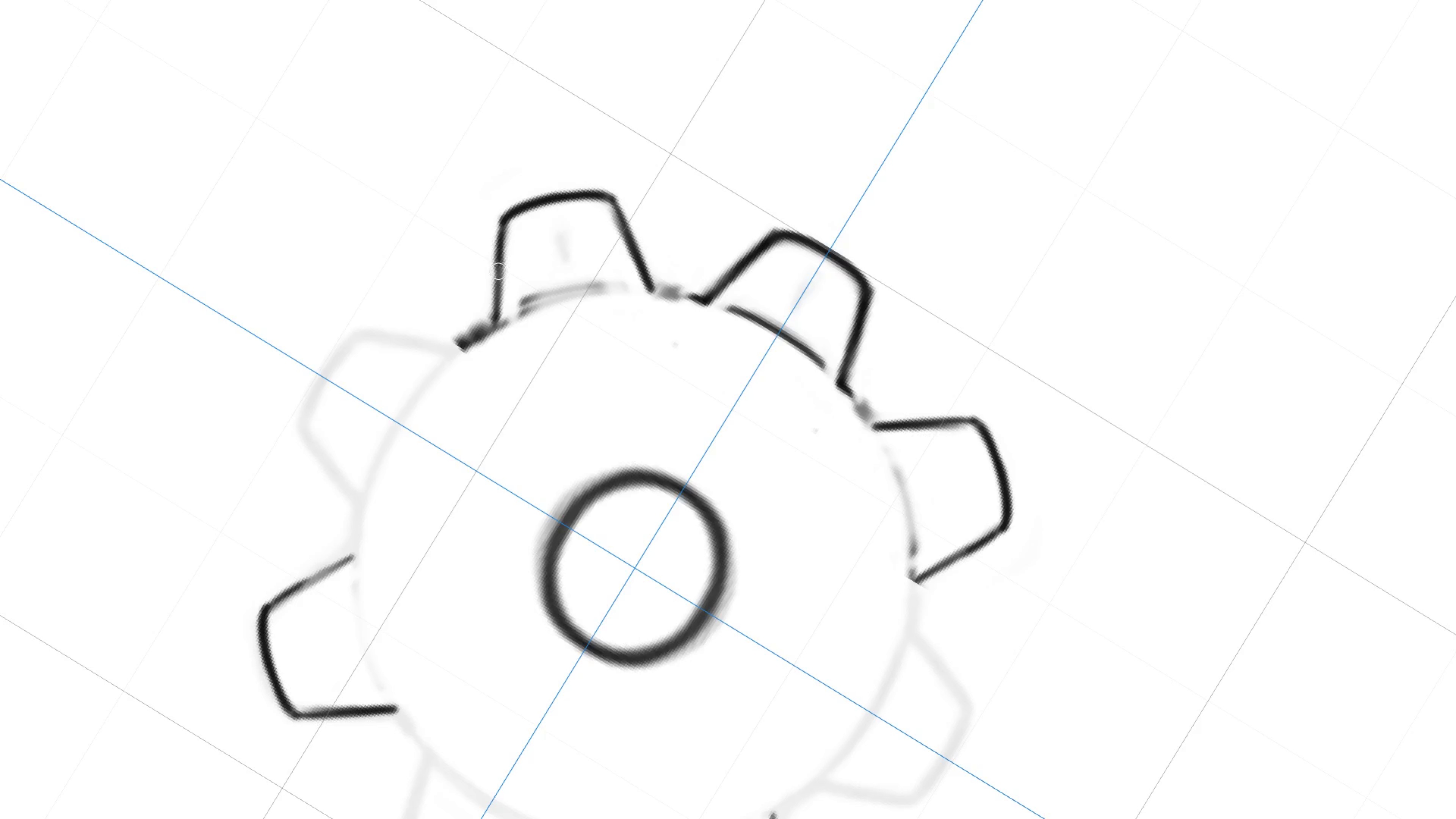 
wait(8.62)
 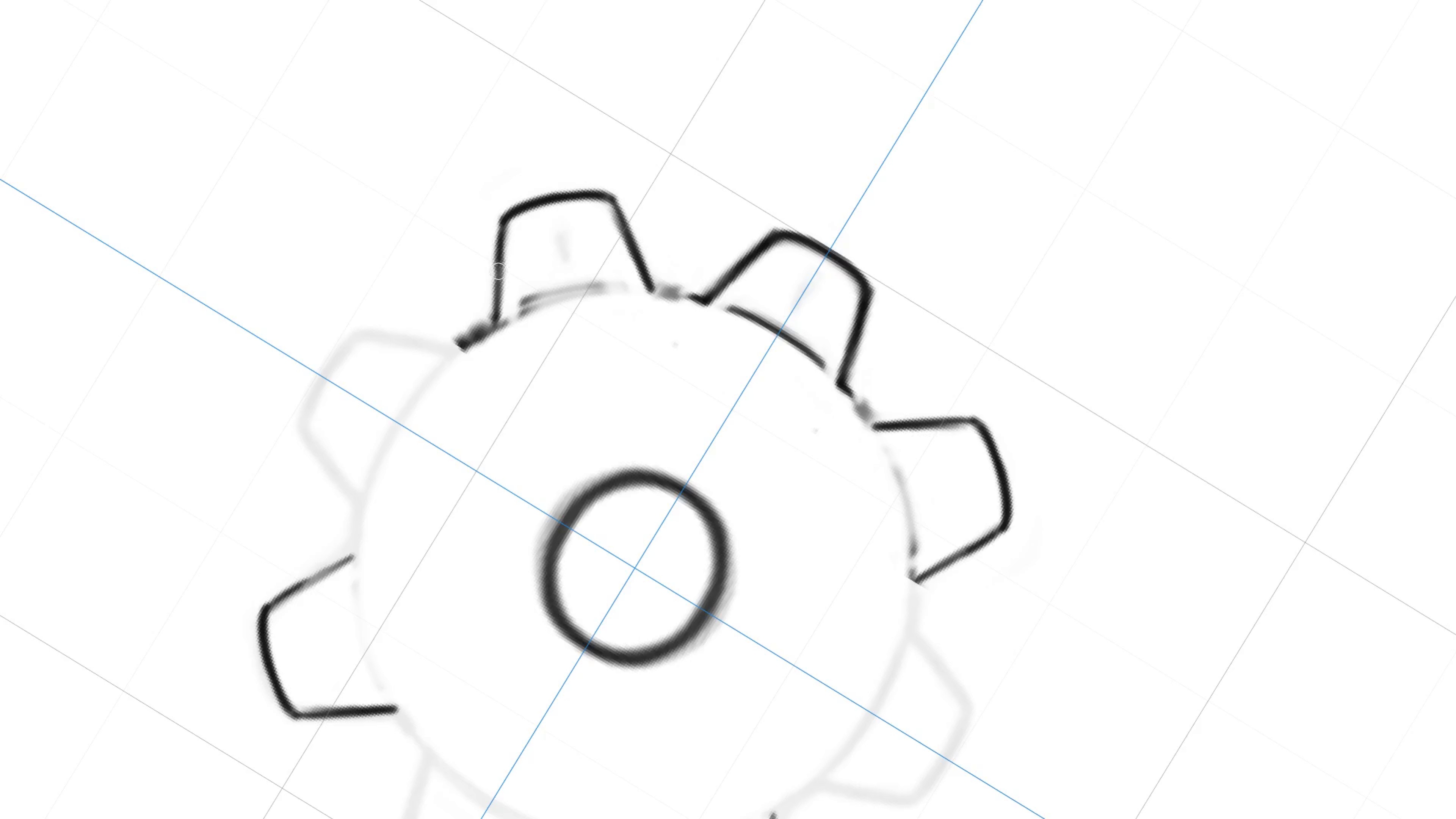 
key(Escape)
 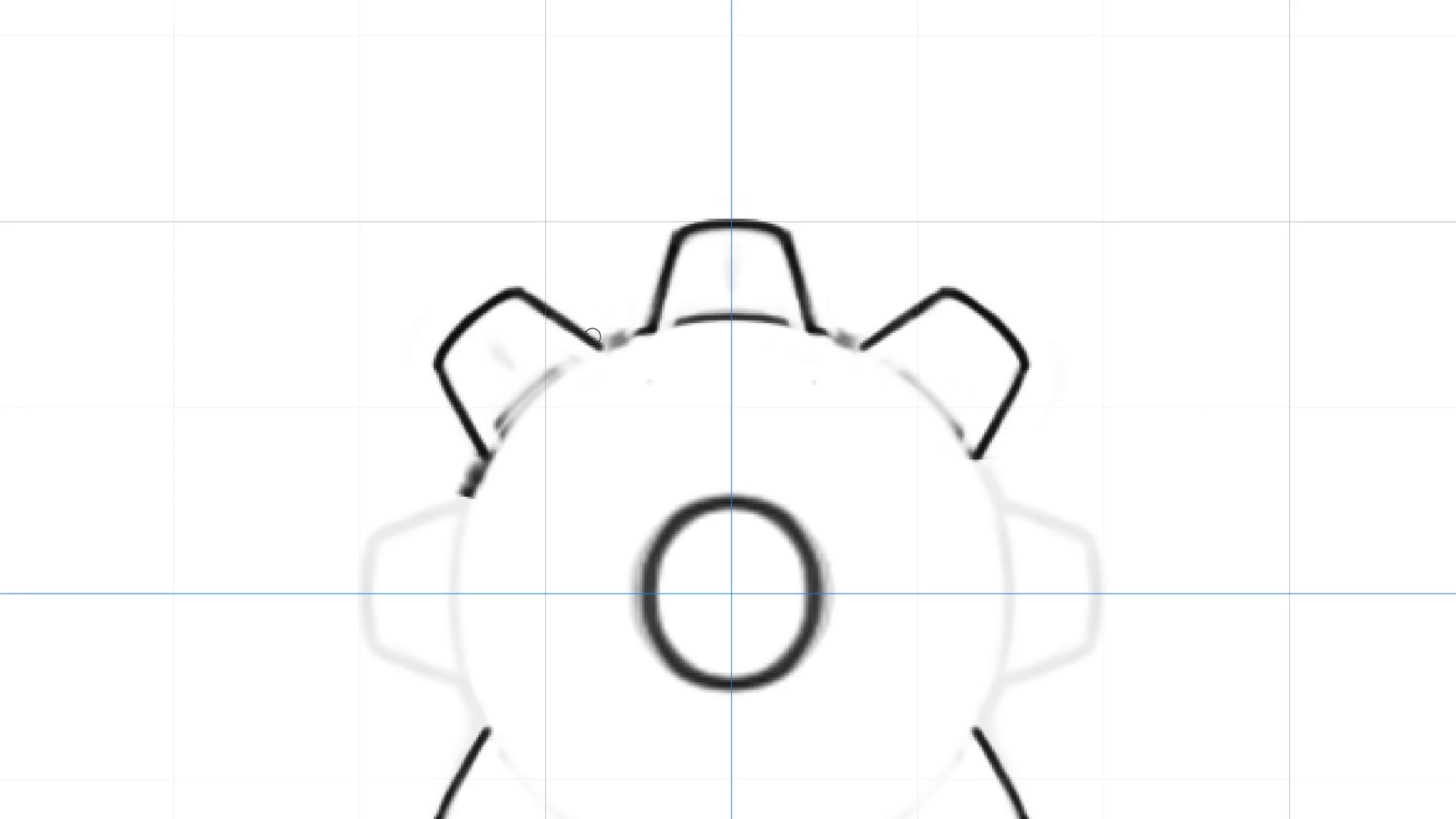 
hold_key(key=Space, duration=1.5)
 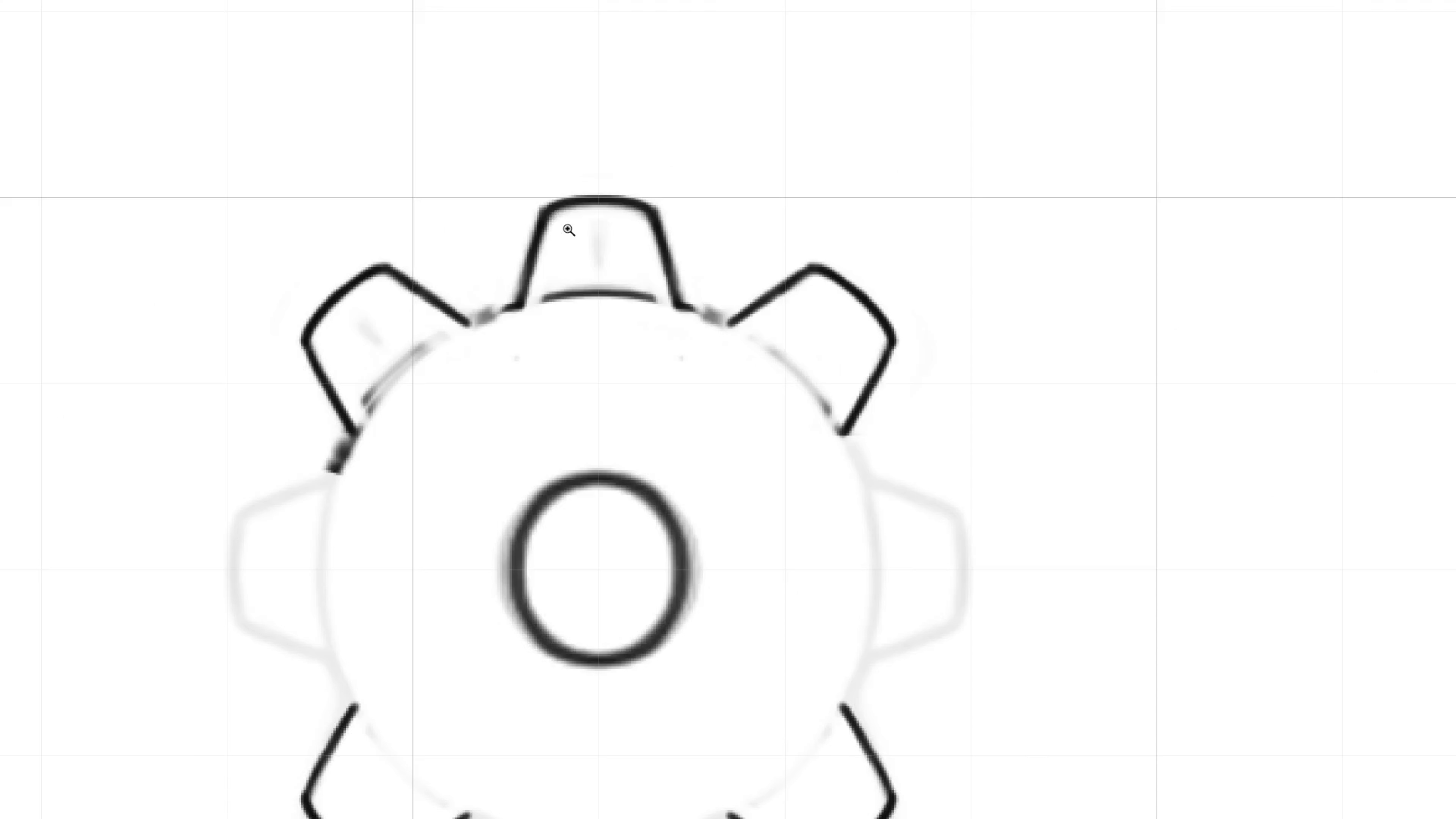 
left_click_drag(start_coordinate=[748, 334], to_coordinate=[636, 153])
 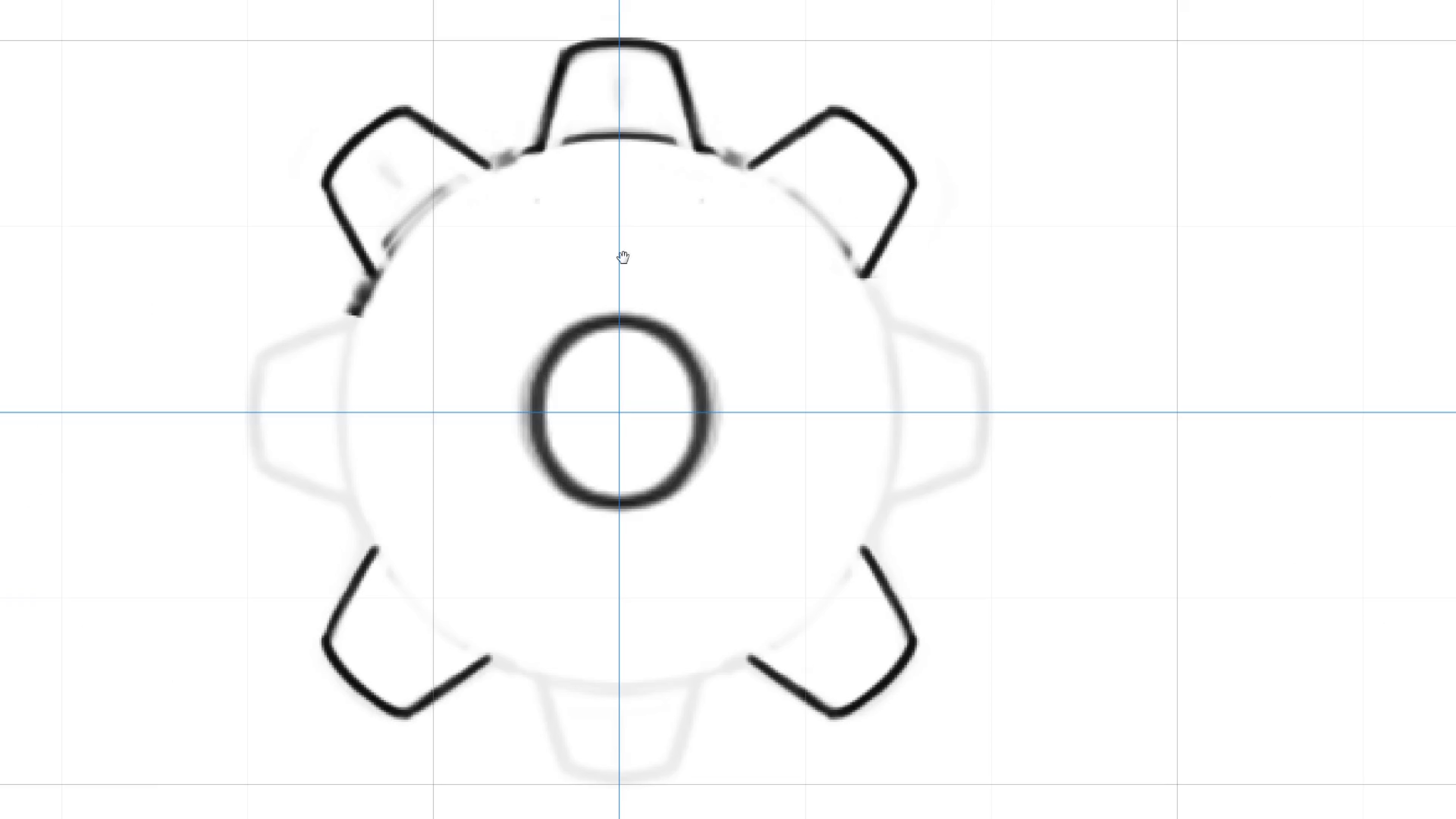 
left_click_drag(start_coordinate=[602, 95], to_coordinate=[582, 252])
 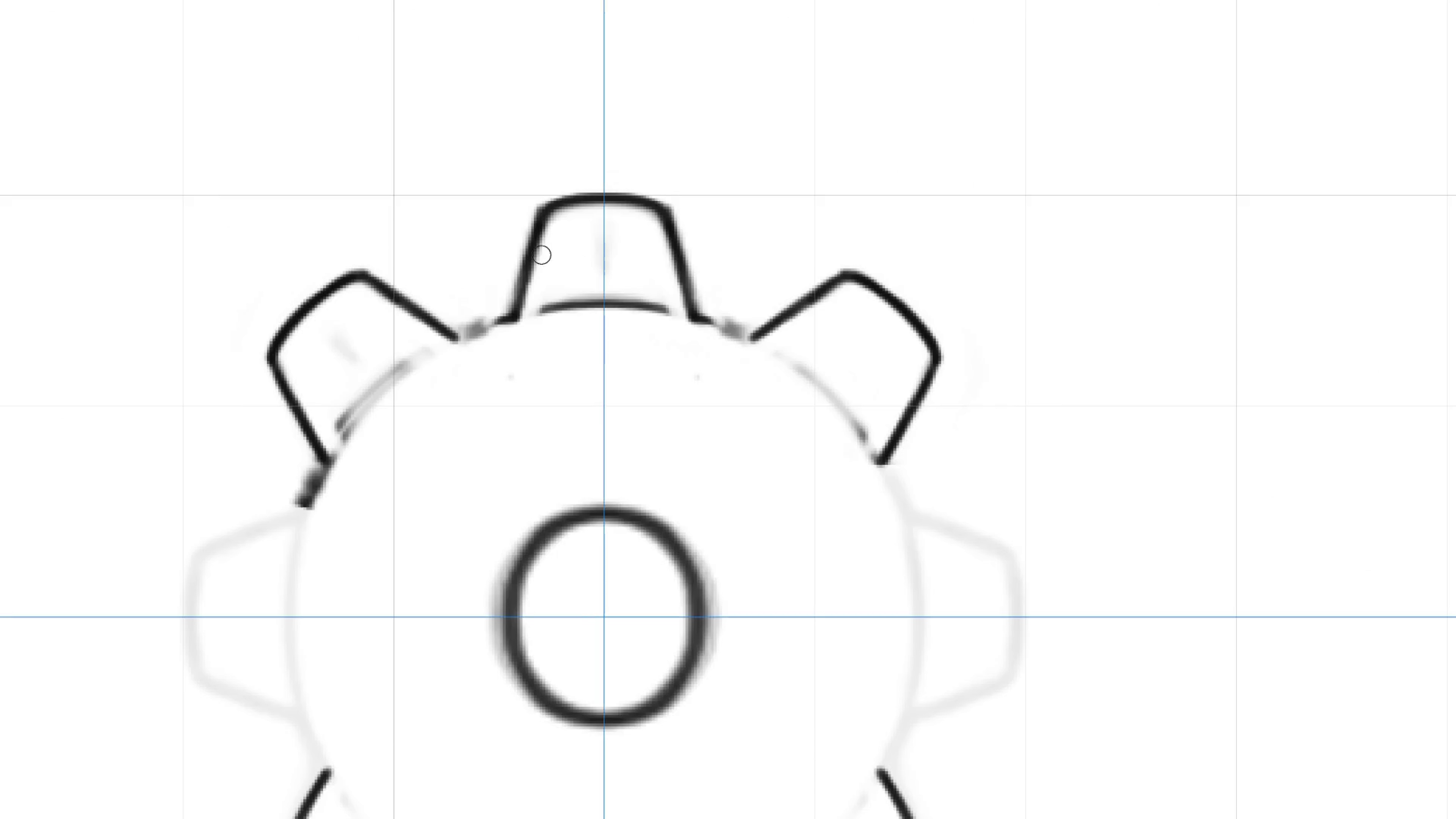 
hold_key(key=Space, duration=0.75)
 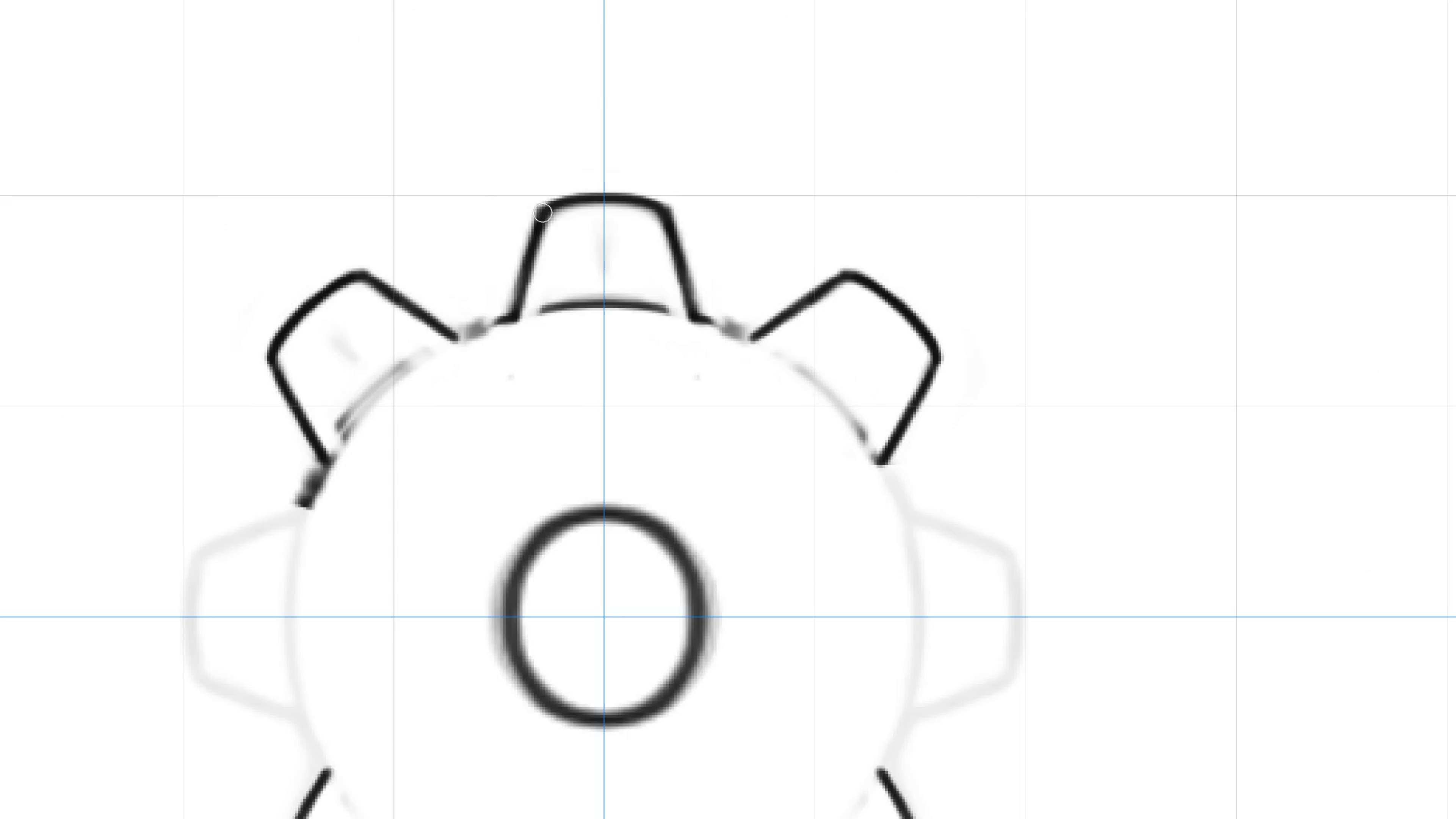 
hold_key(key=ControlLeft, duration=0.41)
left_click_drag(start_coordinate=[558, 215], to_coordinate=[570, 240])
 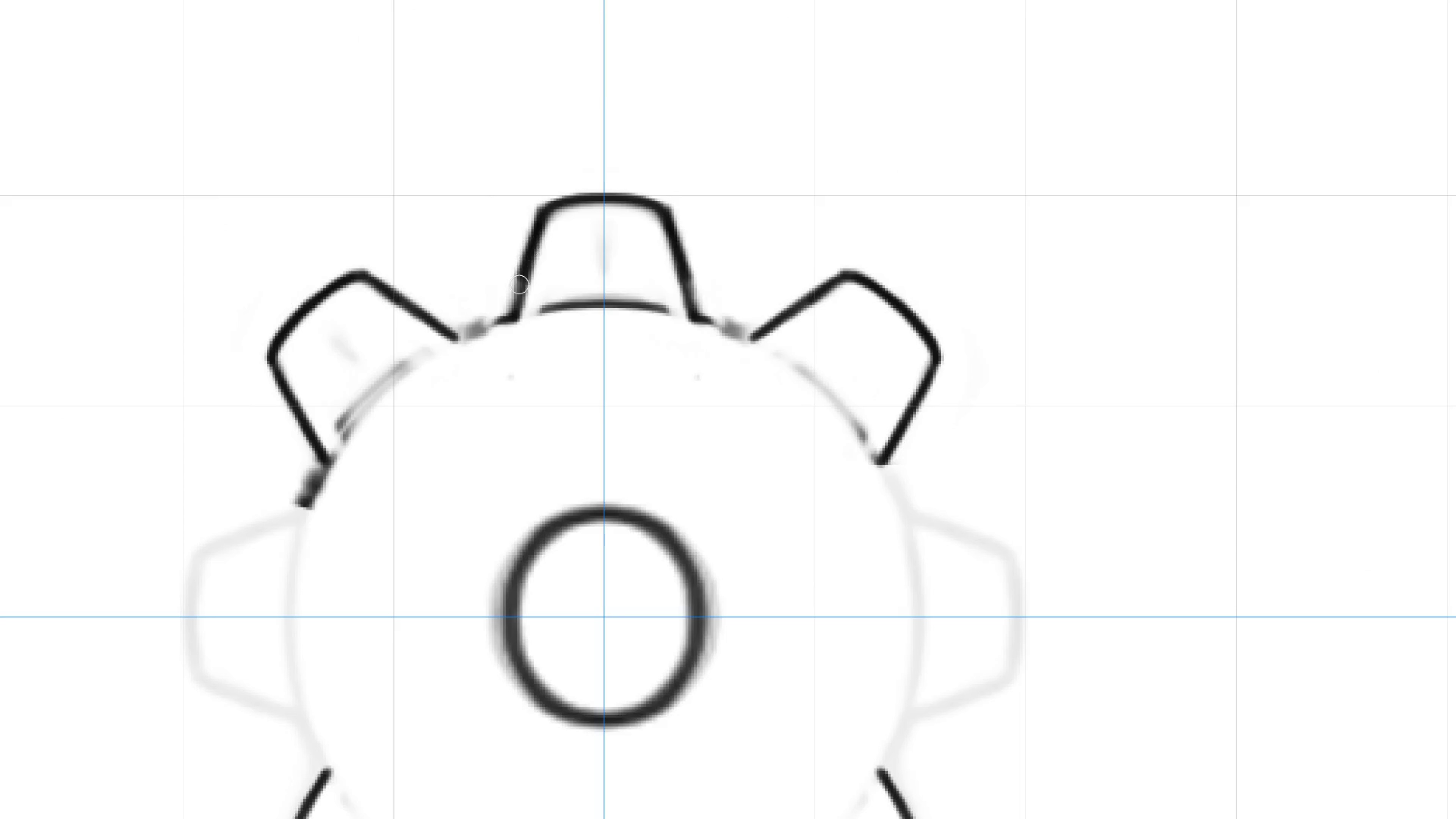 
key(Control+ControlLeft)
 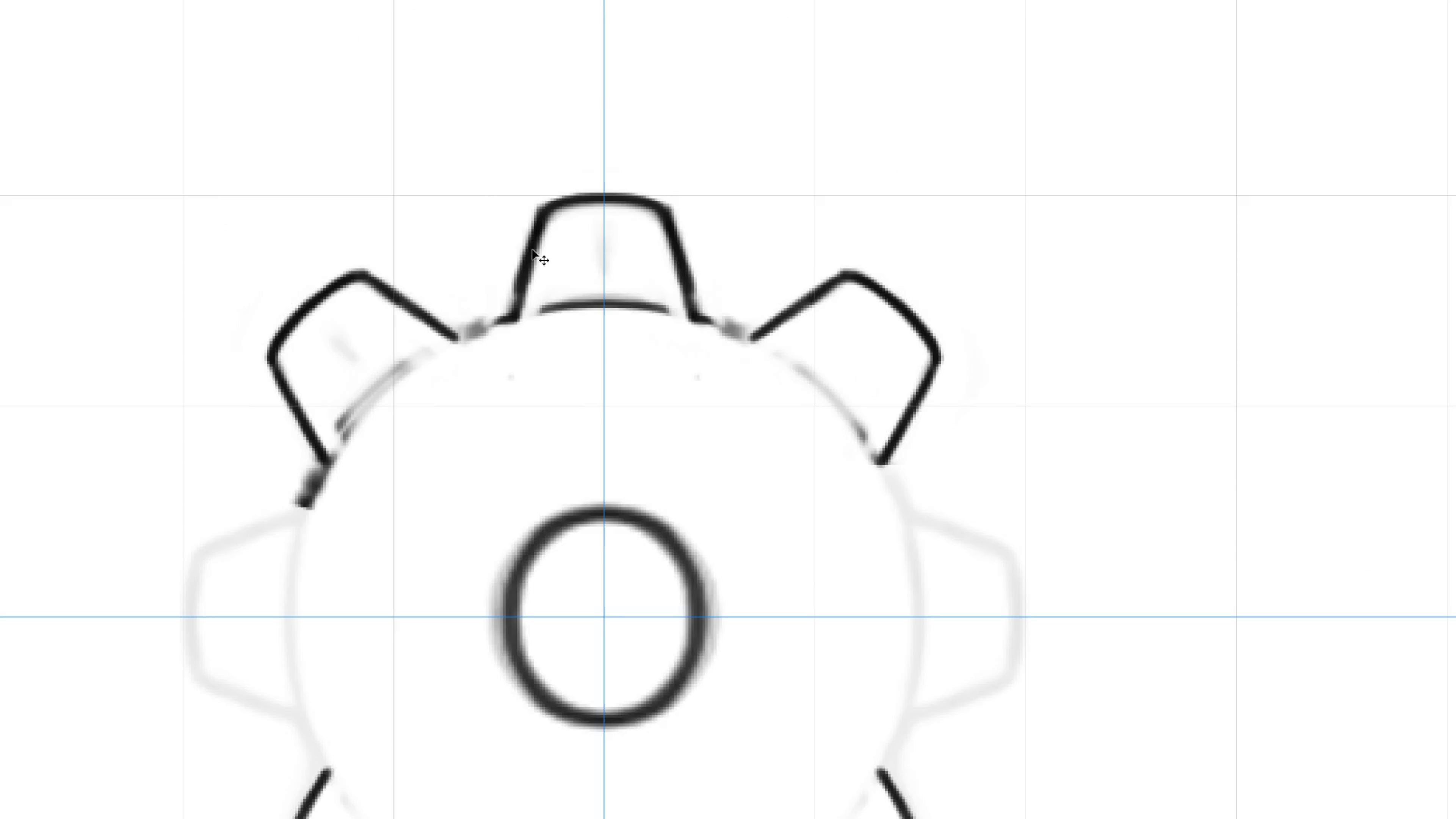 
key(Control+Z)
 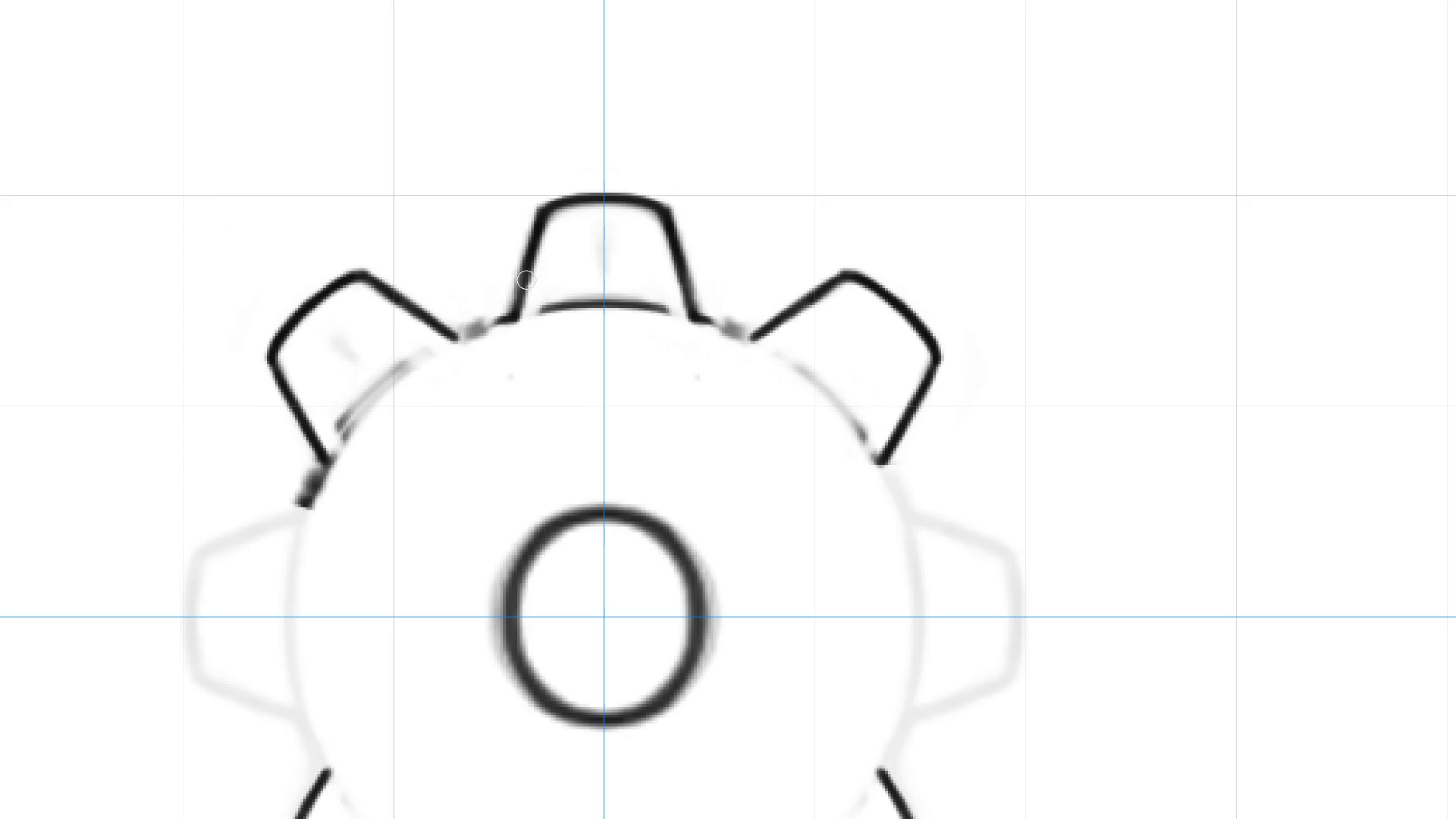 
hold_key(key=E, duration=1.28)
 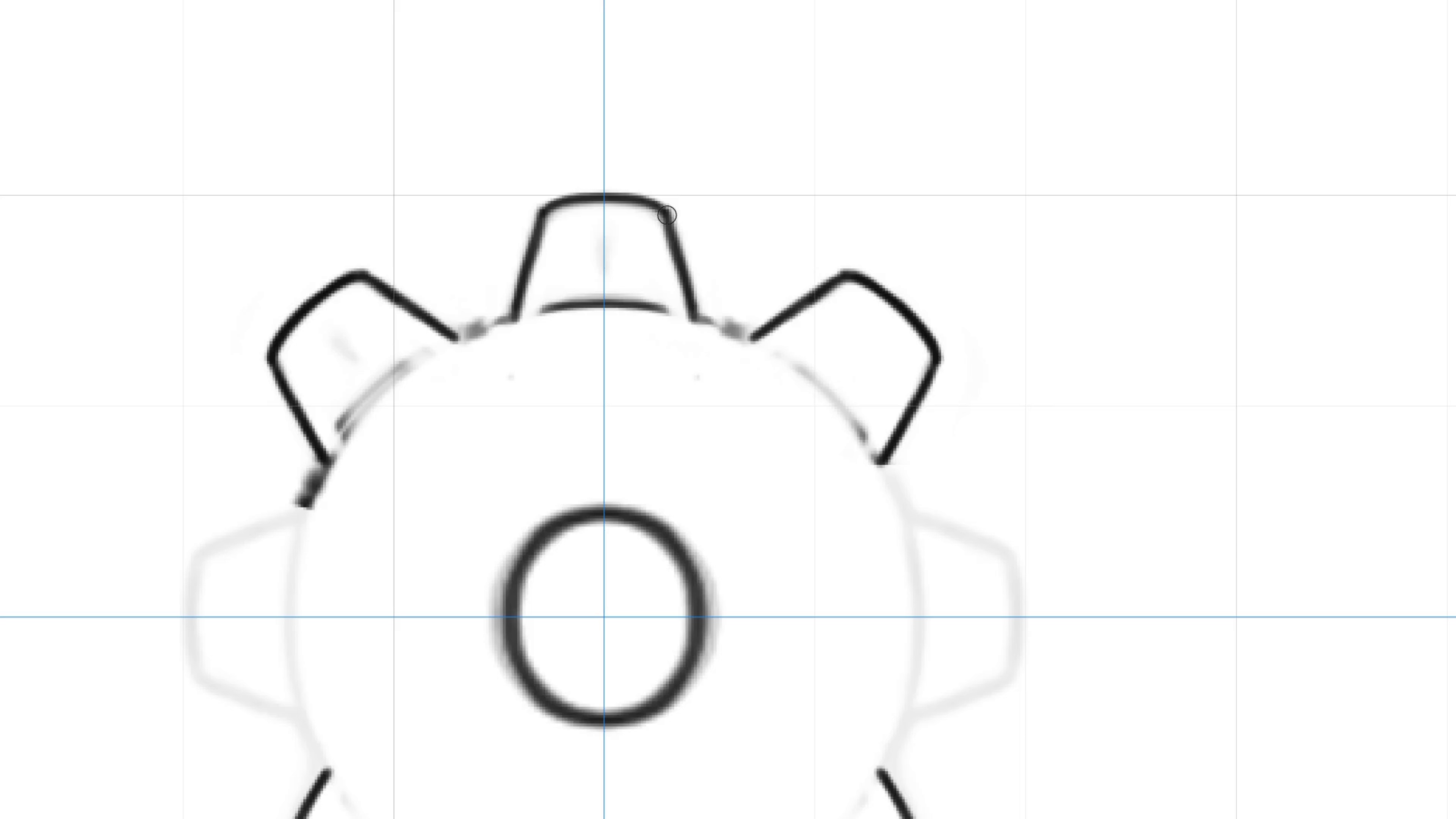 
wait(7.15)
 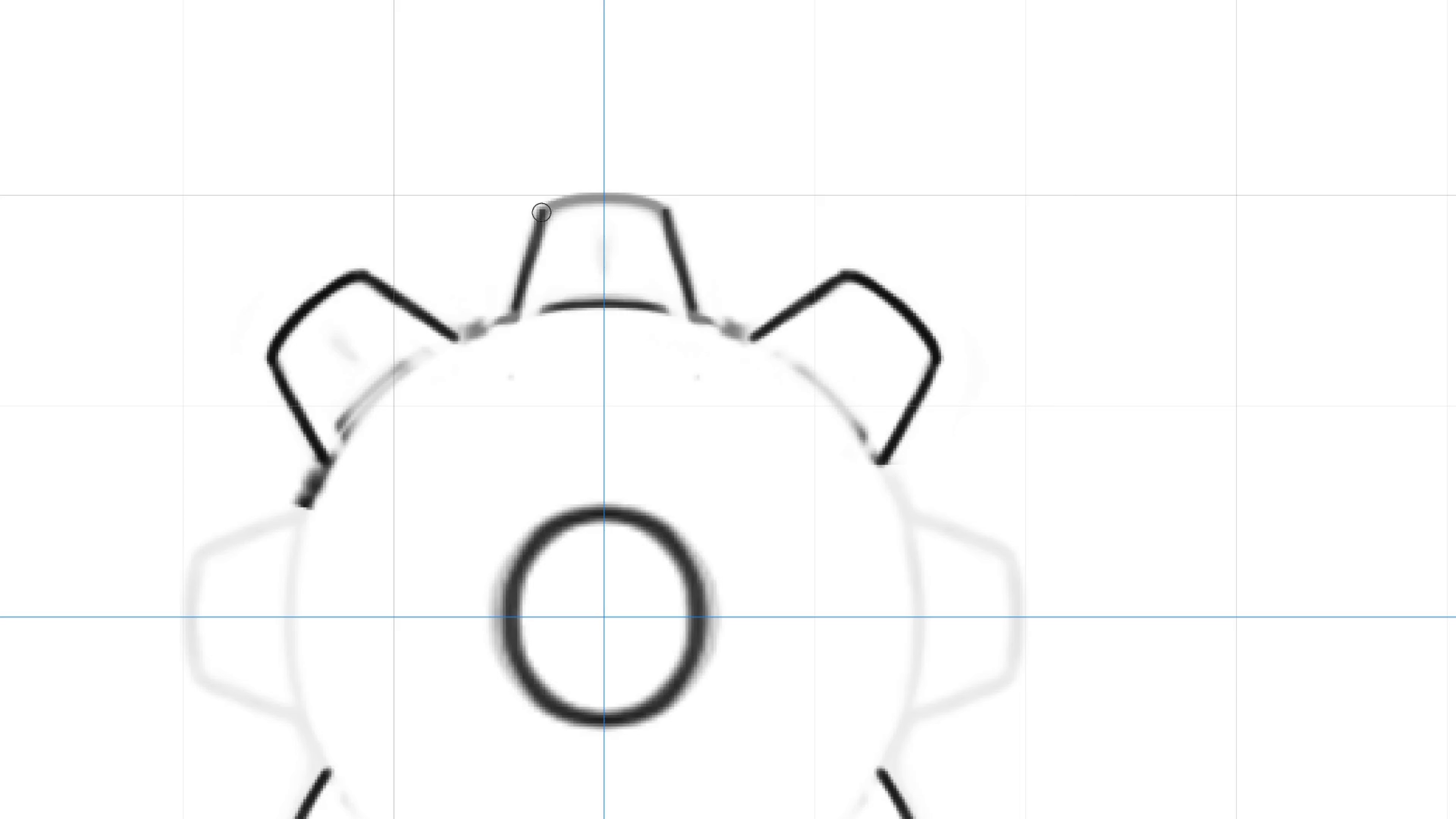 
hold_key(key=Backquote, duration=0.66)
 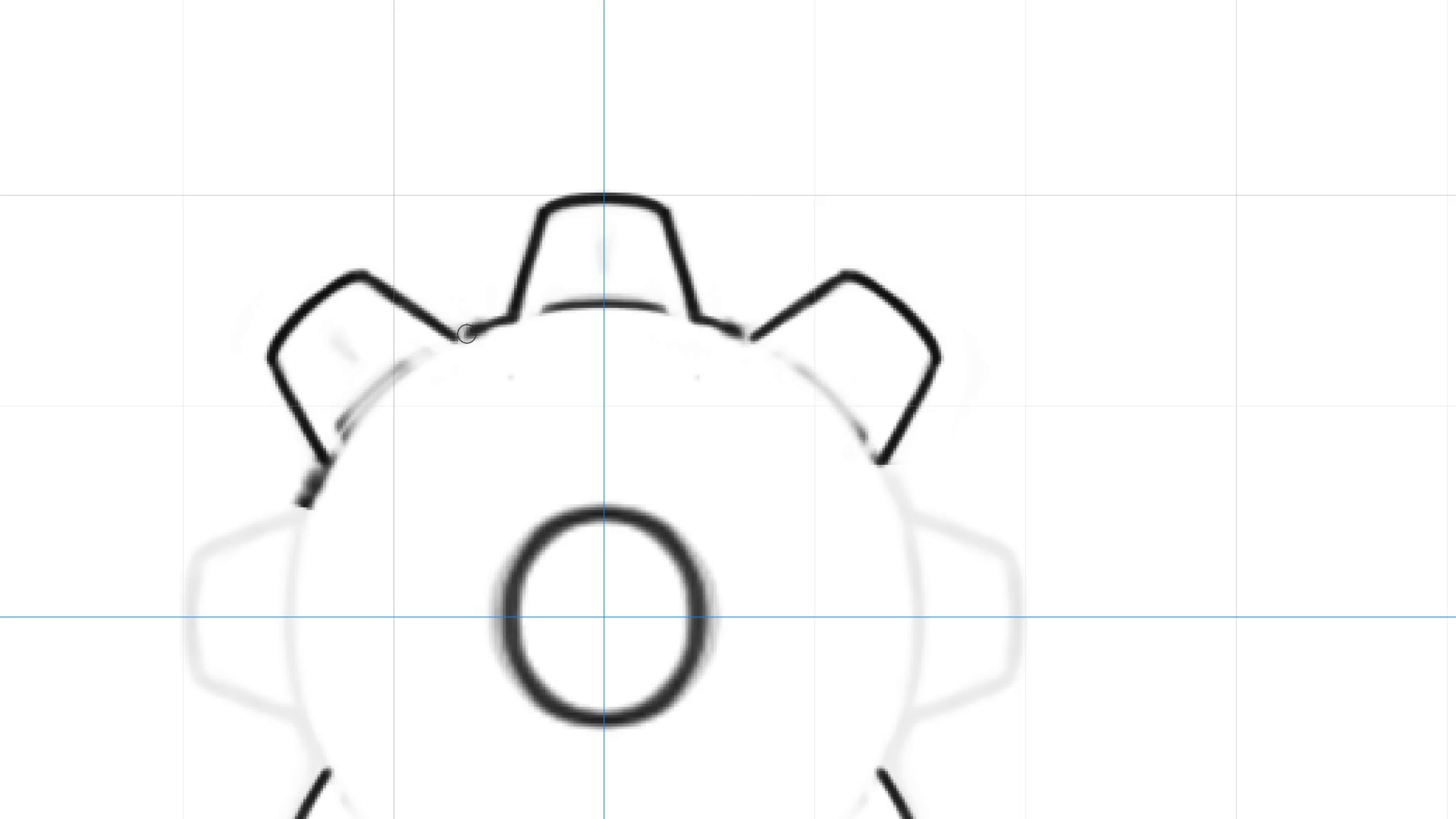 
hold_key(key=ControlLeft, duration=0.35)
 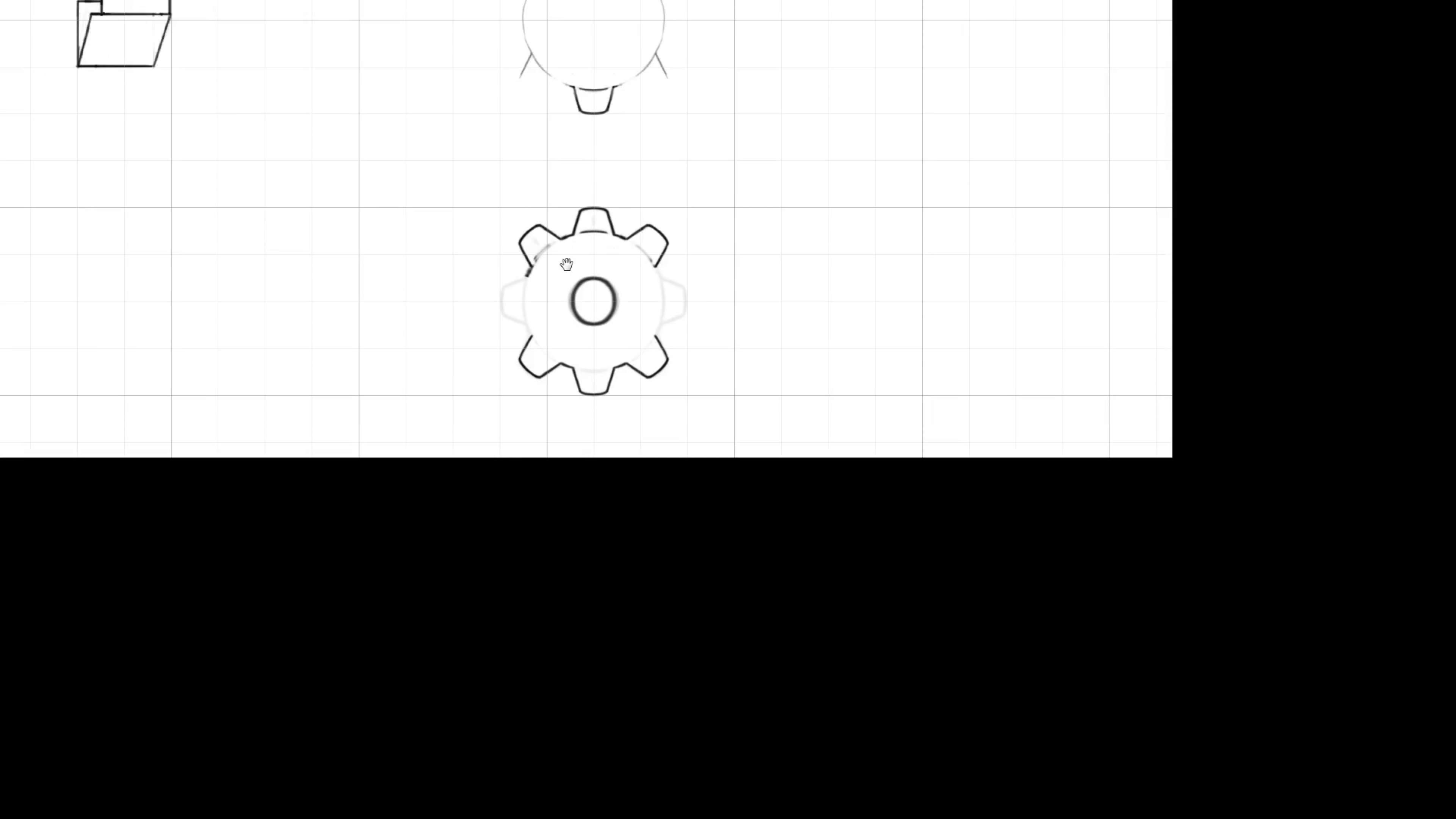 
hold_key(key=Space, duration=2.02)
 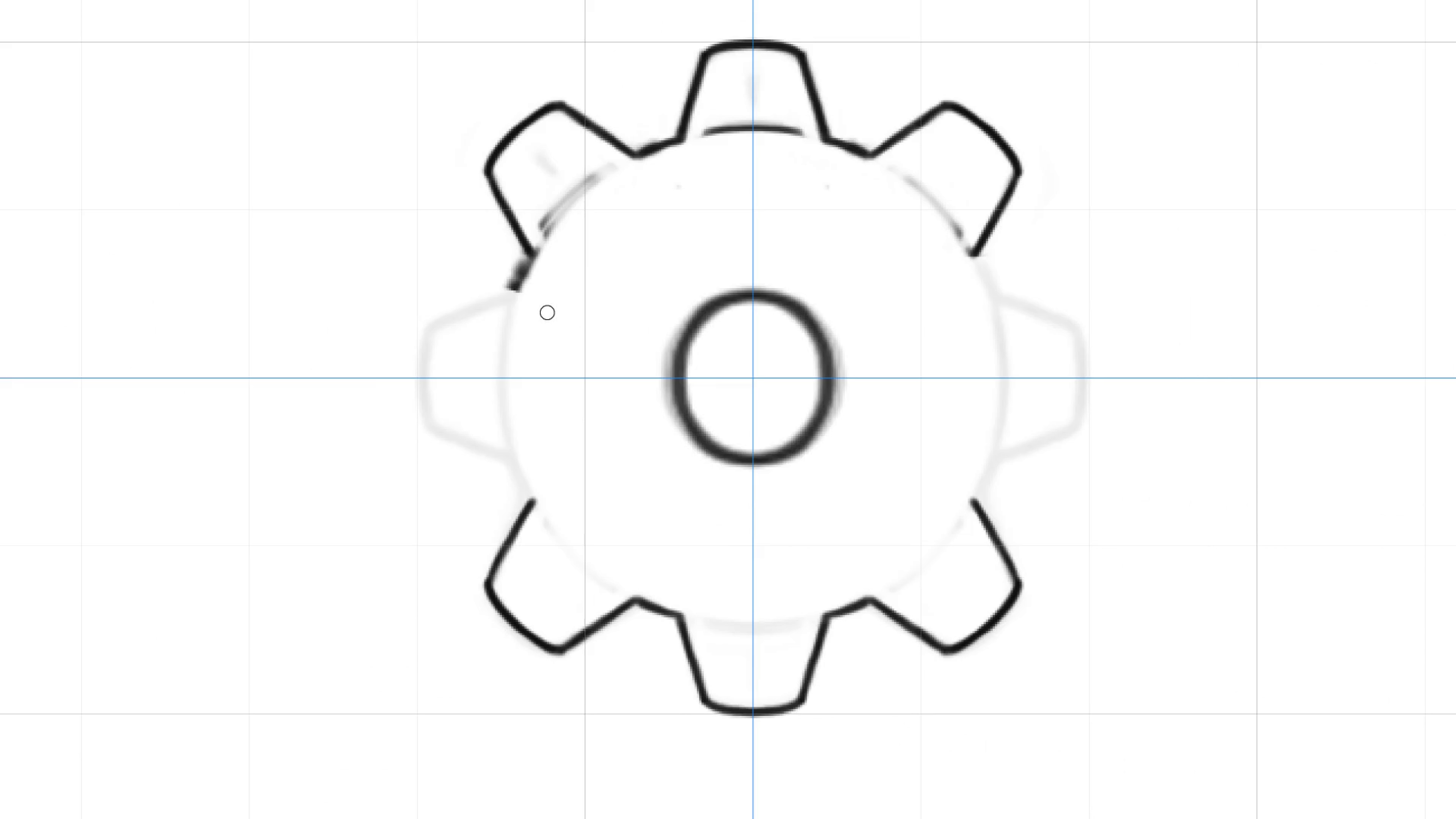 
left_click_drag(start_coordinate=[627, 286], to_coordinate=[581, 319])
 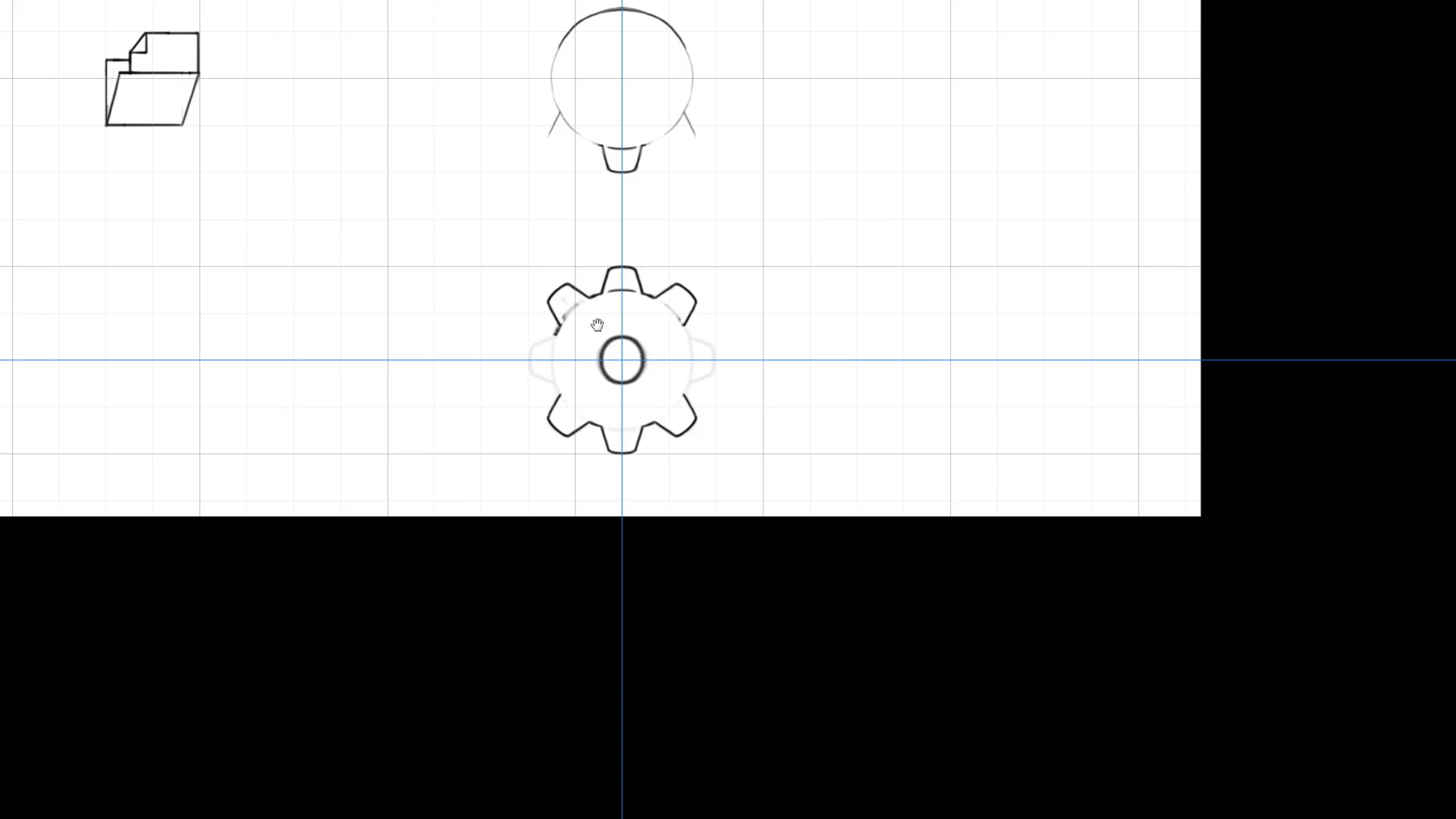 
left_click_drag(start_coordinate=[595, 323], to_coordinate=[567, 265])
 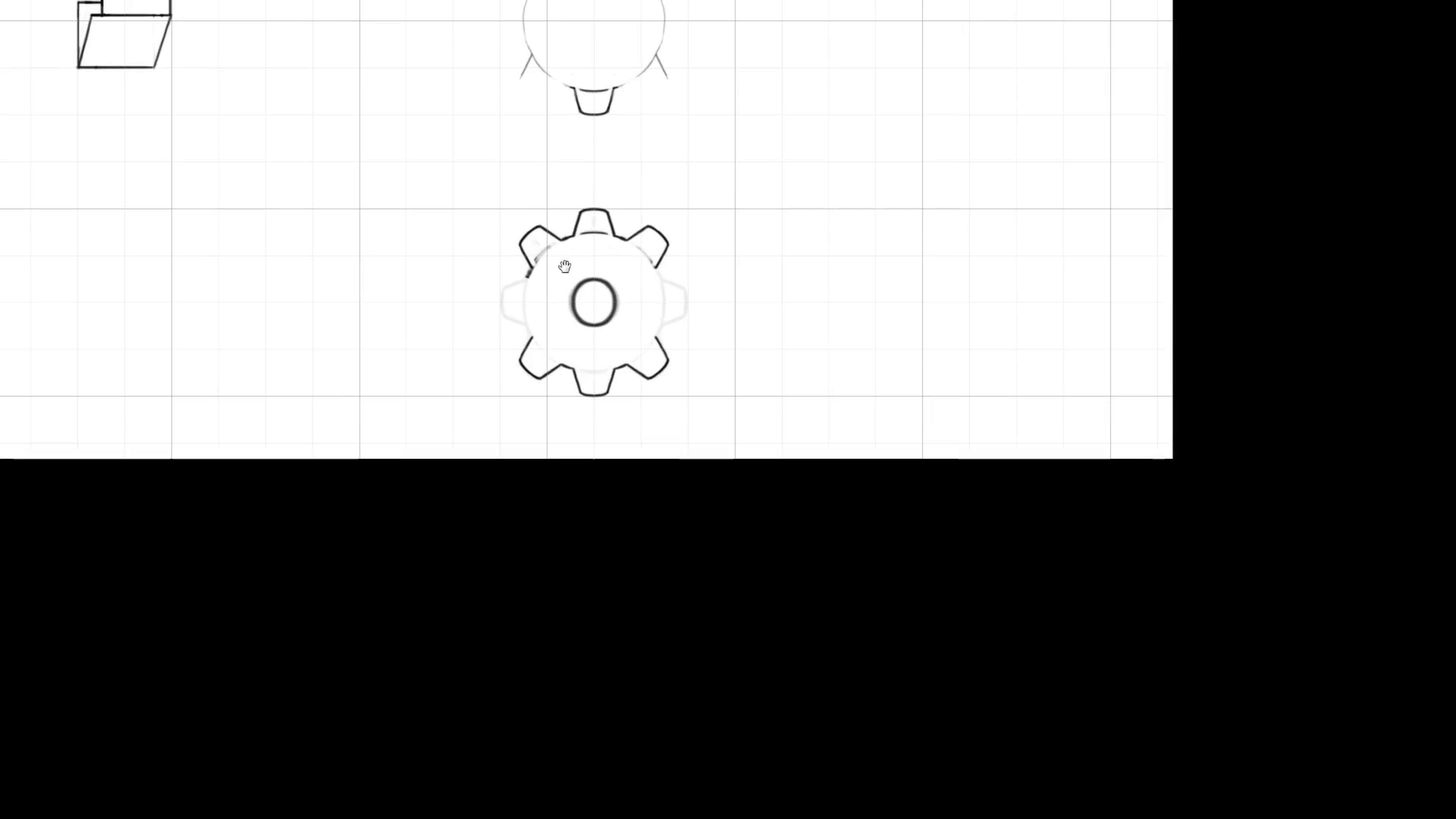 
hold_key(key=ControlLeft, duration=0.96)
left_click_drag(start_coordinate=[532, 273], to_coordinate=[577, 334])
 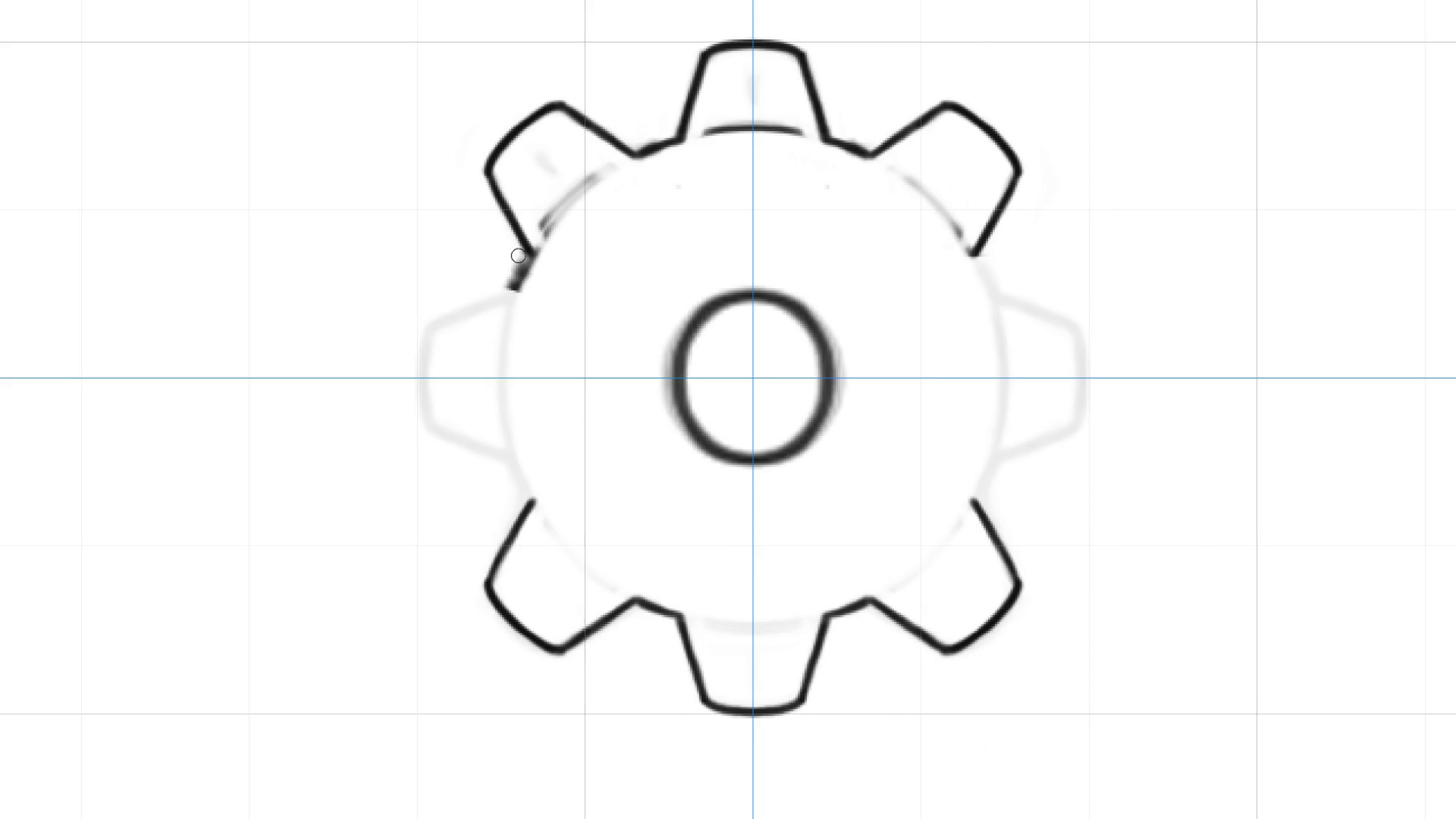 
key(L)
 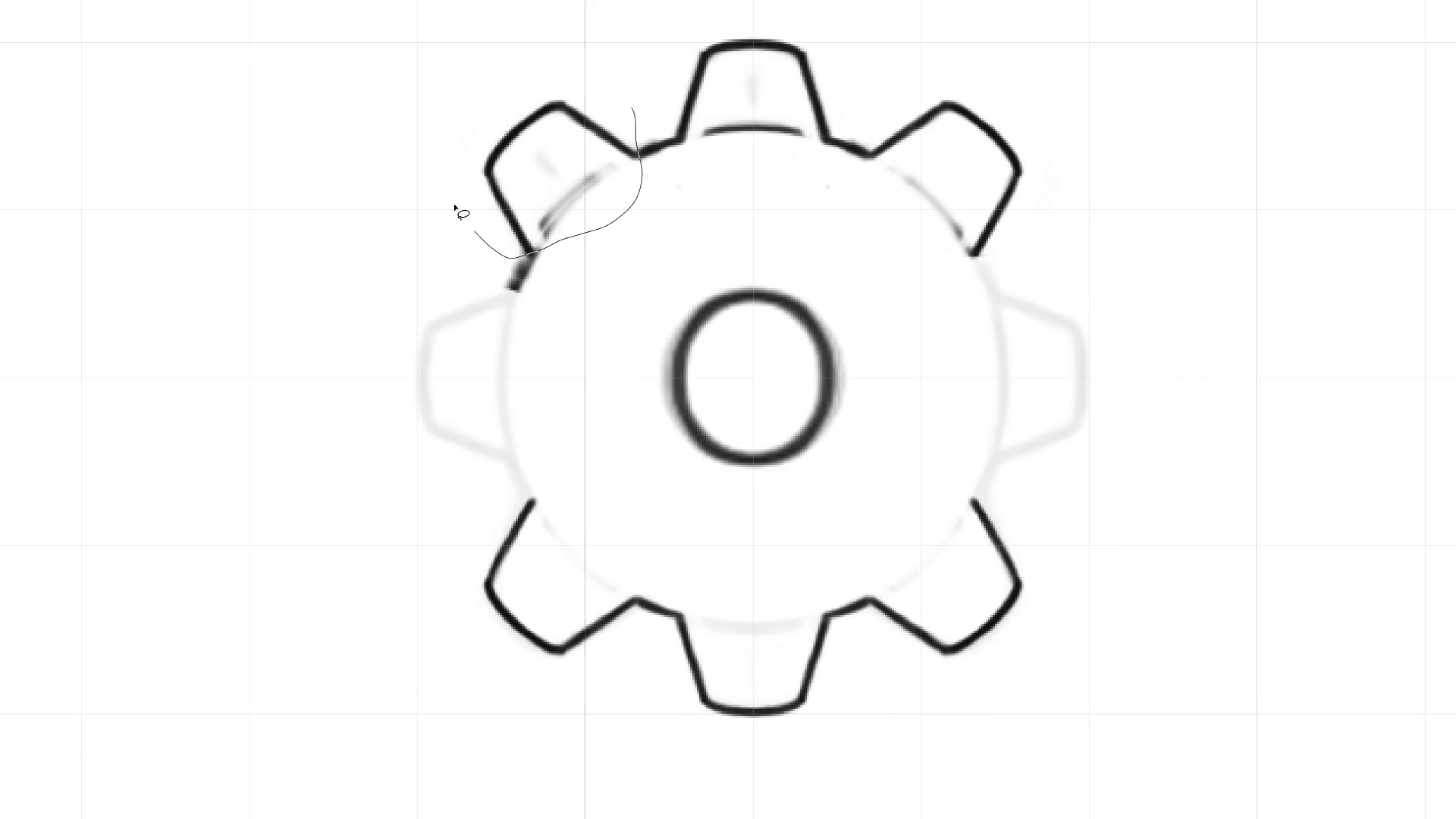 
hold_key(key=AltLeft, duration=1.14)
left_click_drag(start_coordinate=[559, 110], to_coordinate=[587, 295])
 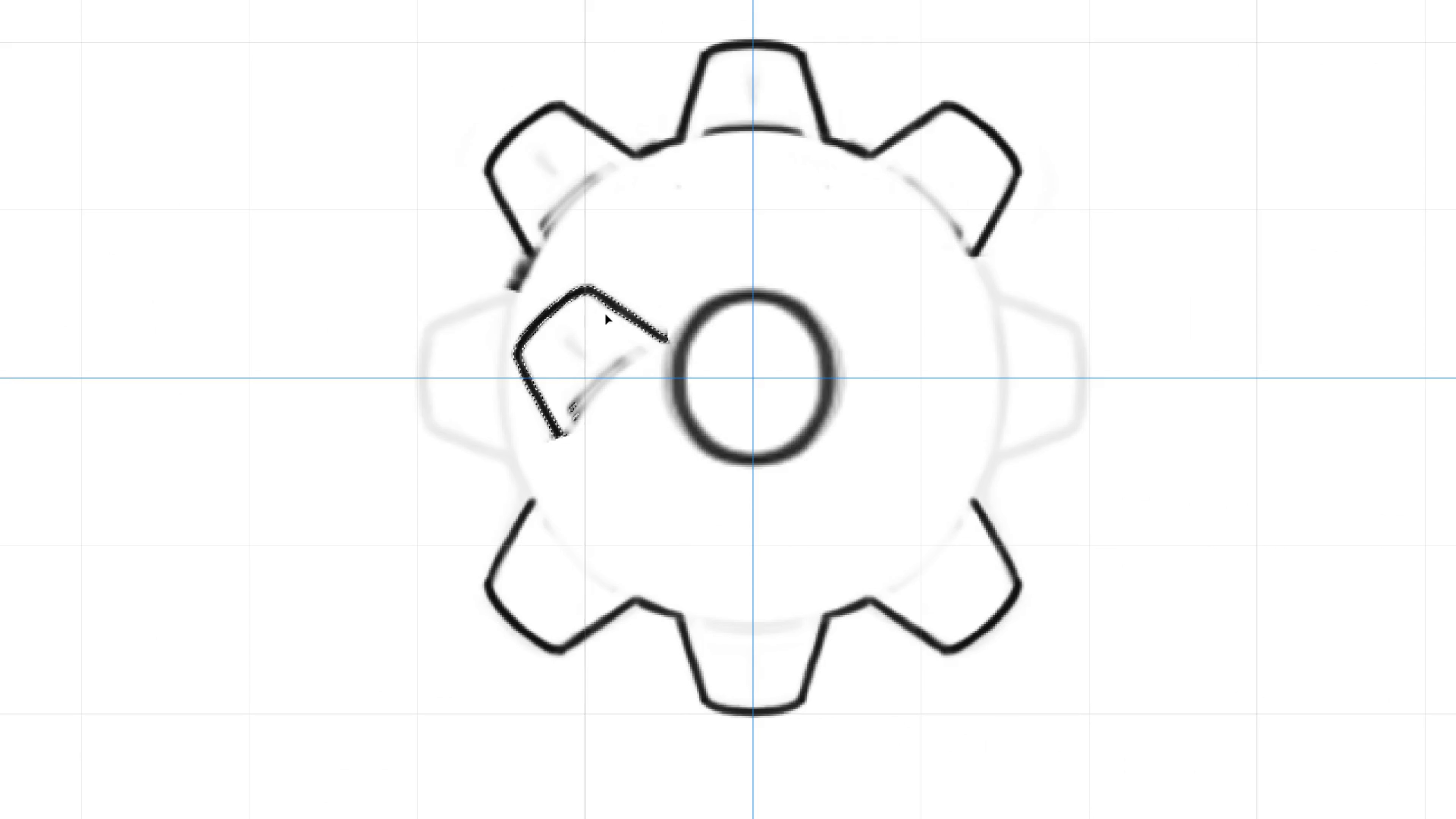 
key(Control+T)
 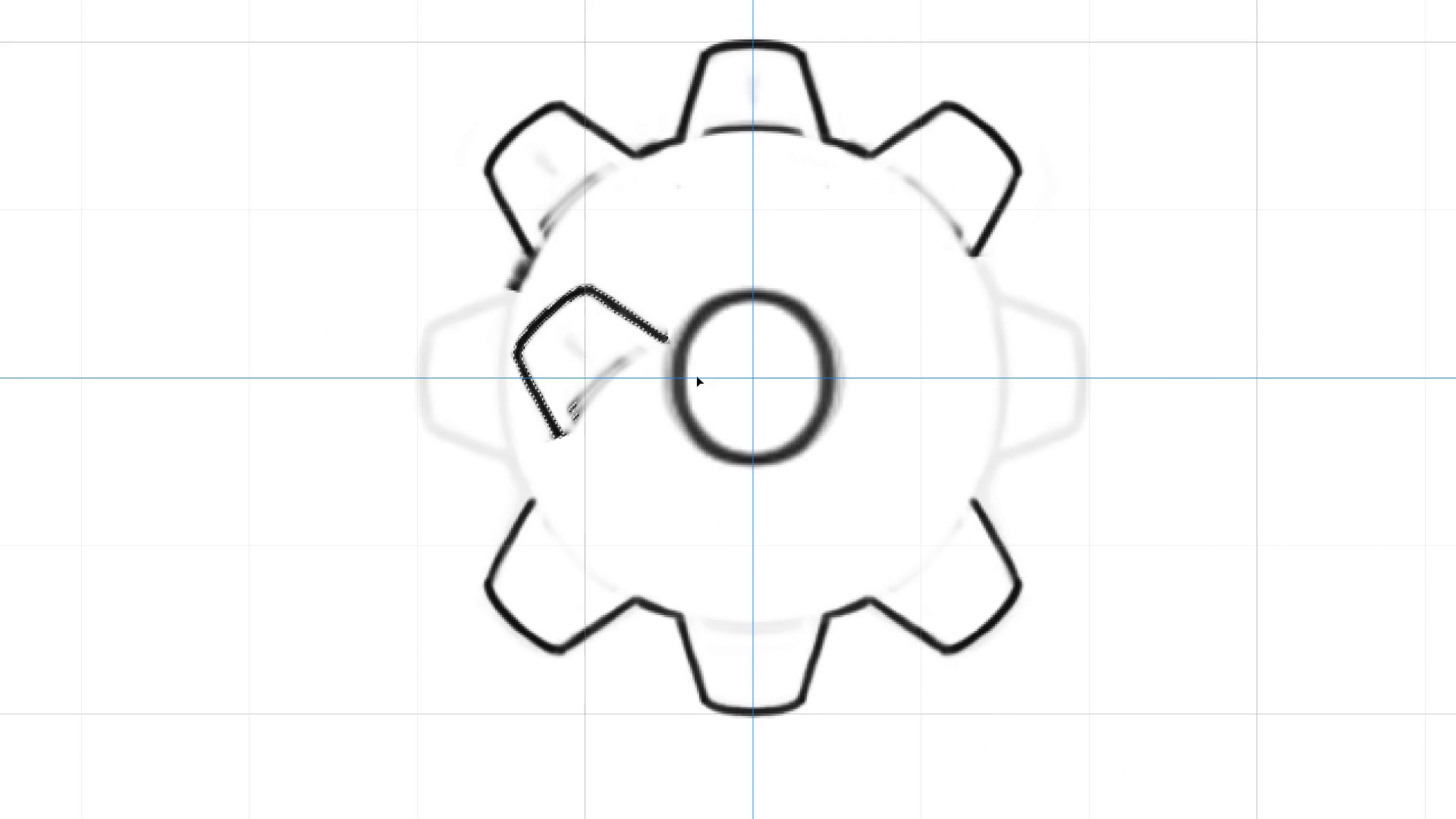 
key(Control+H)
 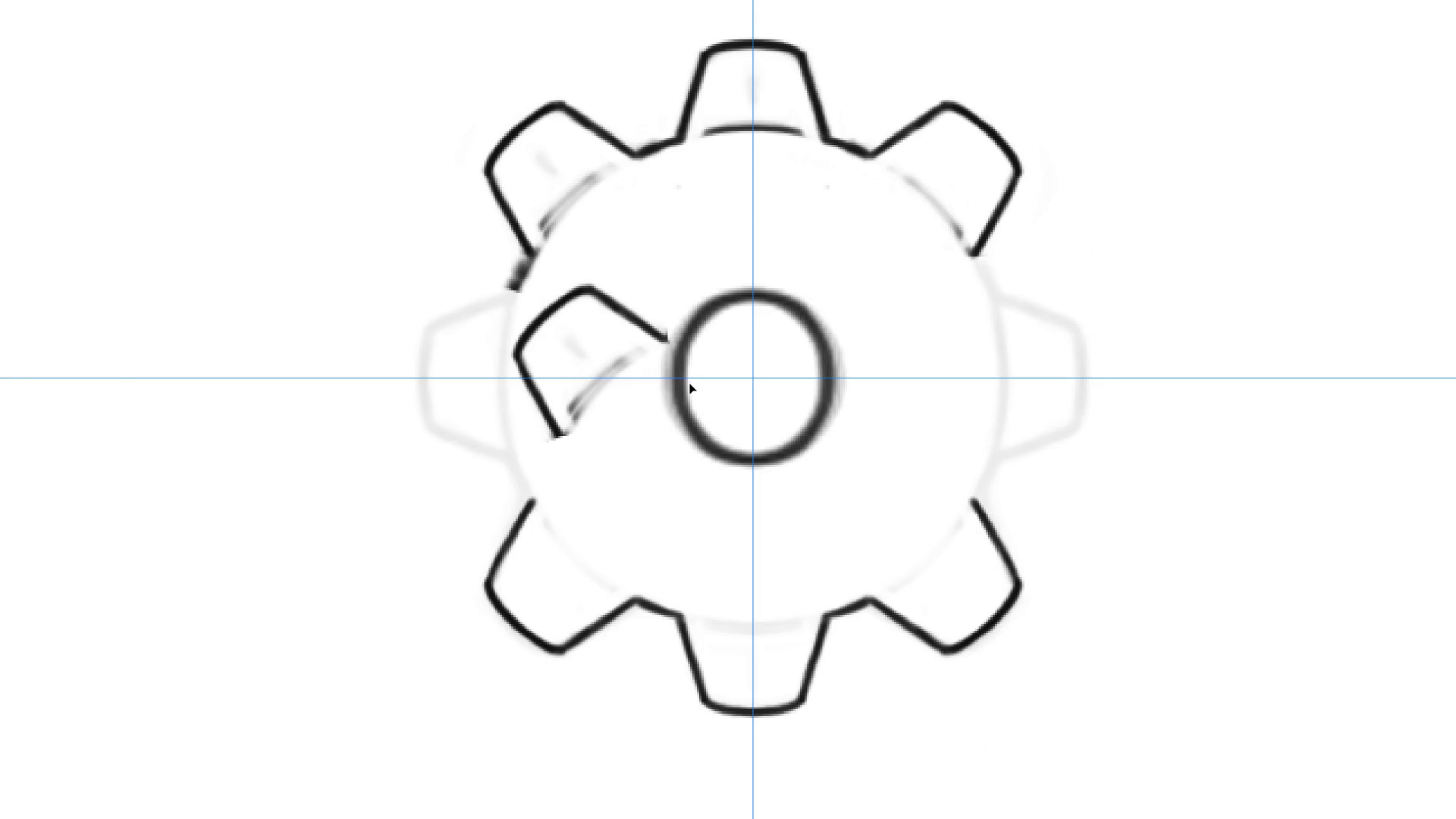 
key(Control+T)
 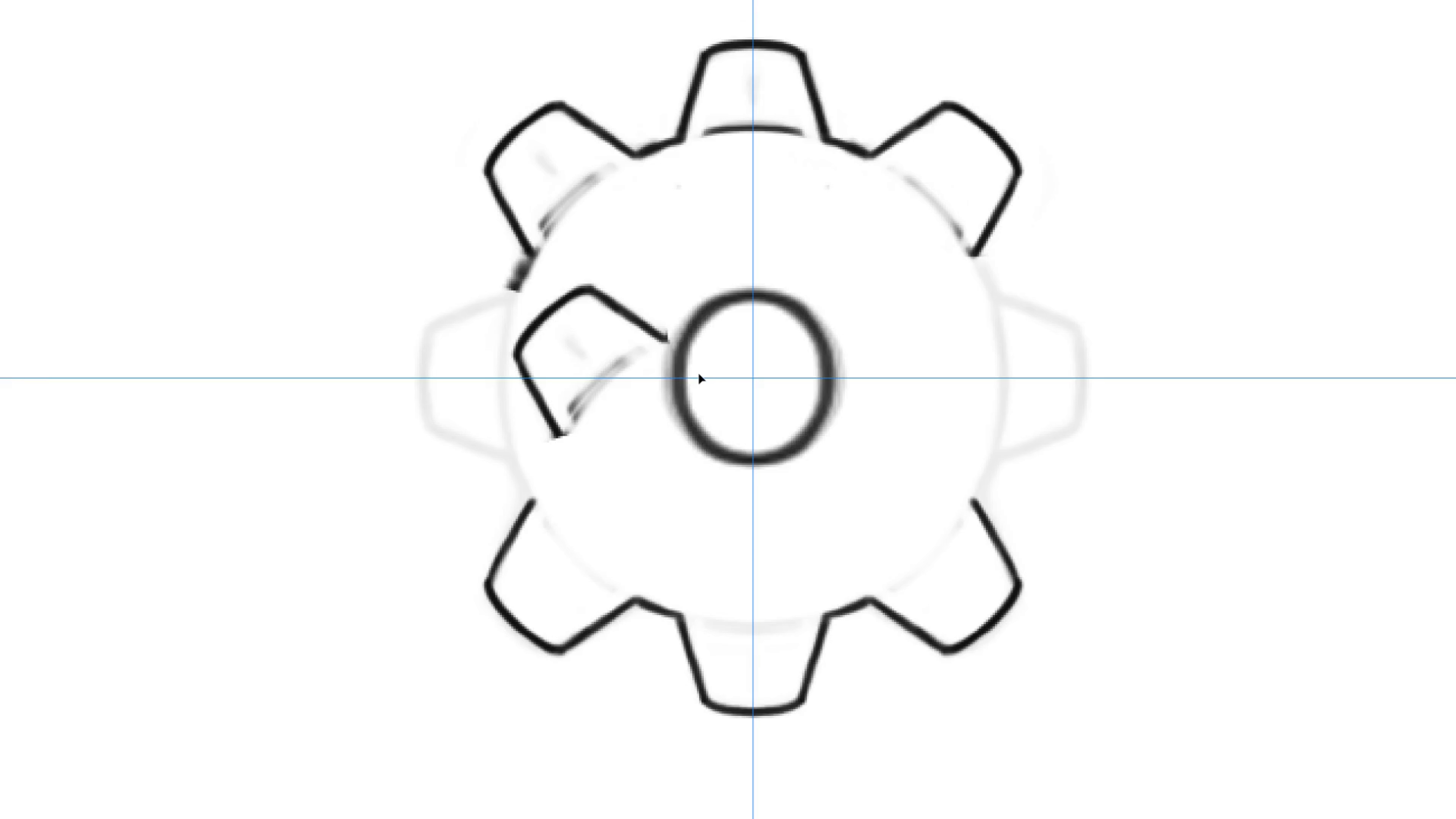 
key(Control+T)
 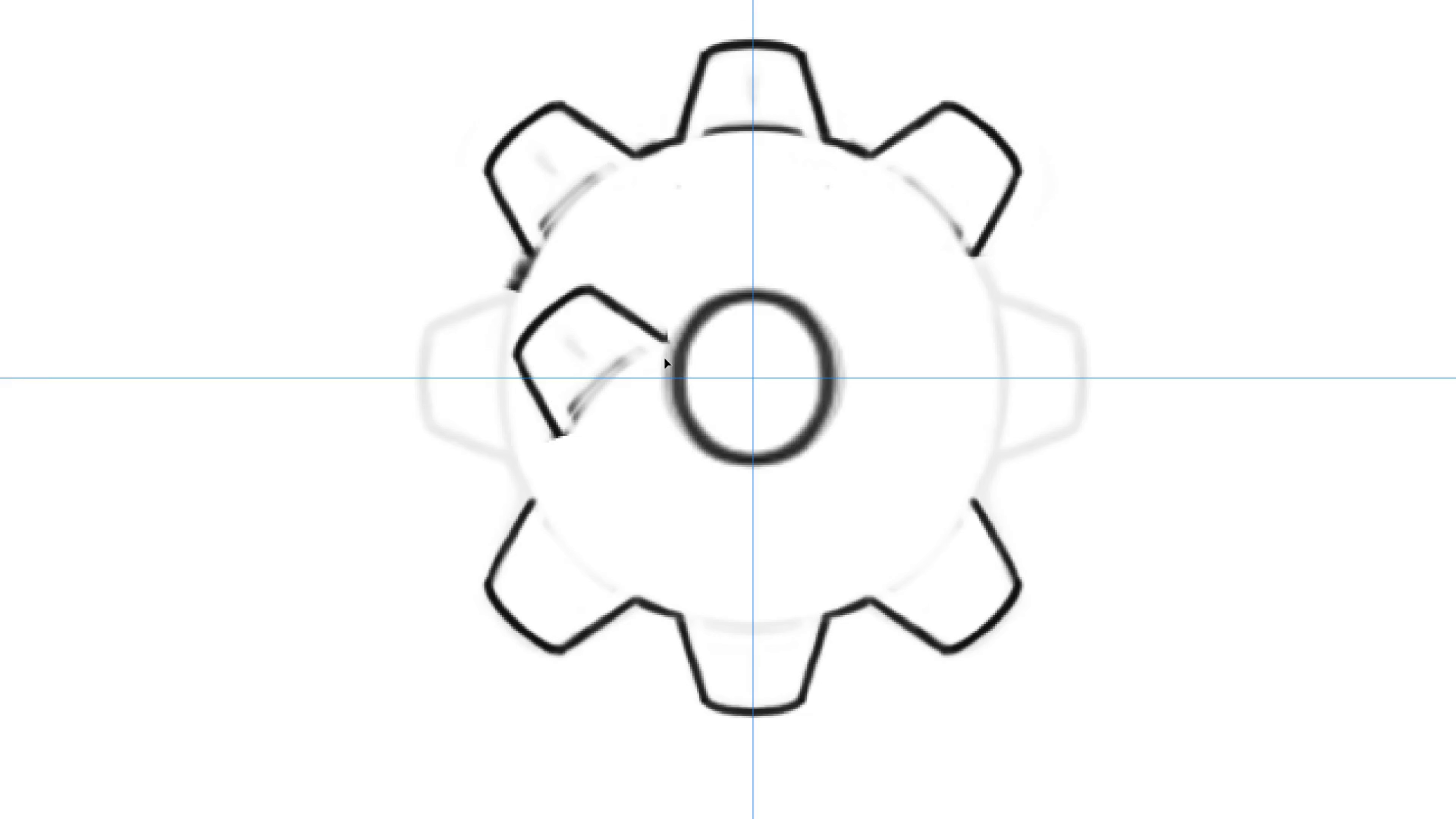 
hold_key(key=T, duration=0.3)
 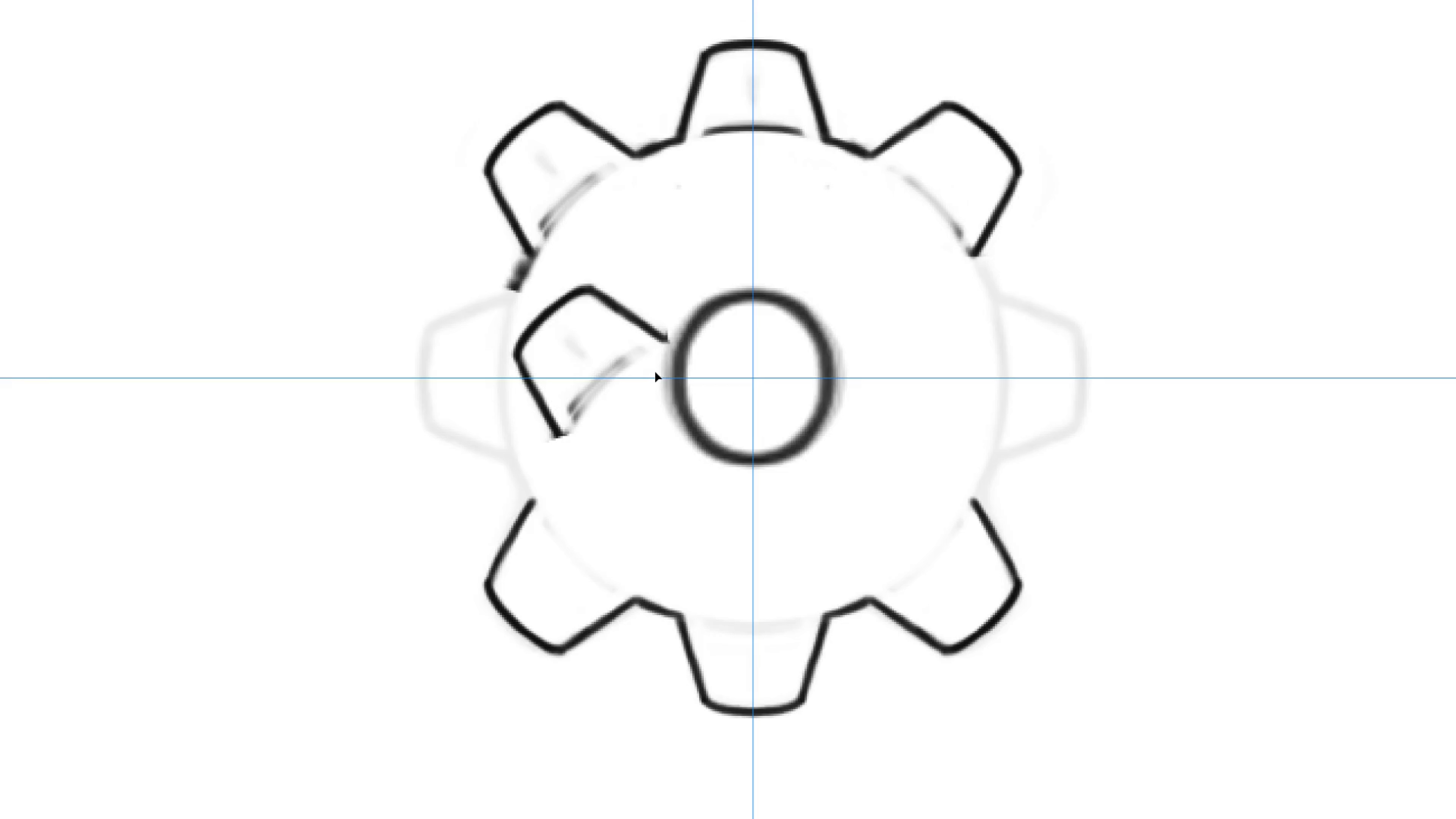 
key(Escape)
 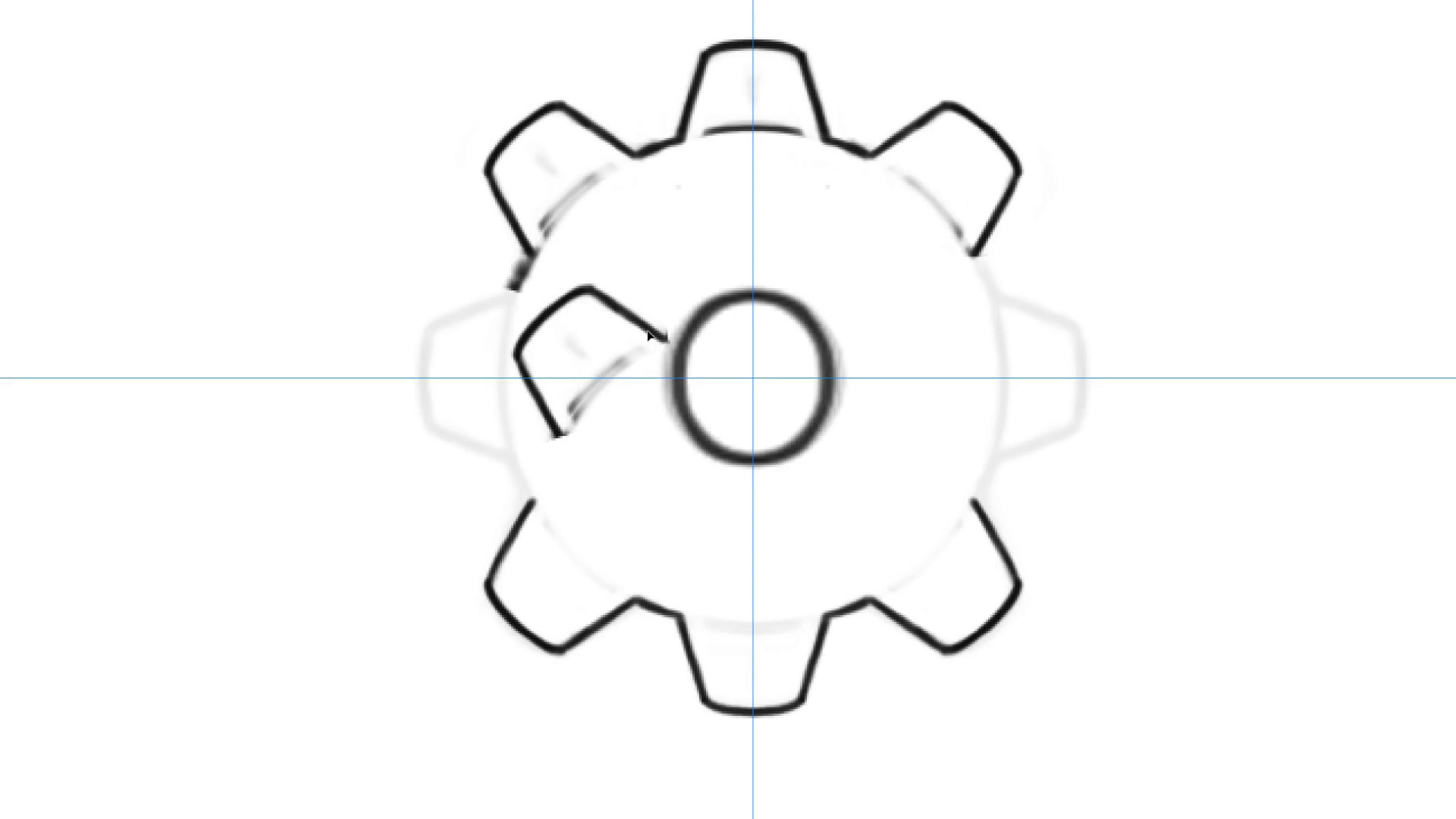 
key(Control+H)
 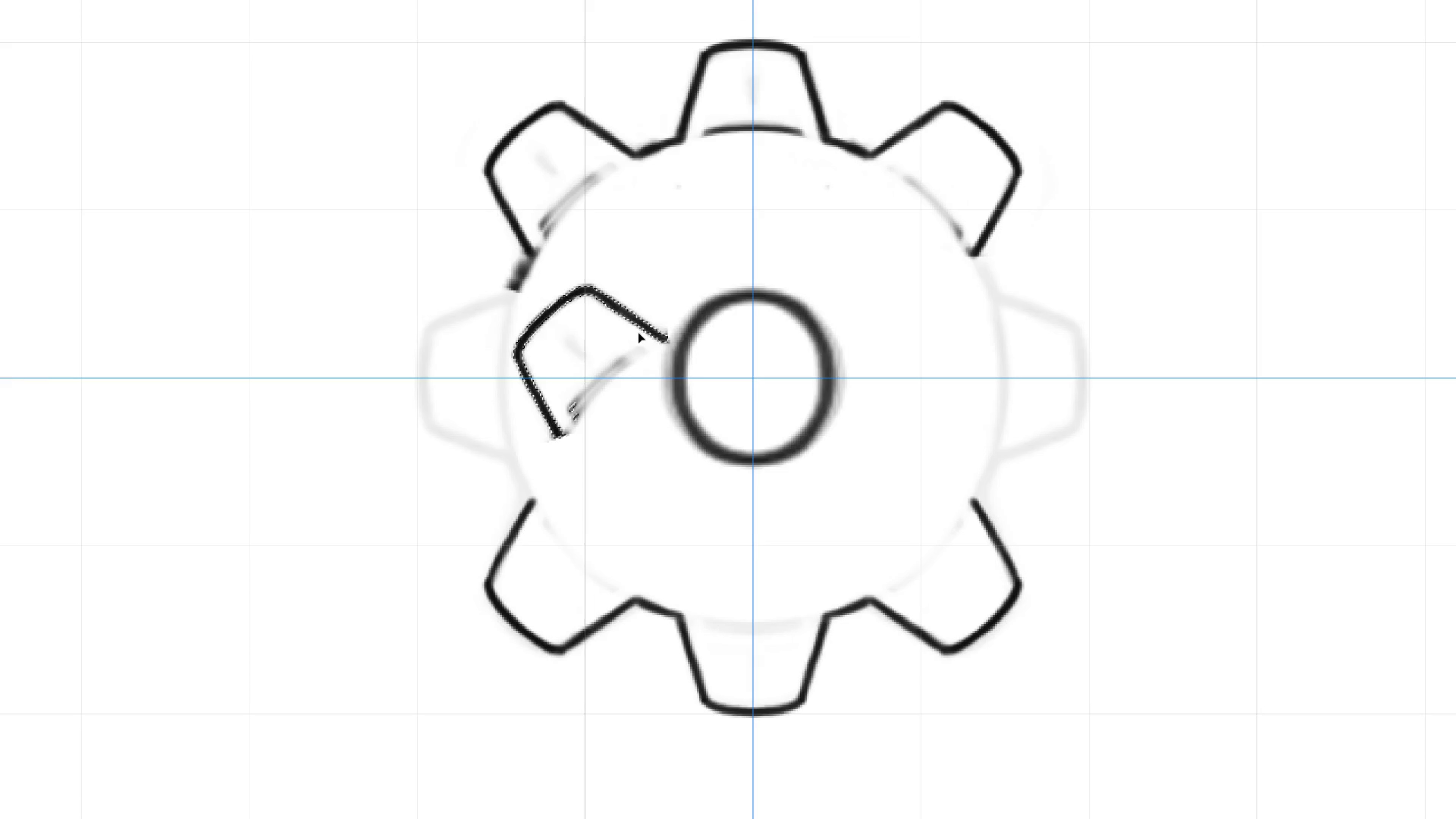 
key(Control+T)
 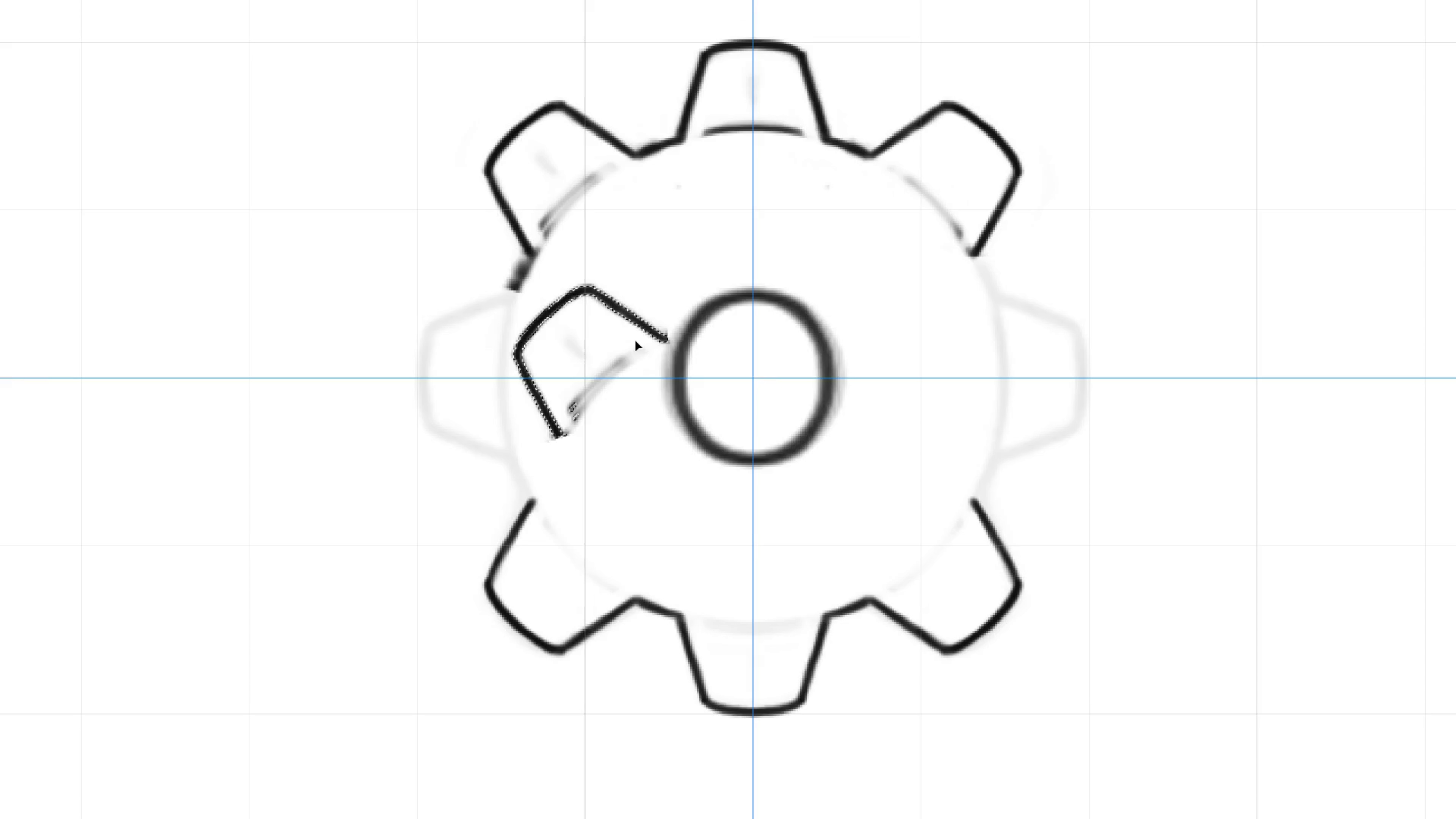 
key(Control+T)
 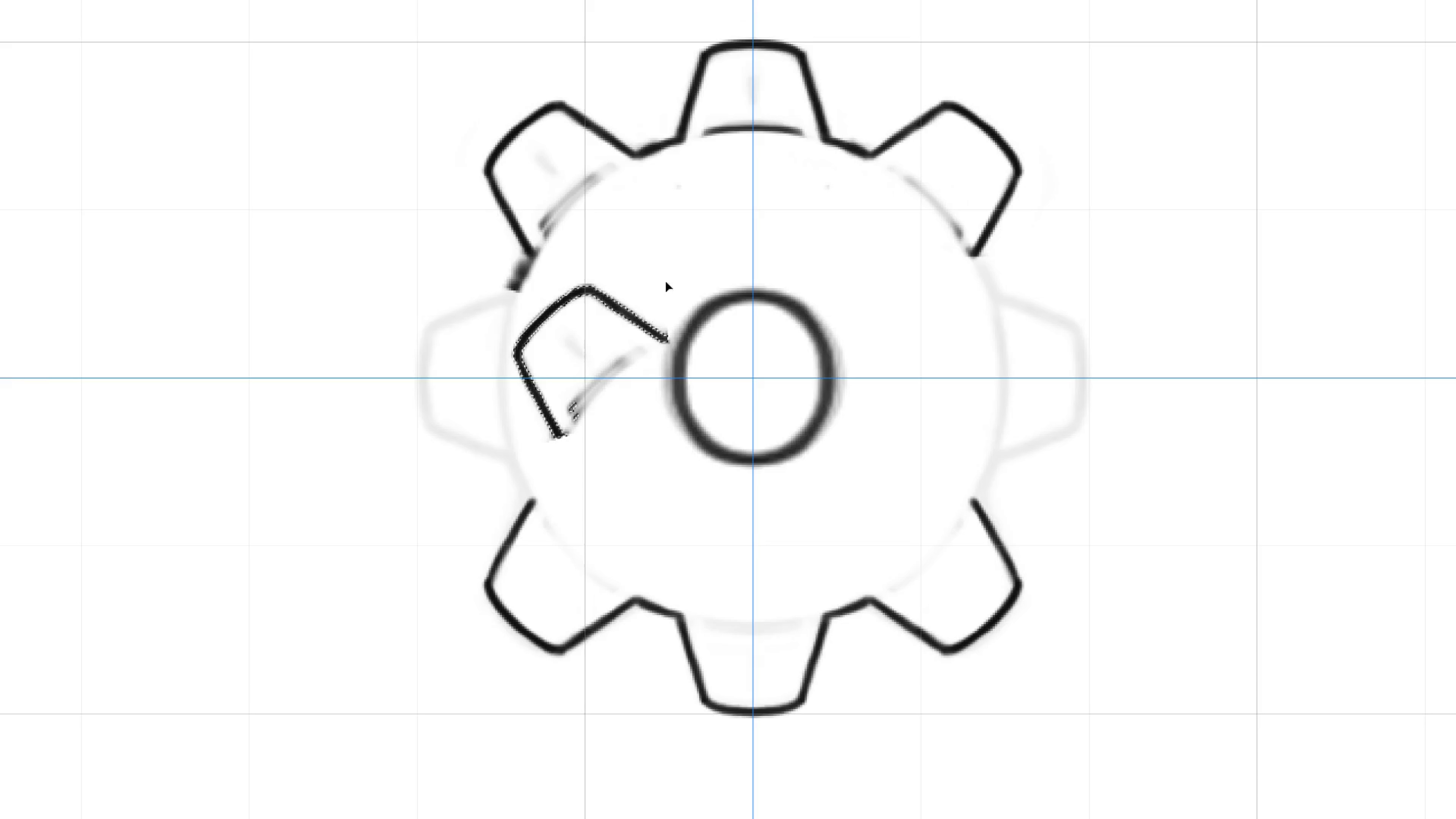 
hold_key(key=Space, duration=0.77)
 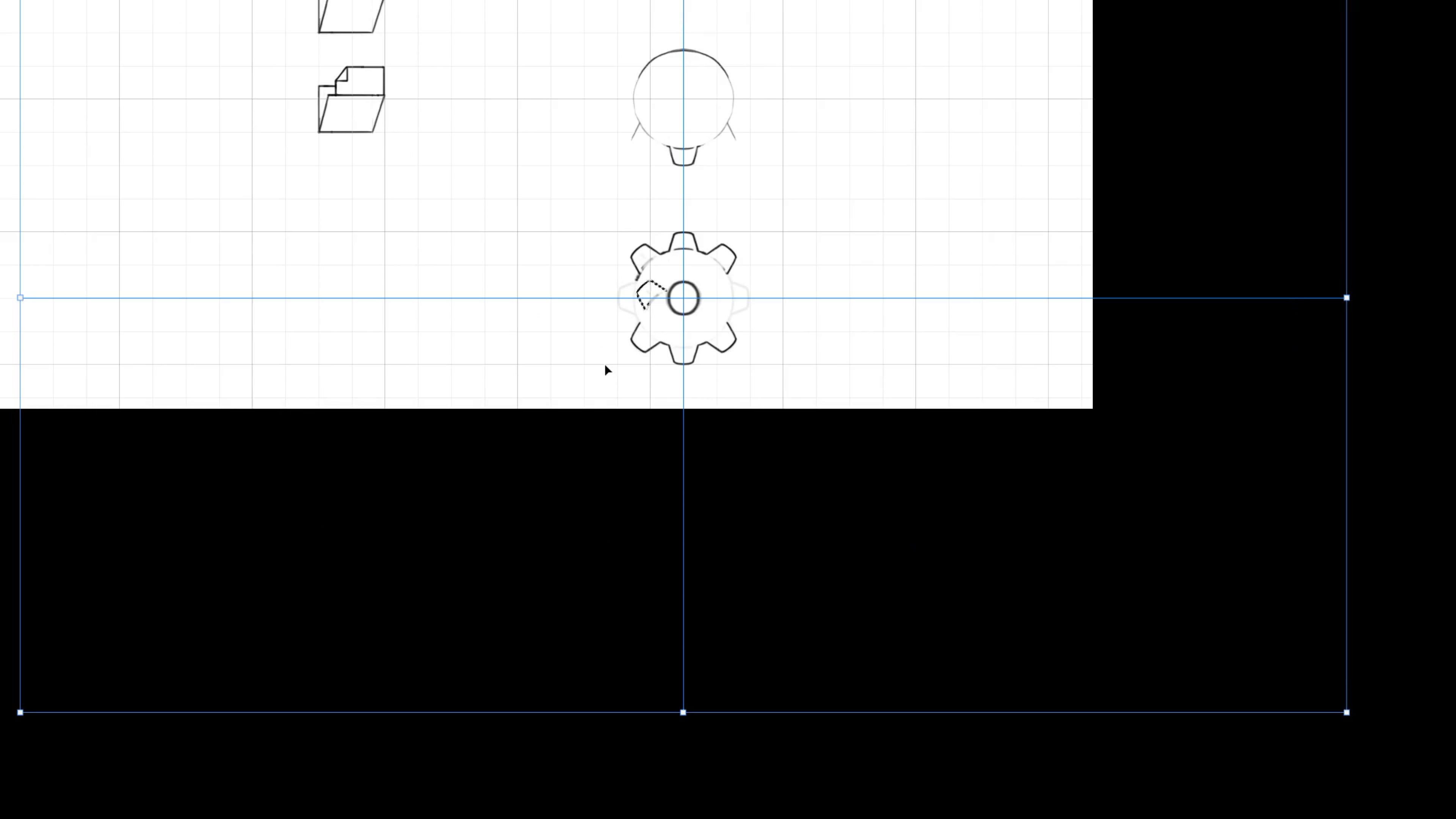 
left_click_drag(start_coordinate=[666, 279], to_coordinate=[612, 362])
 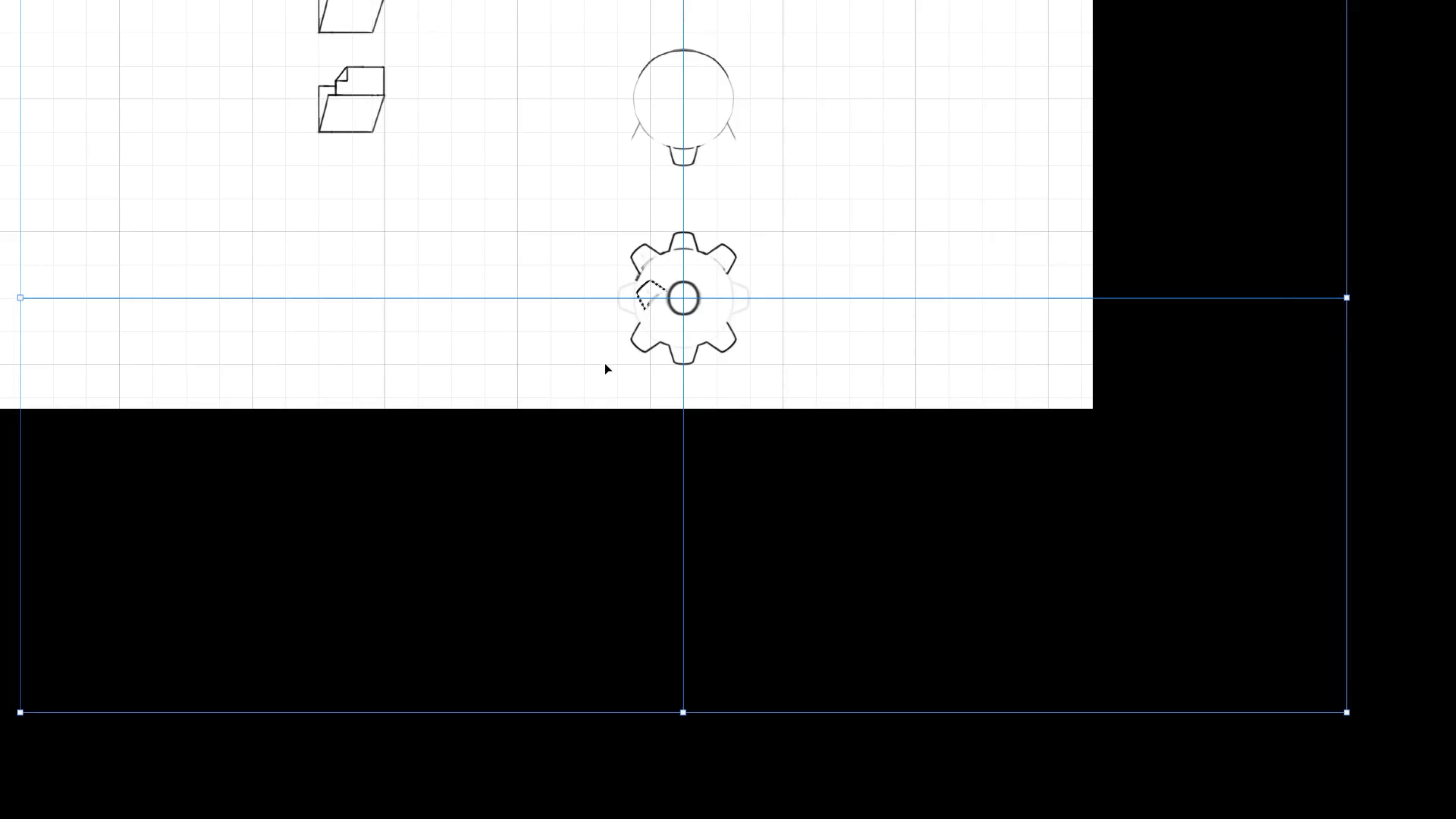 
hold_key(key=Space, duration=0.47)
 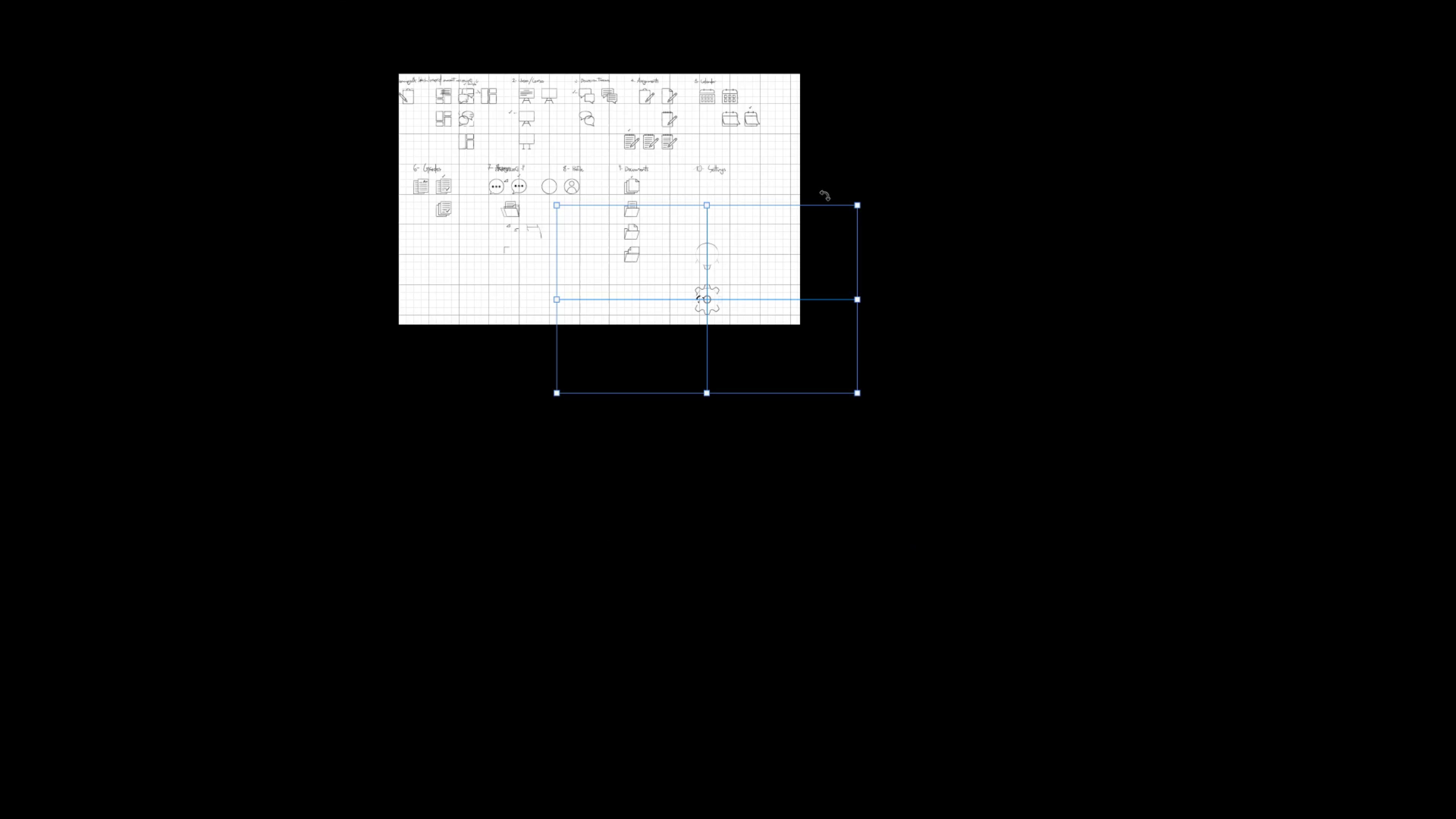 
hold_key(key=ControlLeft, duration=0.45)
left_click_drag(start_coordinate=[714, 300], to_coordinate=[656, 339])
 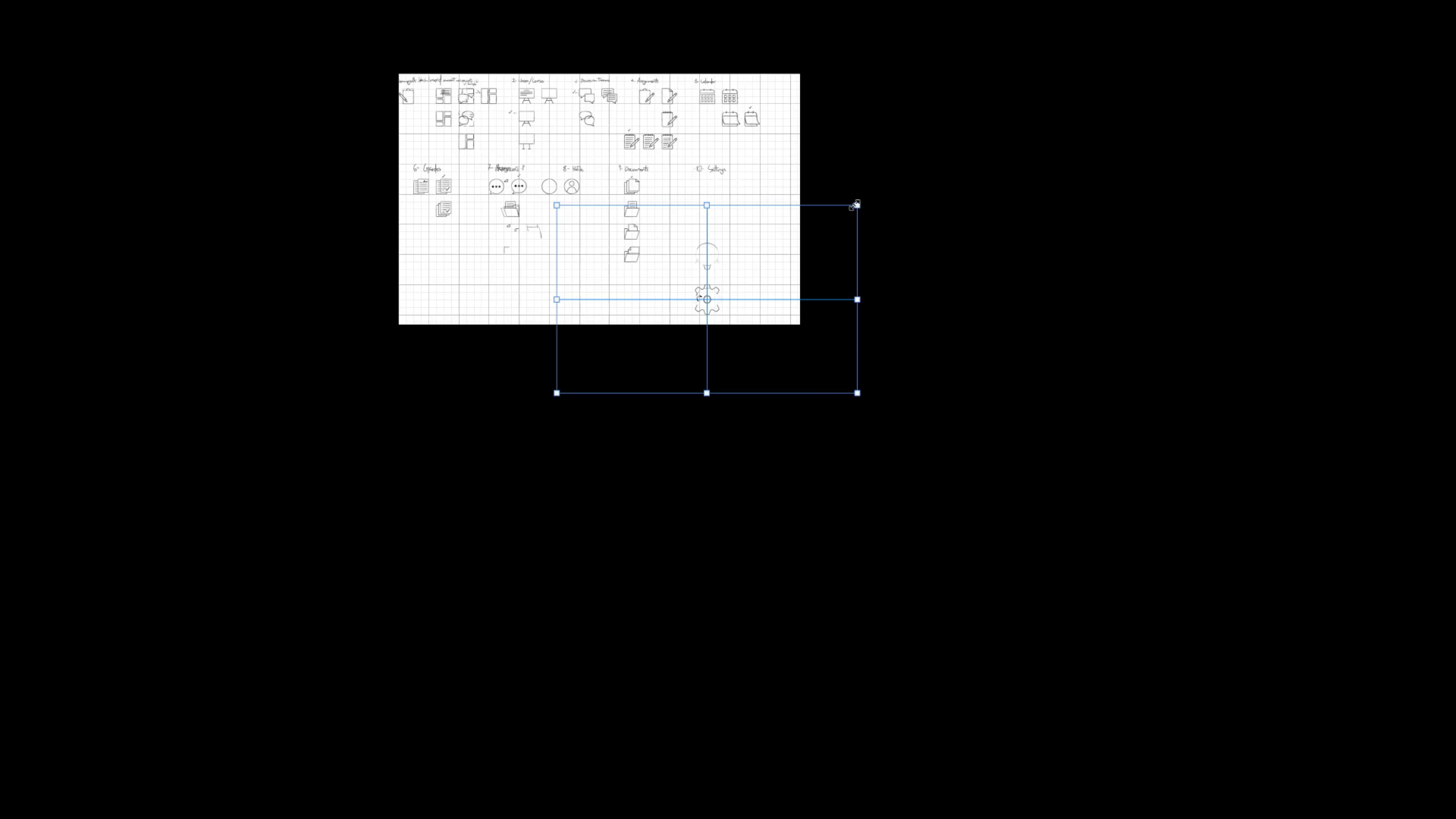 
left_click_drag(start_coordinate=[858, 205], to_coordinate=[793, 215])
 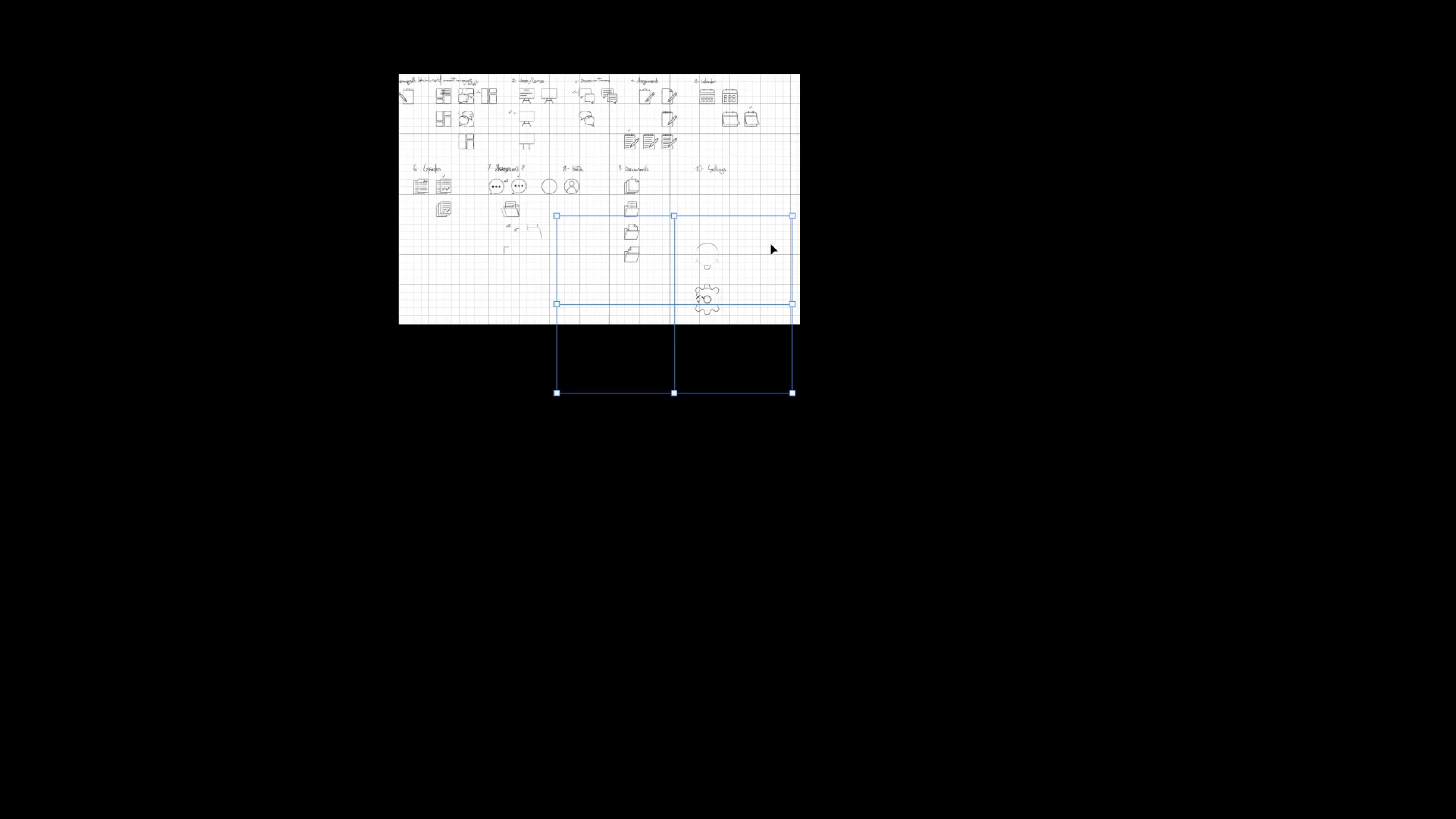 
hold_key(key=Space, duration=0.44)
 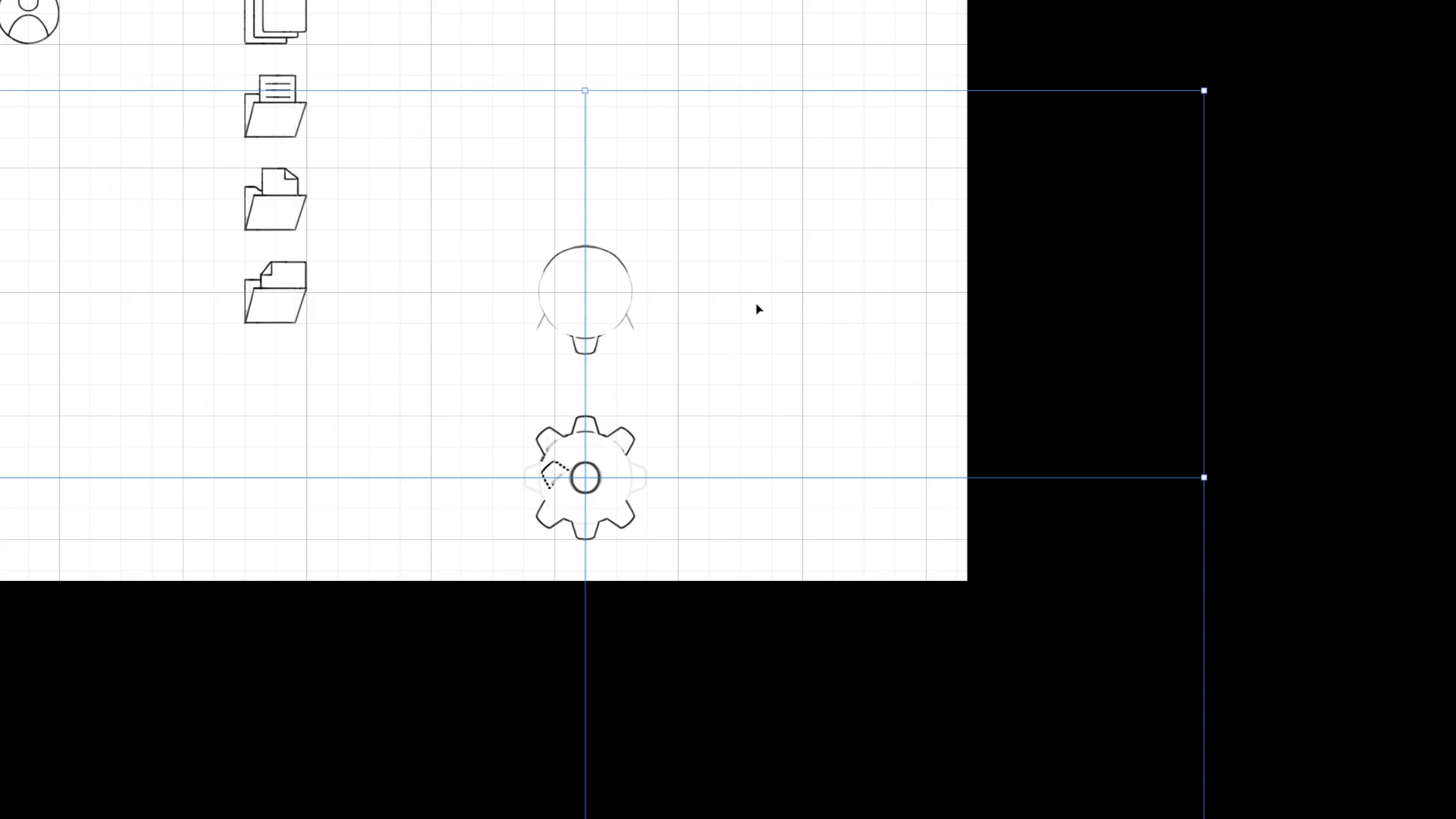 
left_click_drag(start_coordinate=[746, 242], to_coordinate=[802, 254])
 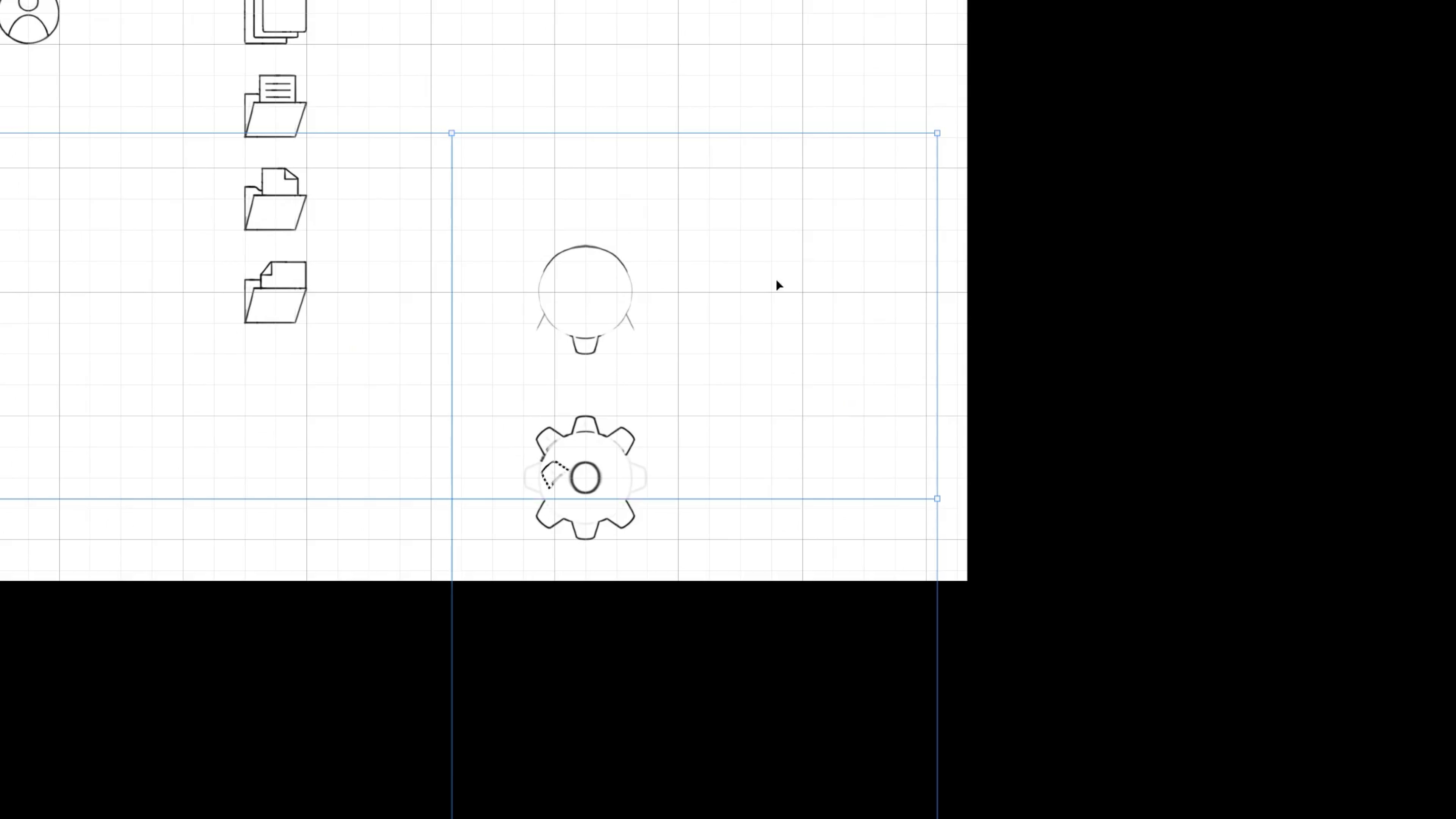 
key(Control+Z)
 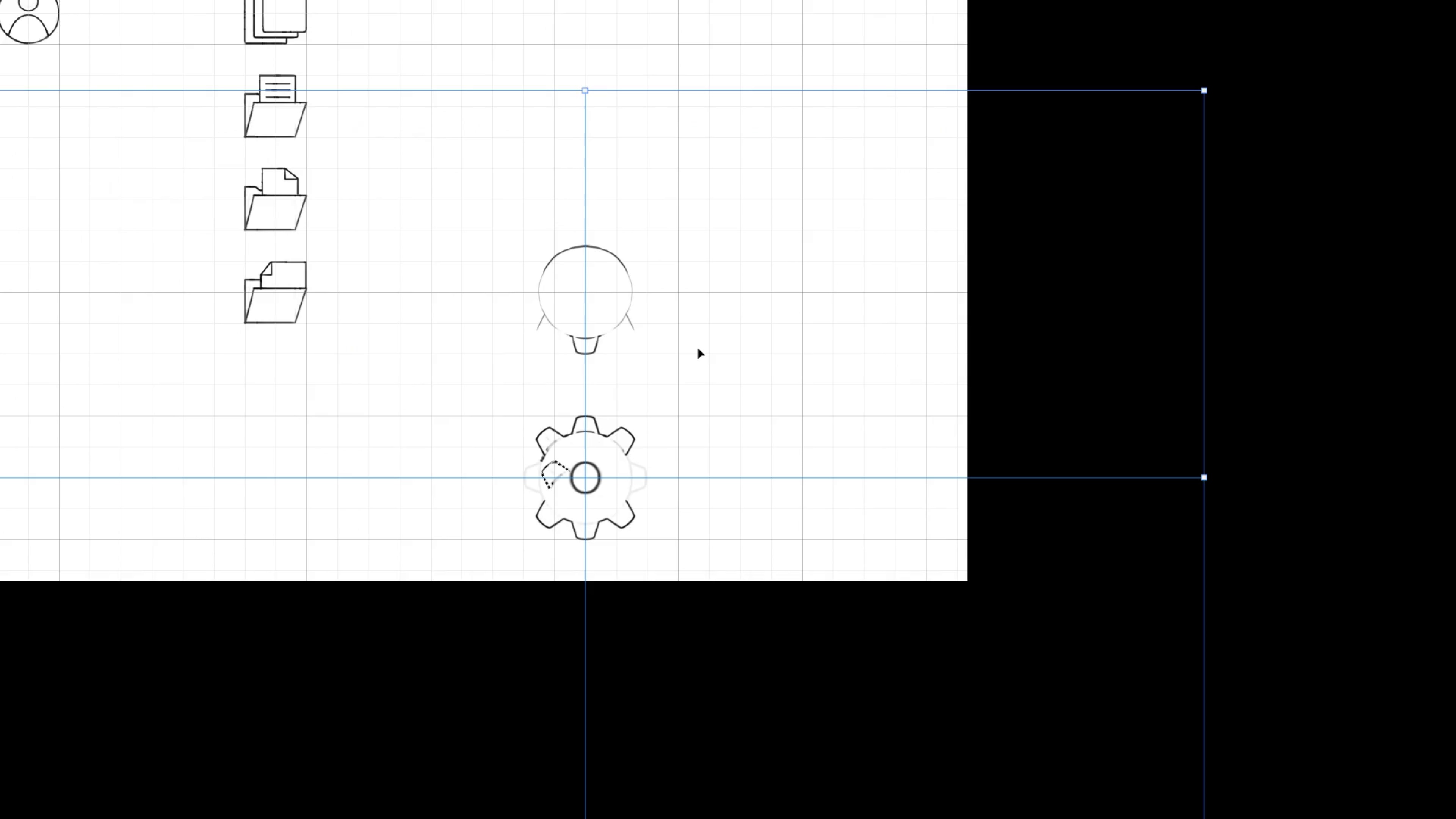 
key(Escape)
 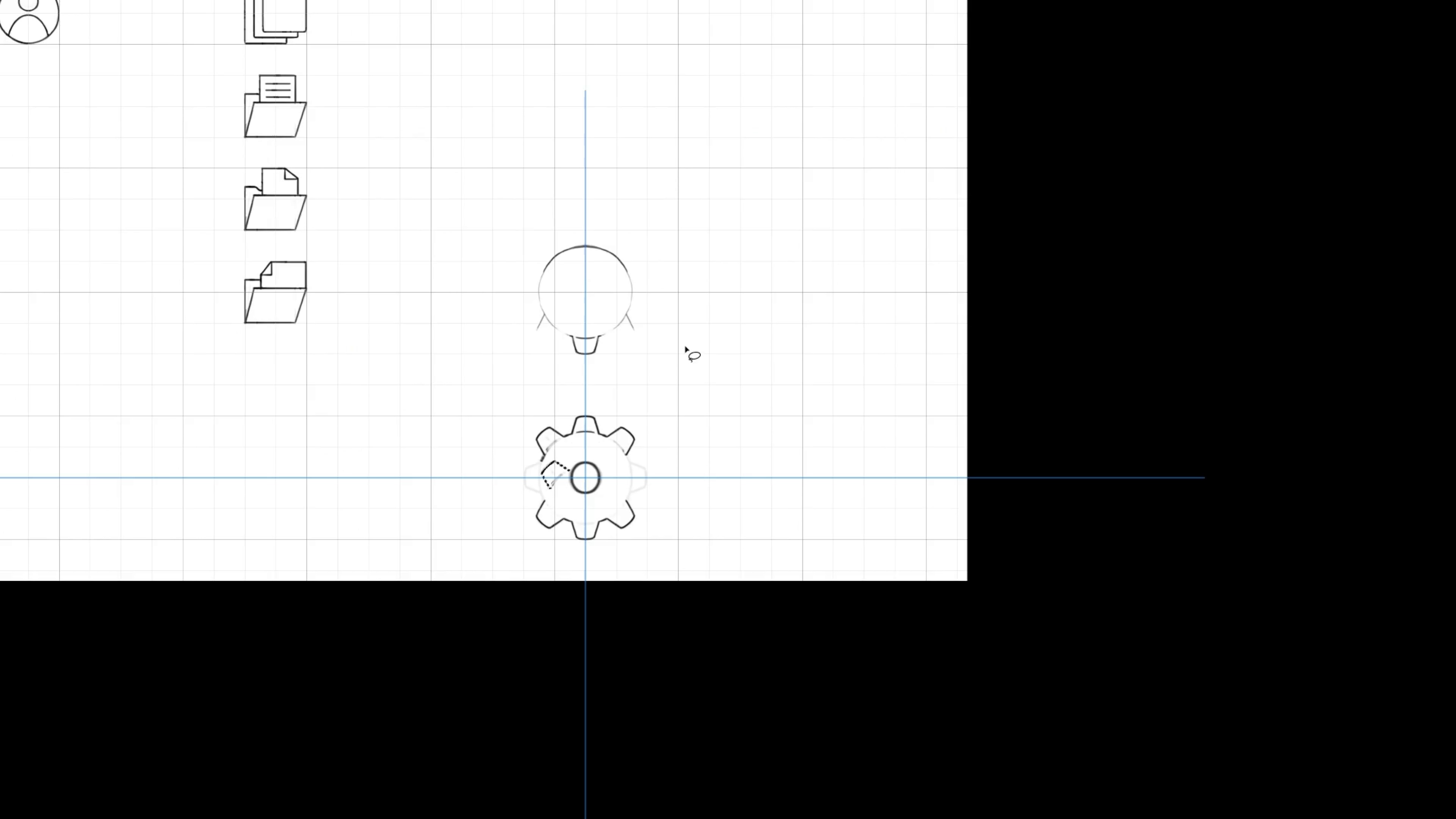 
key(Escape)
 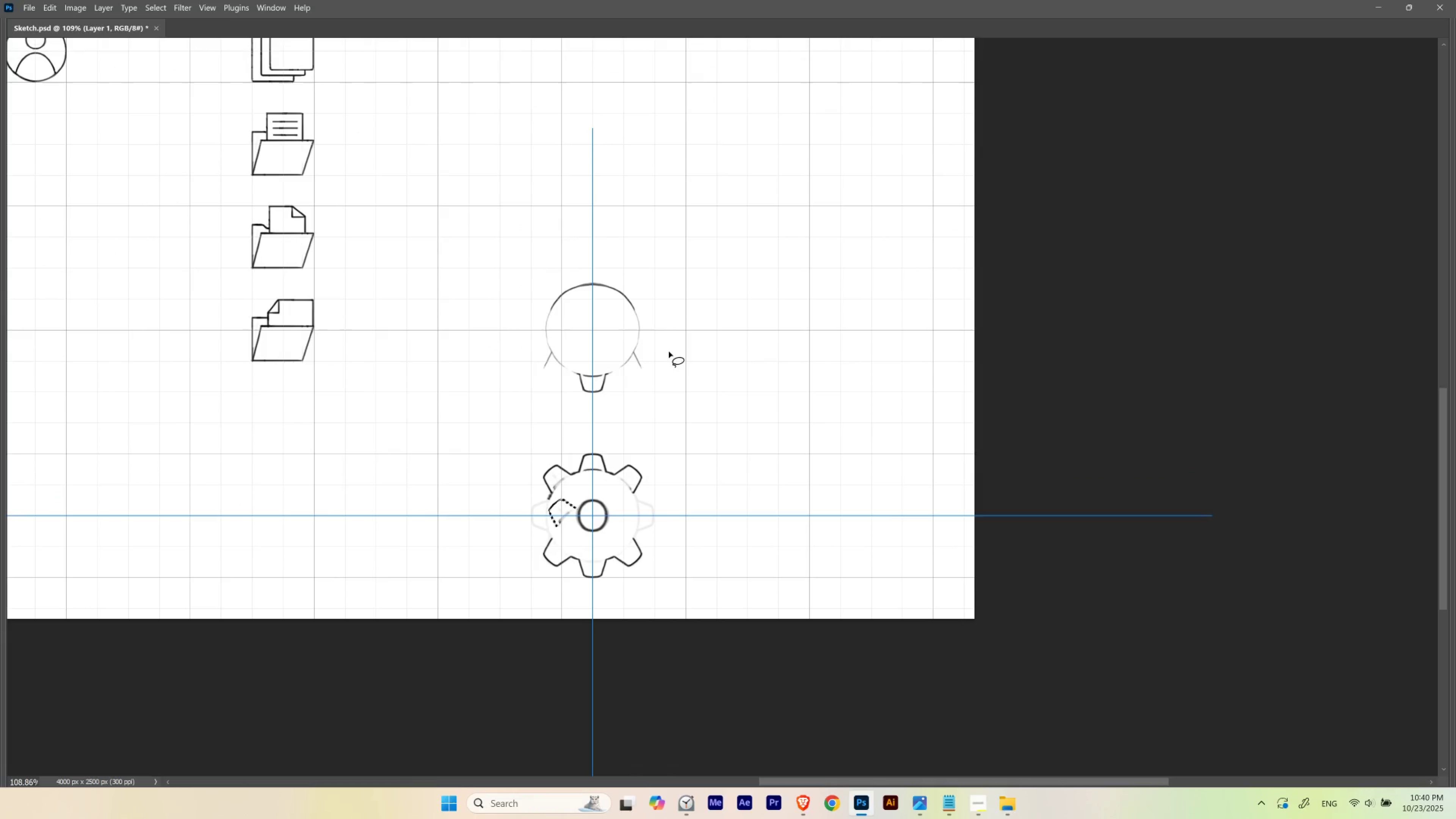 
key(Tab)
 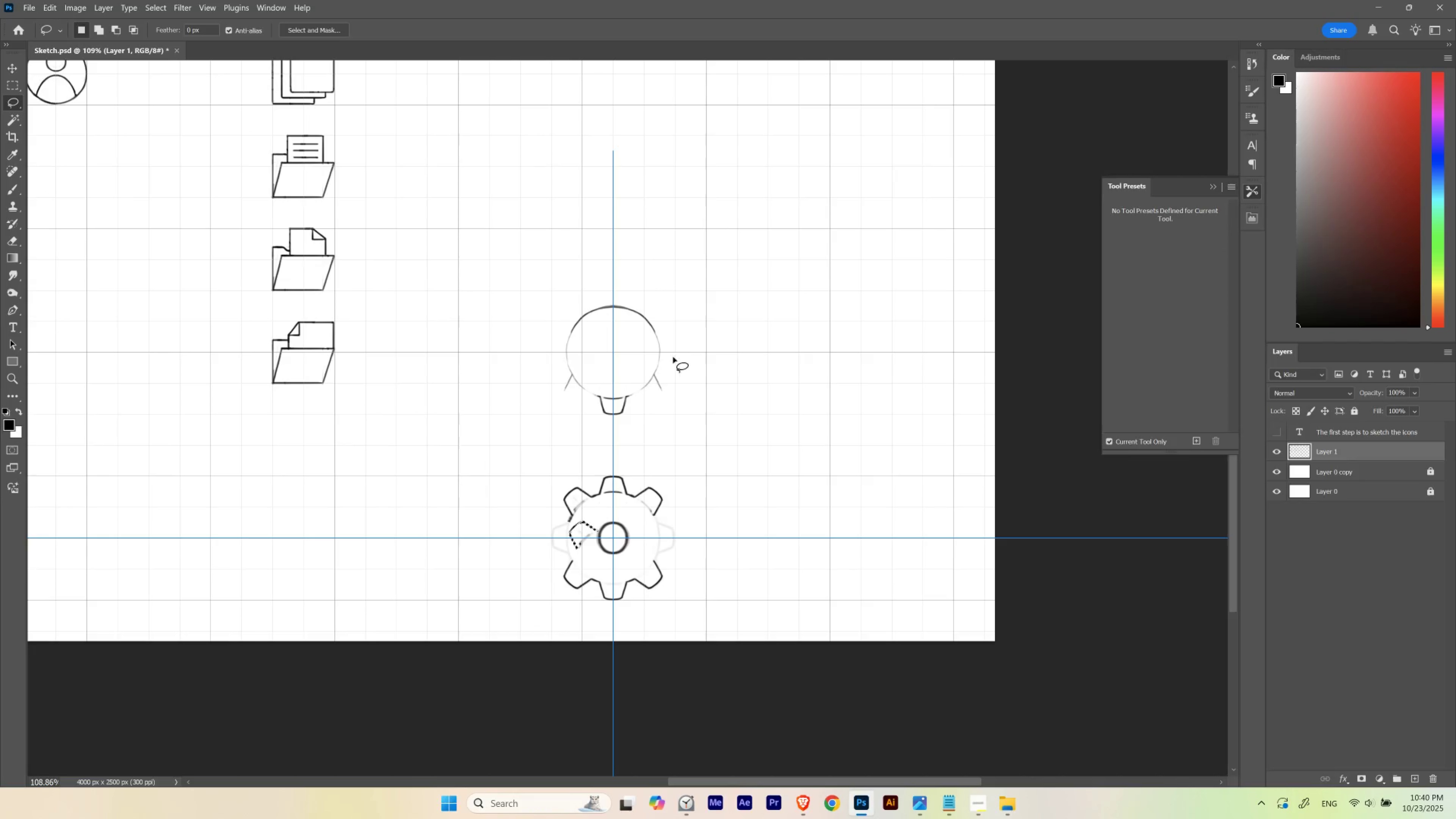 
hold_key(key=Space, duration=1.35)
 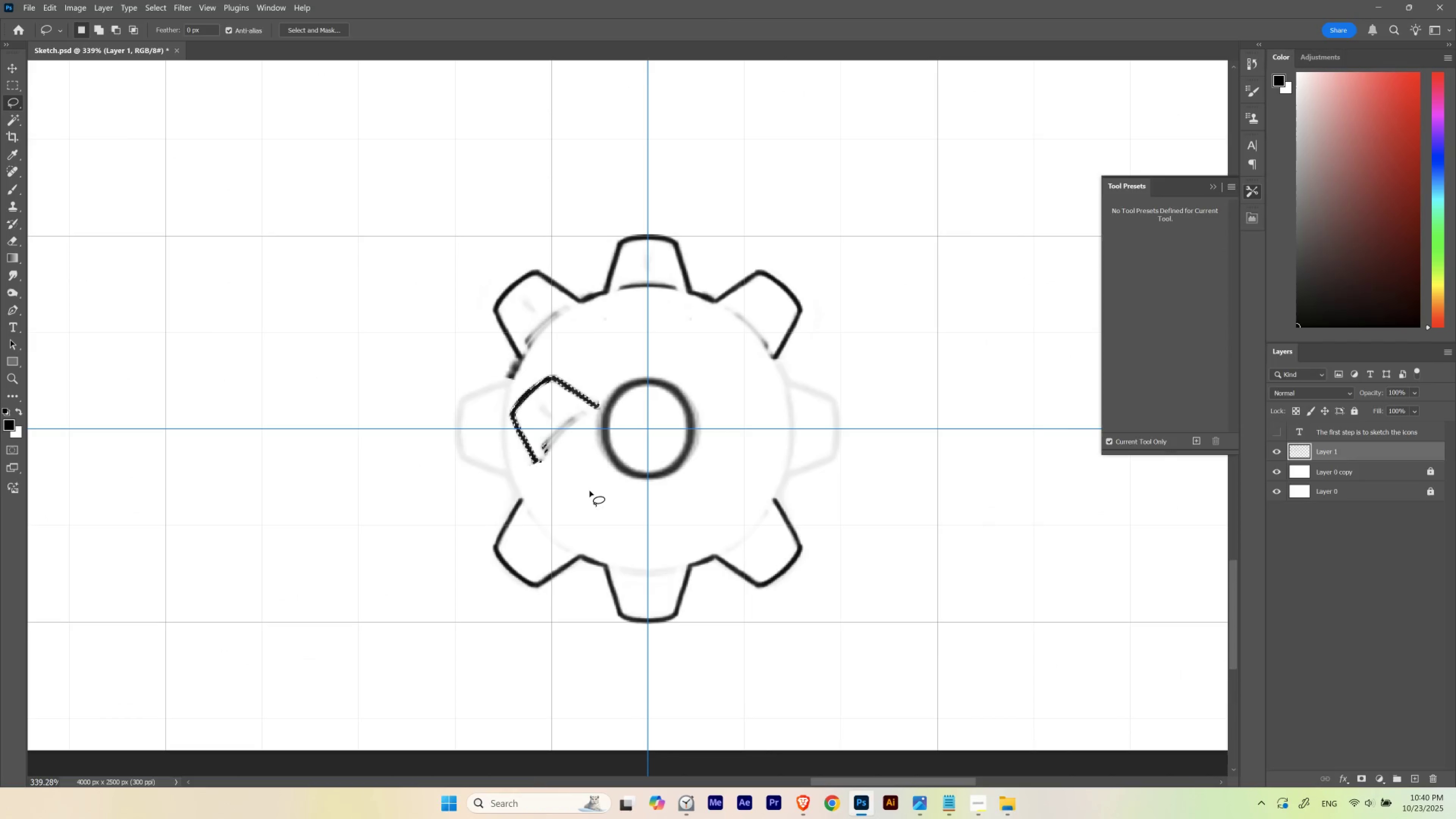 
left_click_drag(start_coordinate=[626, 514], to_coordinate=[599, 399])
 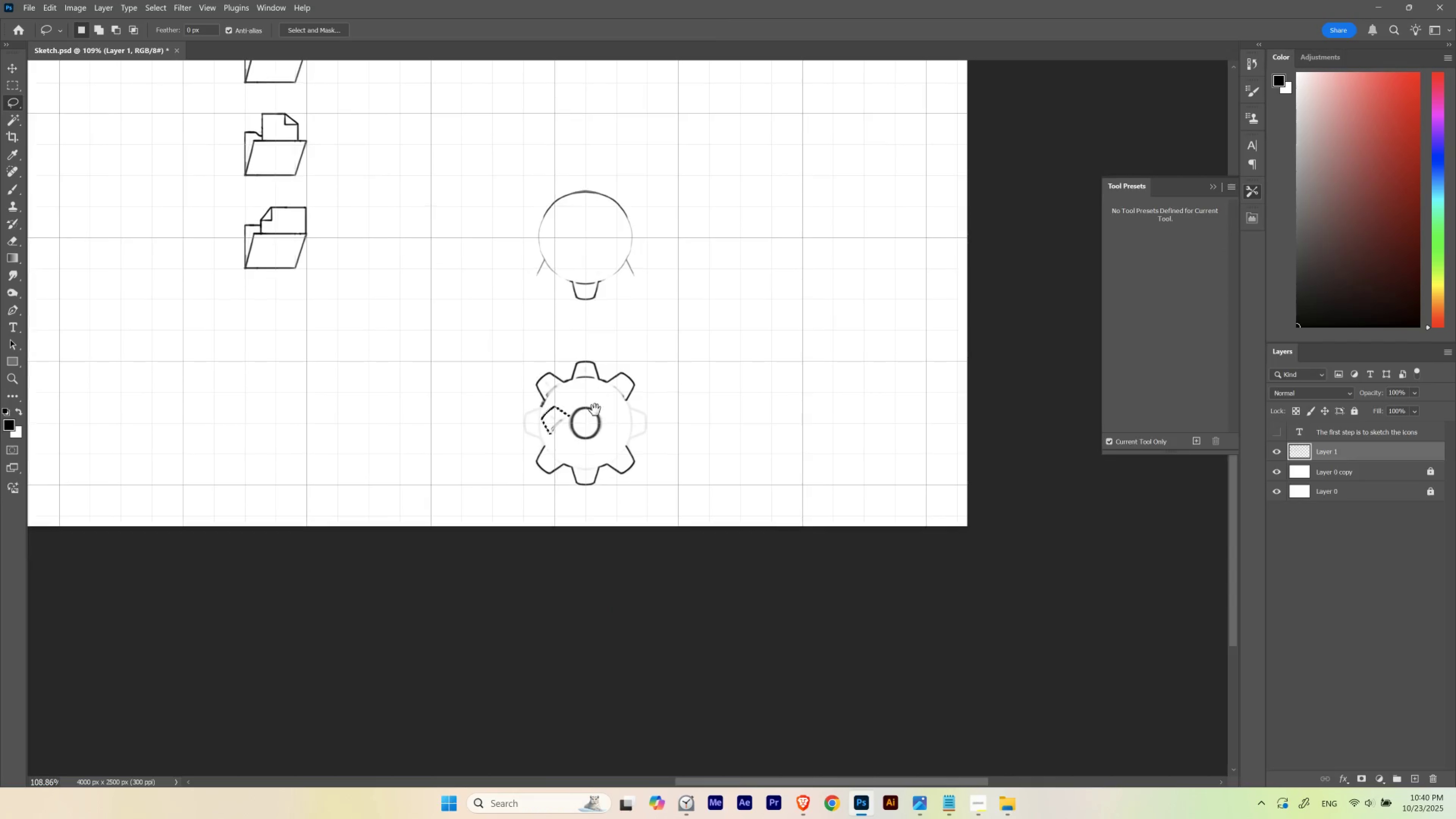 
hold_key(key=ControlLeft, duration=0.62)
left_click_drag(start_coordinate=[556, 420], to_coordinate=[598, 464])
 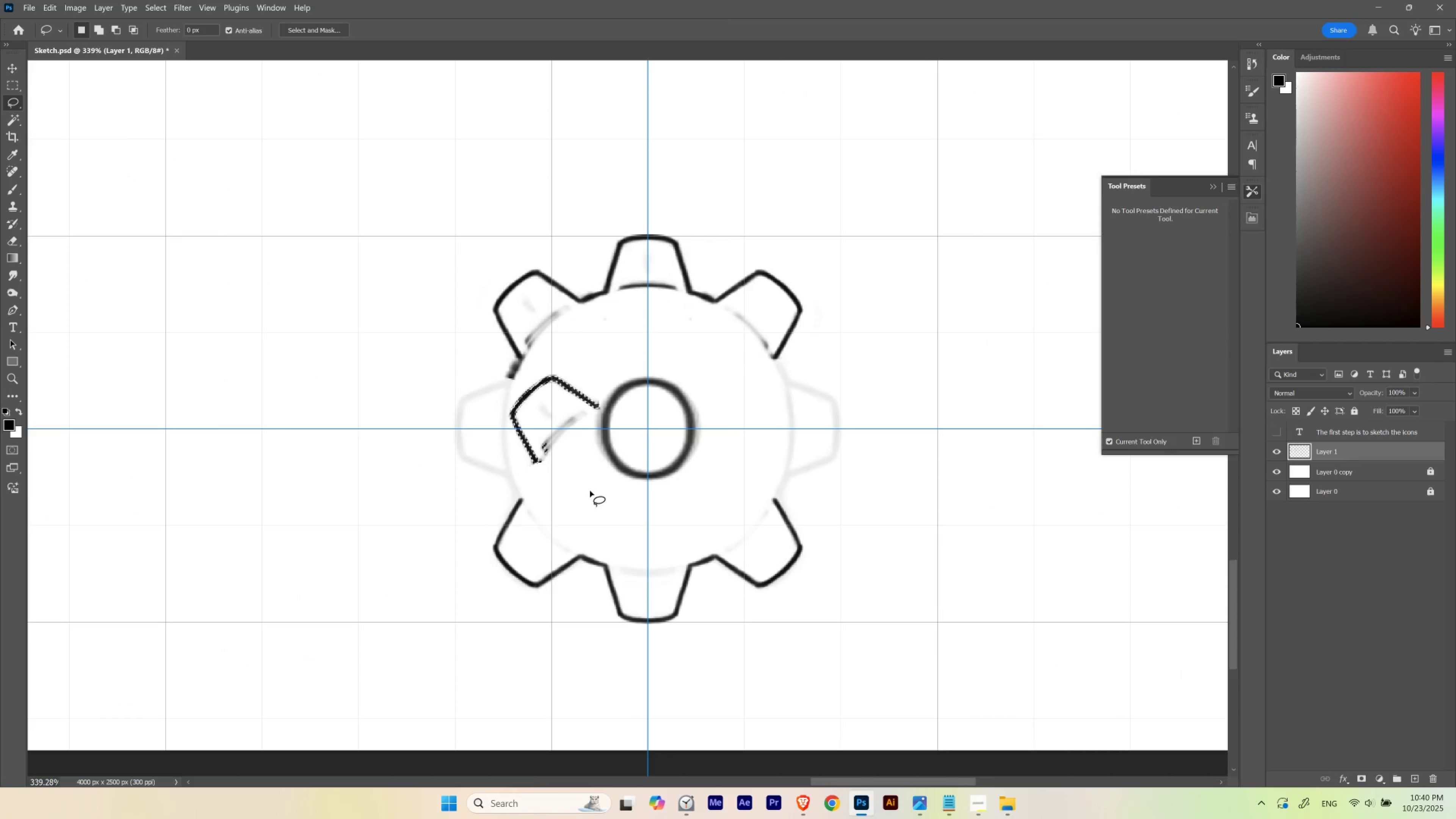 
key(Control+T)
 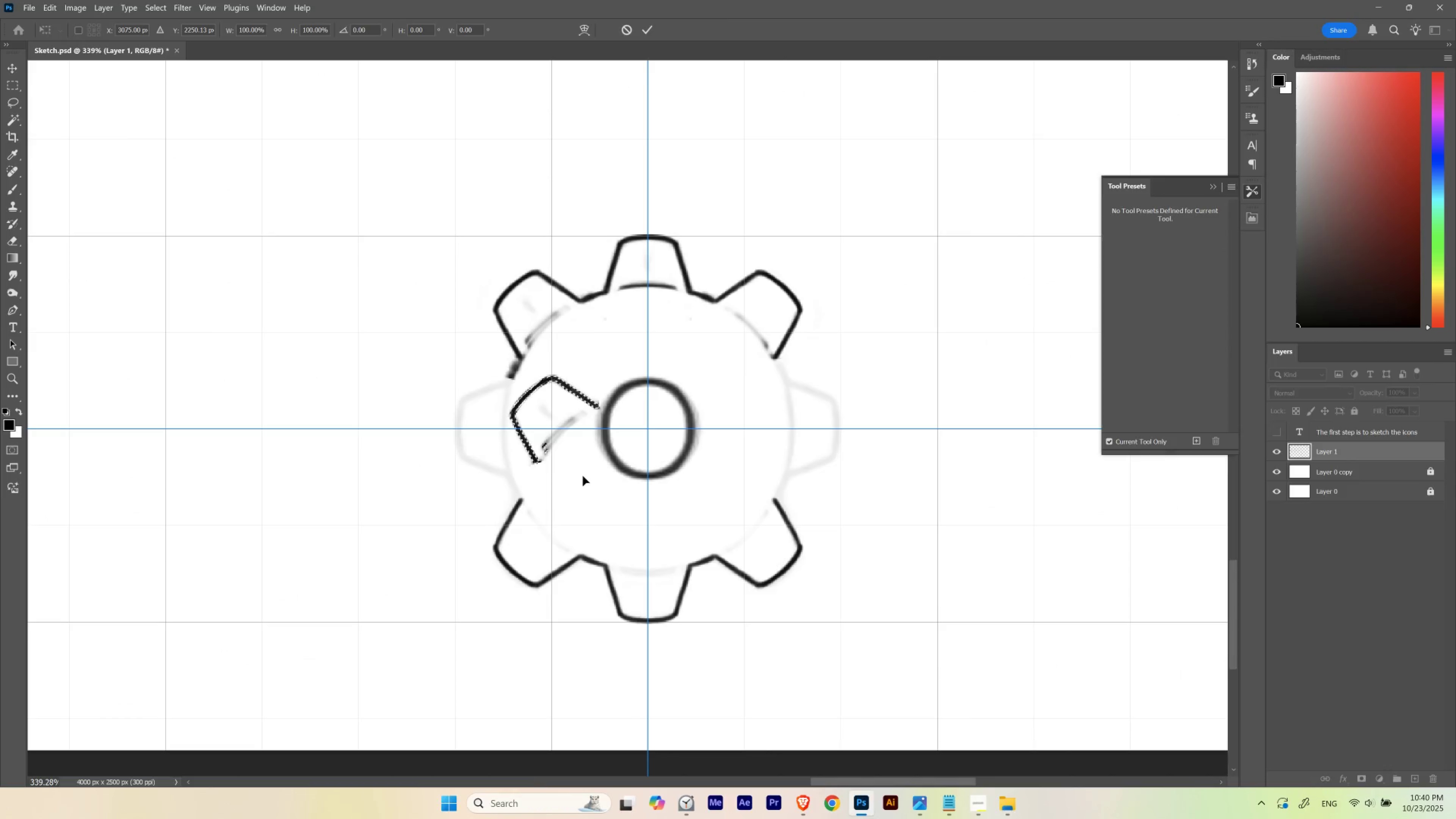 
hold_key(key=Space, duration=0.55)
 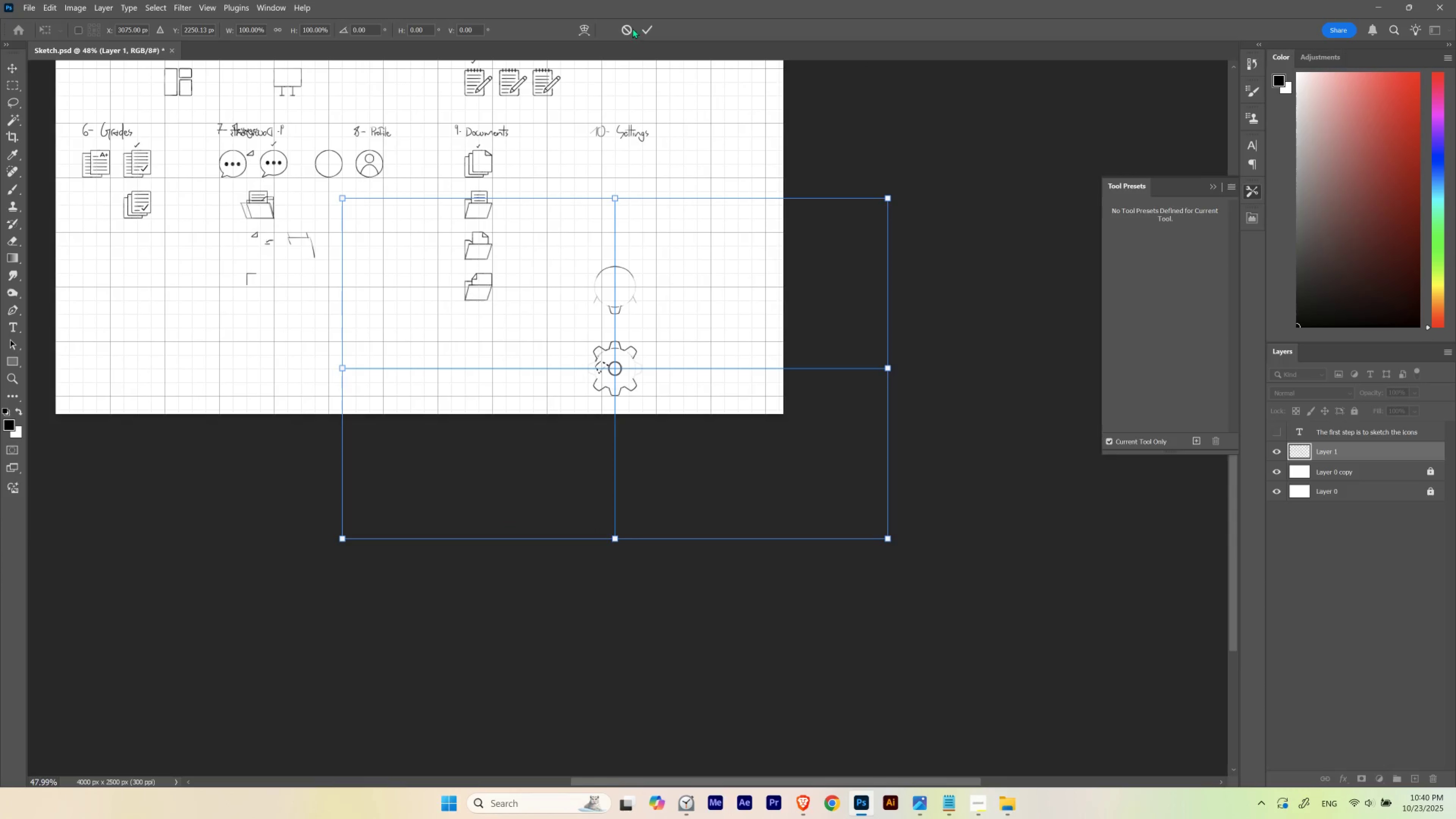 
left_click_drag(start_coordinate=[610, 359], to_coordinate=[551, 404])
 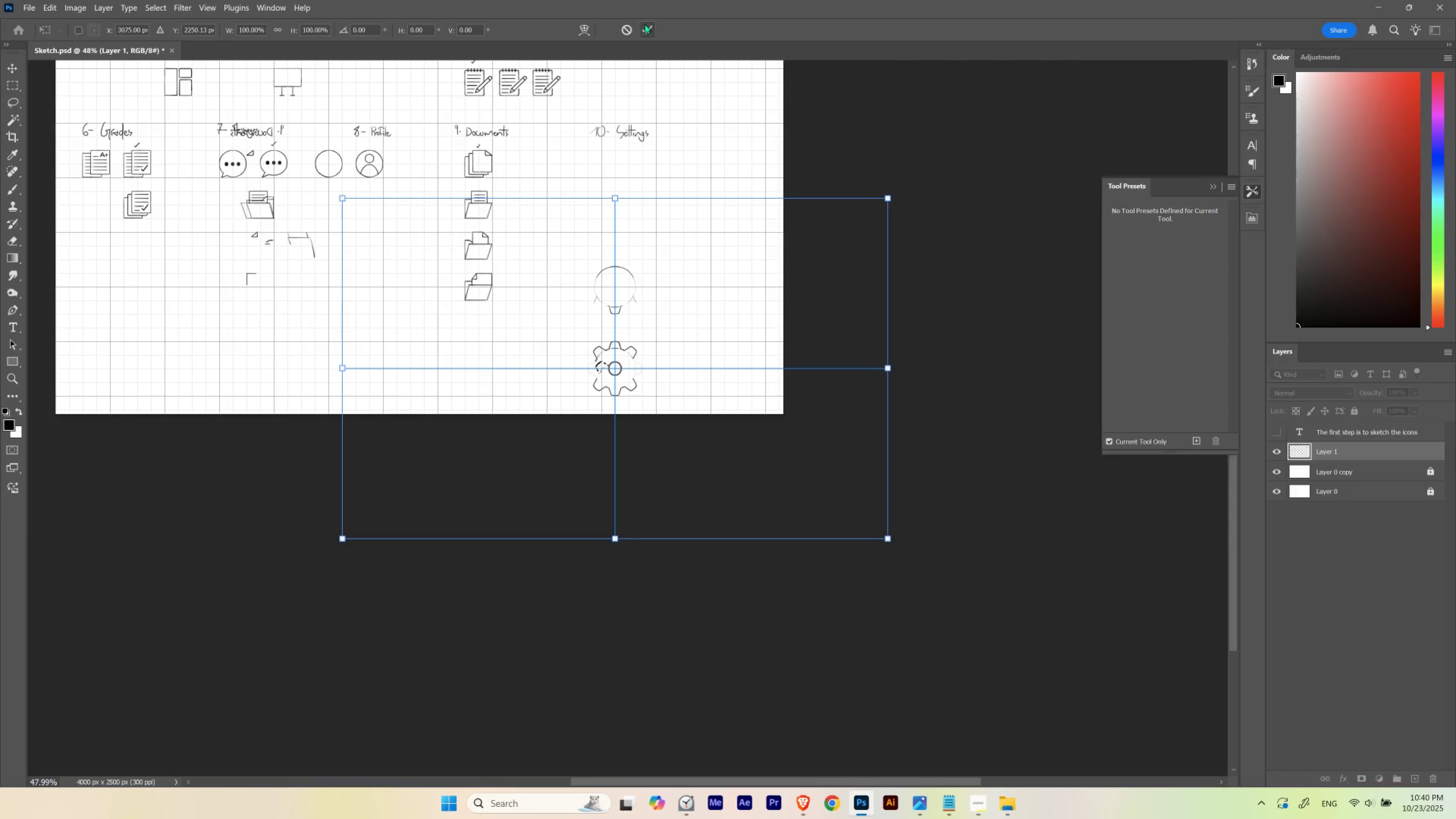 
left_click([648, 24])
 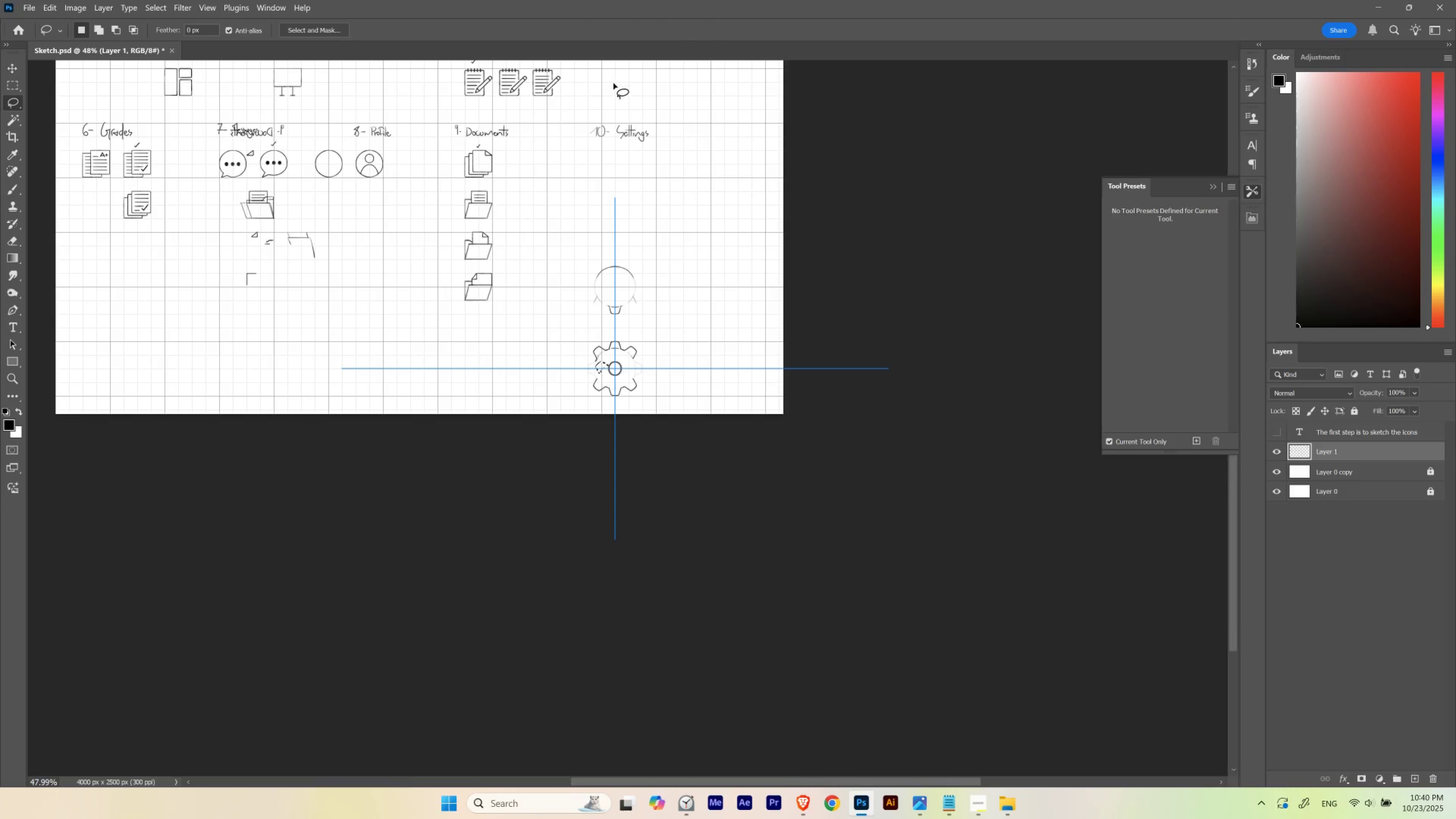 
key(B)
 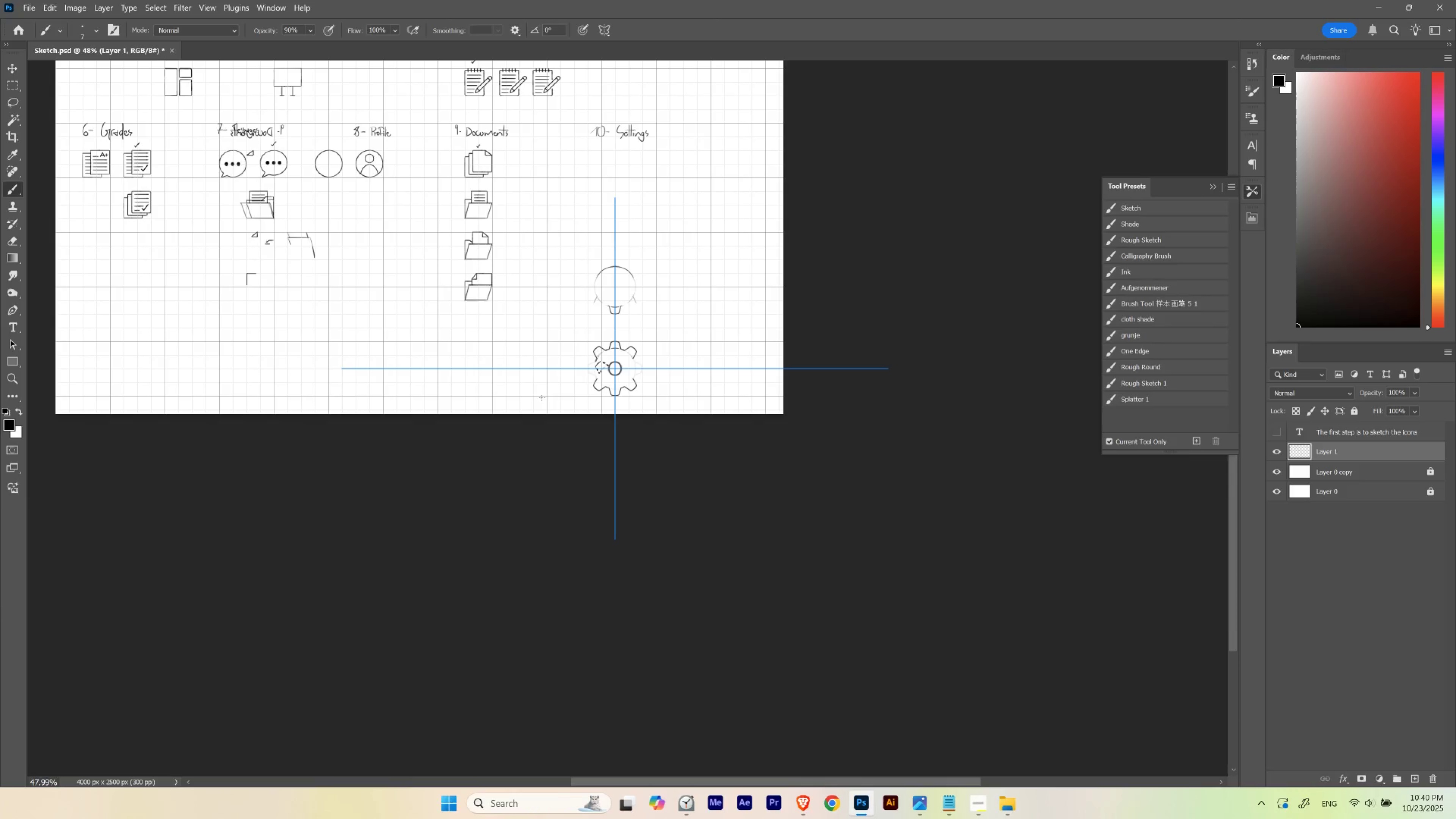 
hold_key(key=Space, duration=0.61)
 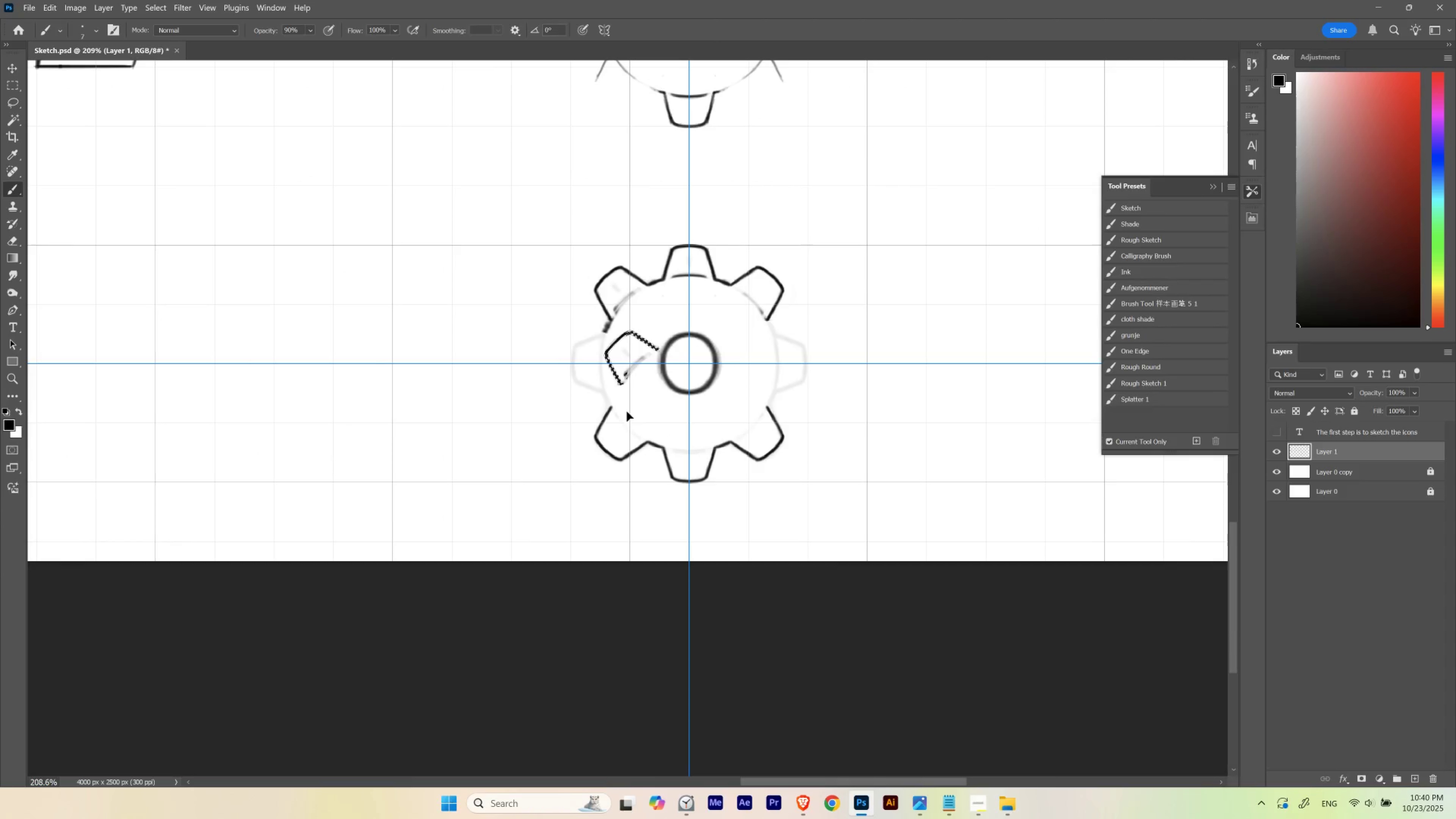 
left_click_drag(start_coordinate=[593, 370], to_coordinate=[650, 410])
 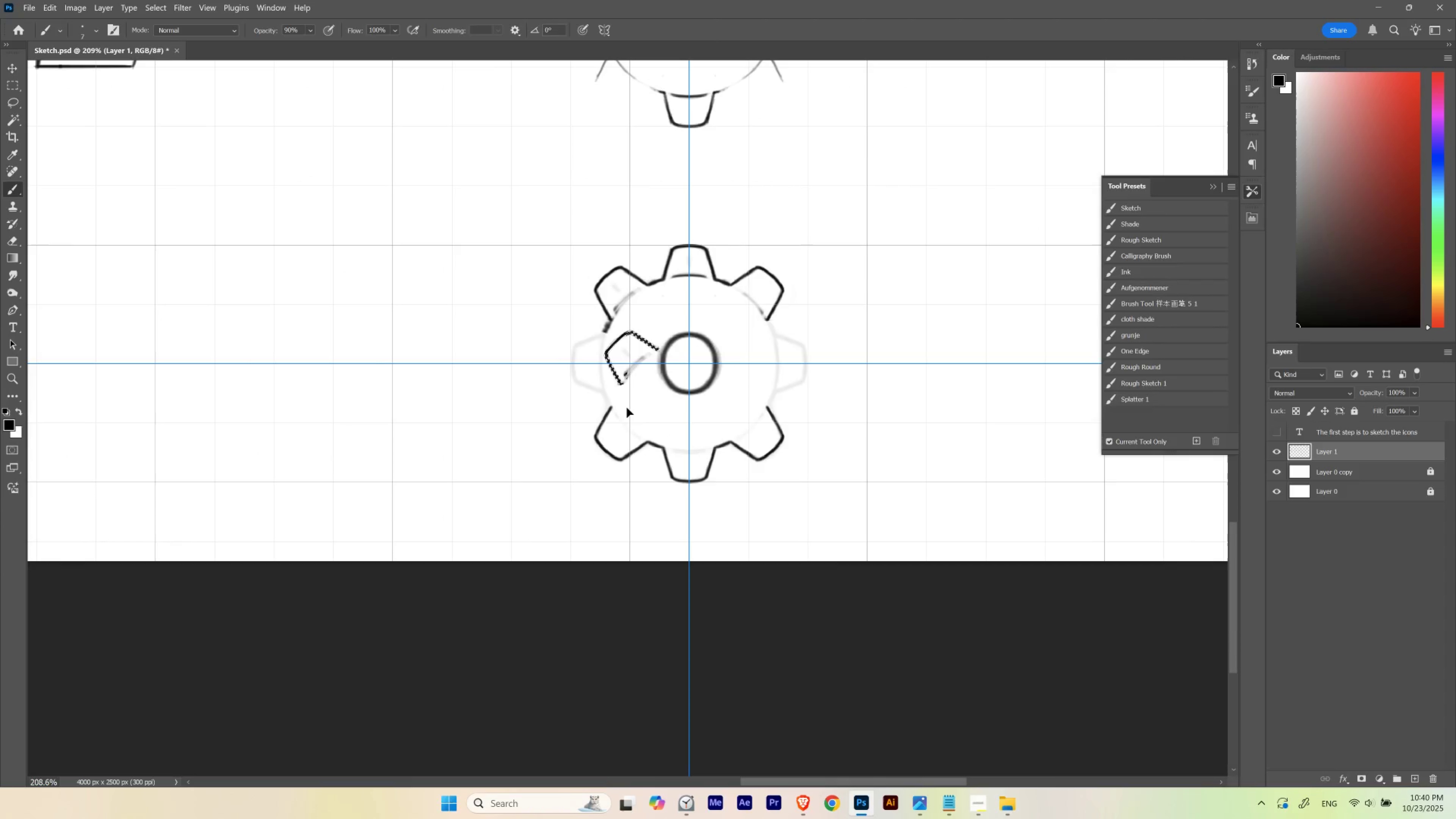 
key(Control+T)
 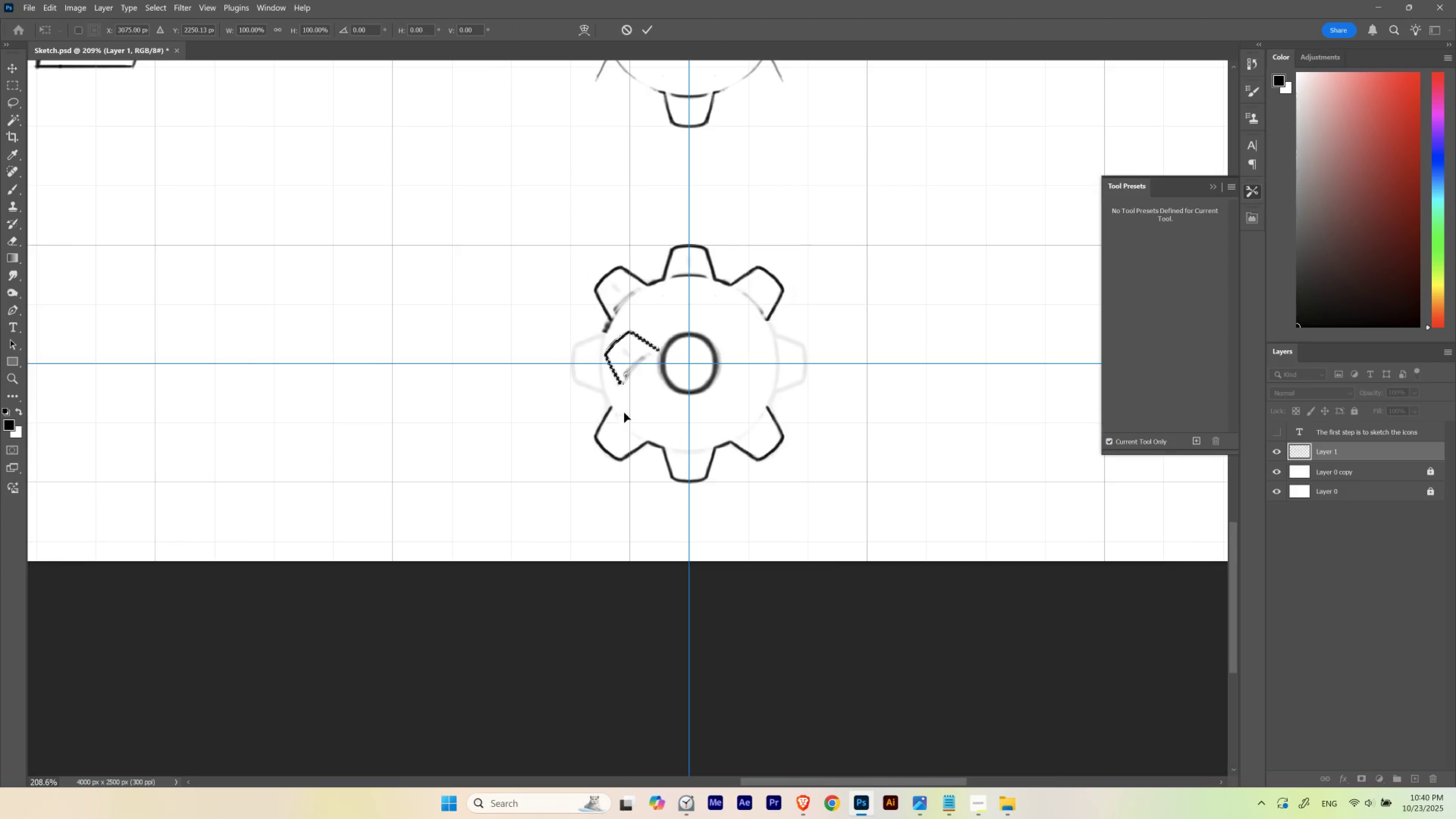 
hold_key(key=Space, duration=0.69)
 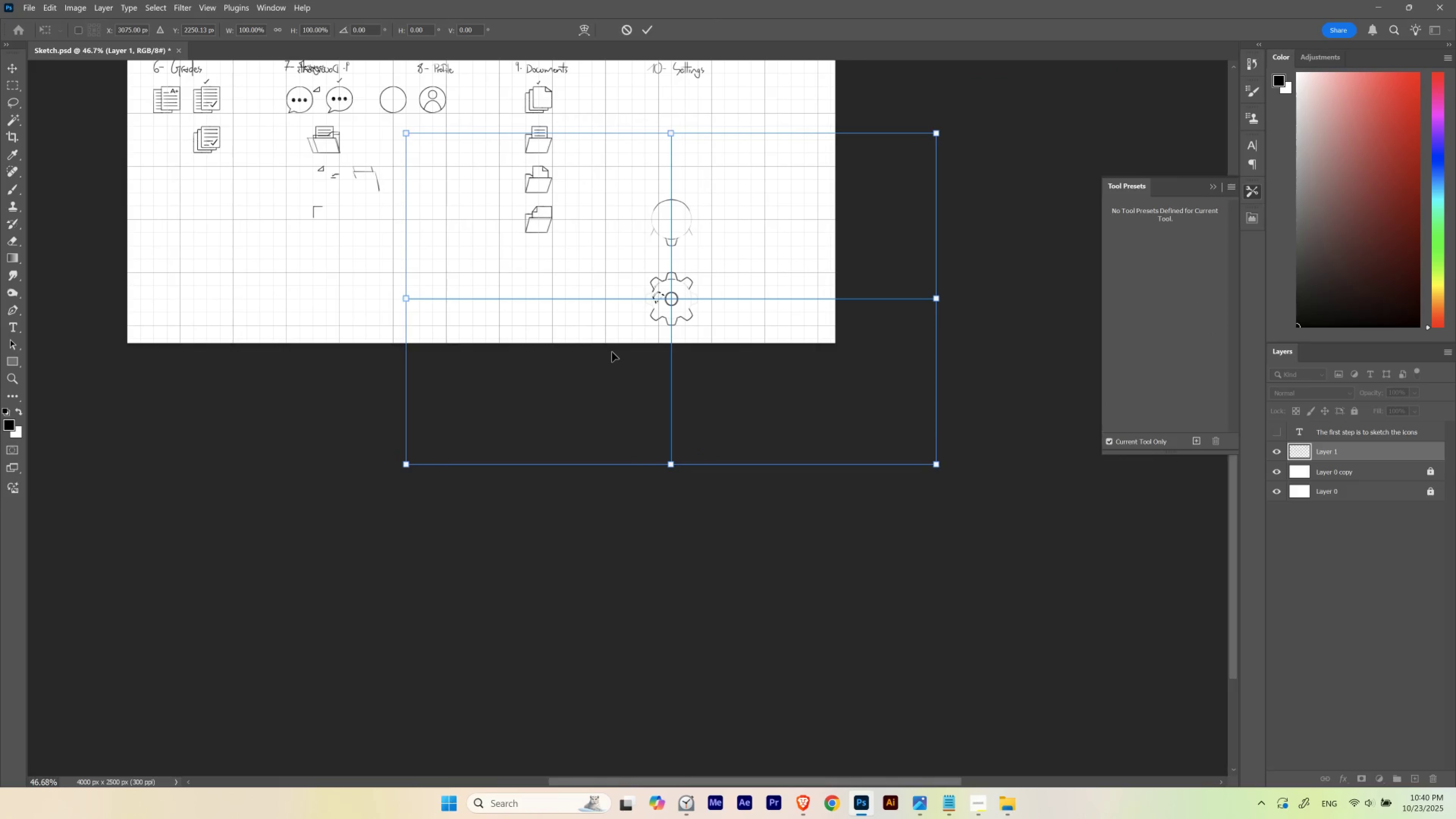 
hold_key(key=ControlLeft, duration=0.69)
left_click_drag(start_coordinate=[666, 280], to_coordinate=[615, 330])
 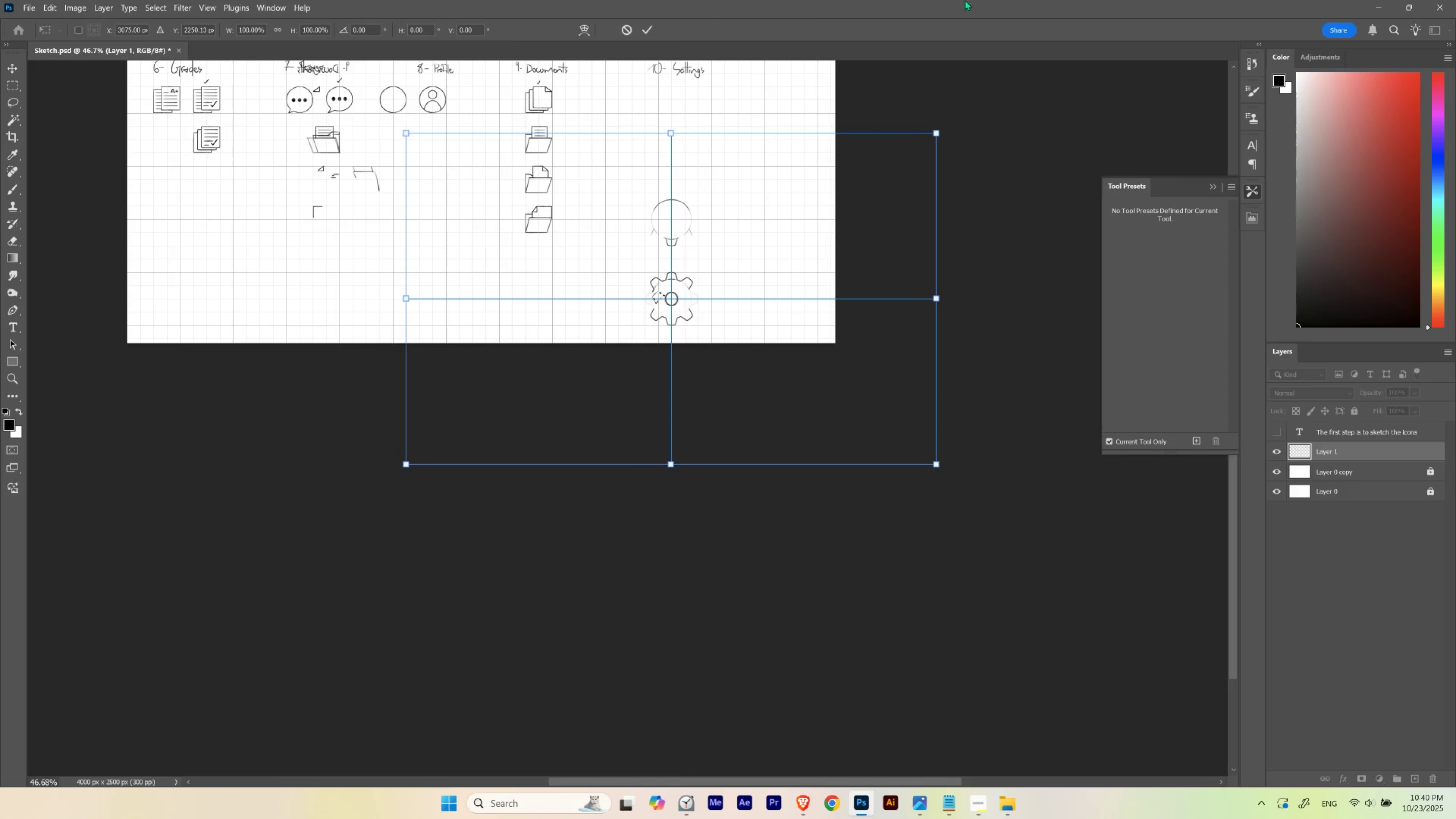 
wait(6.16)
 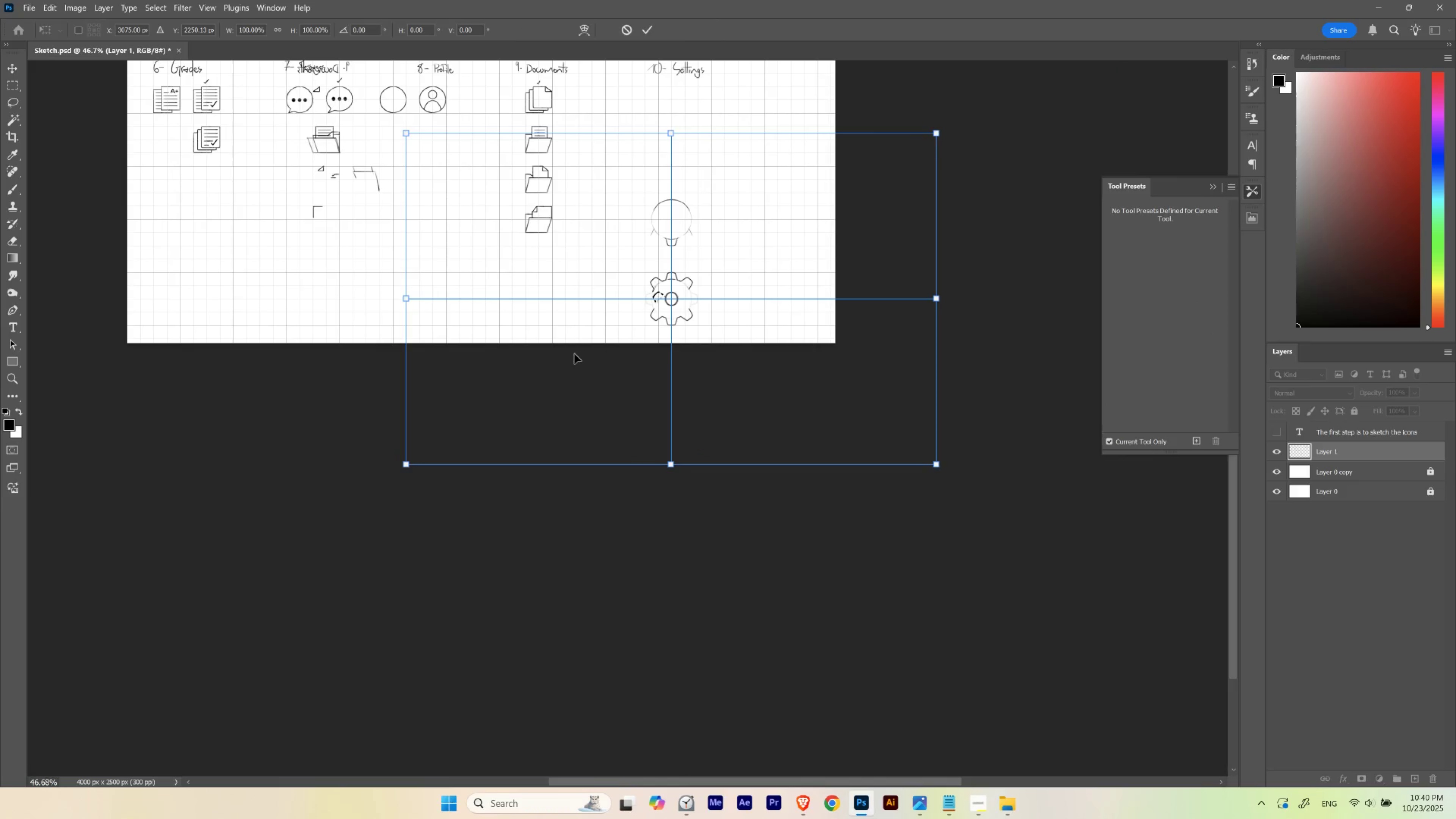 
left_click([623, 30])
 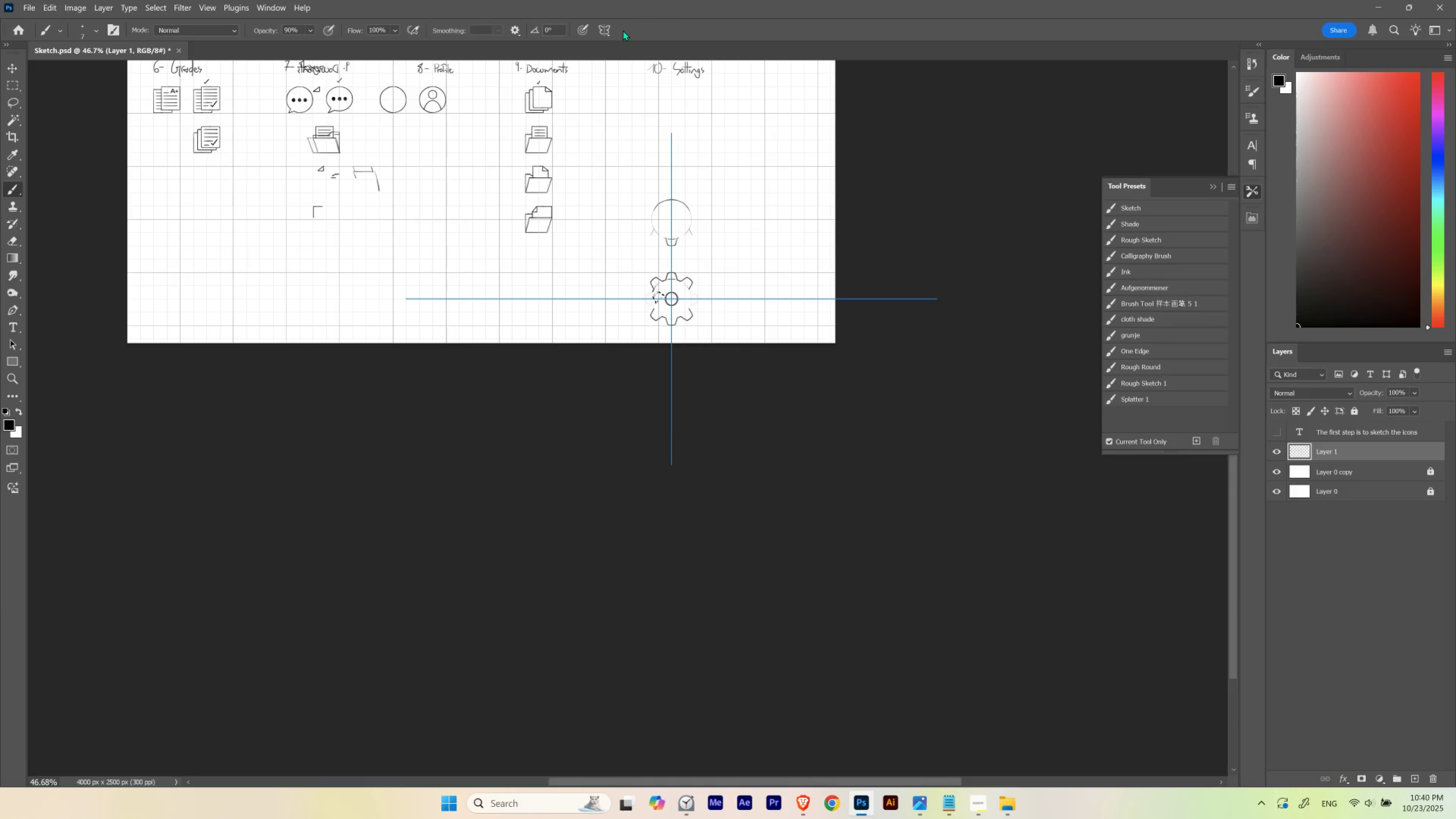 
type(bm)
 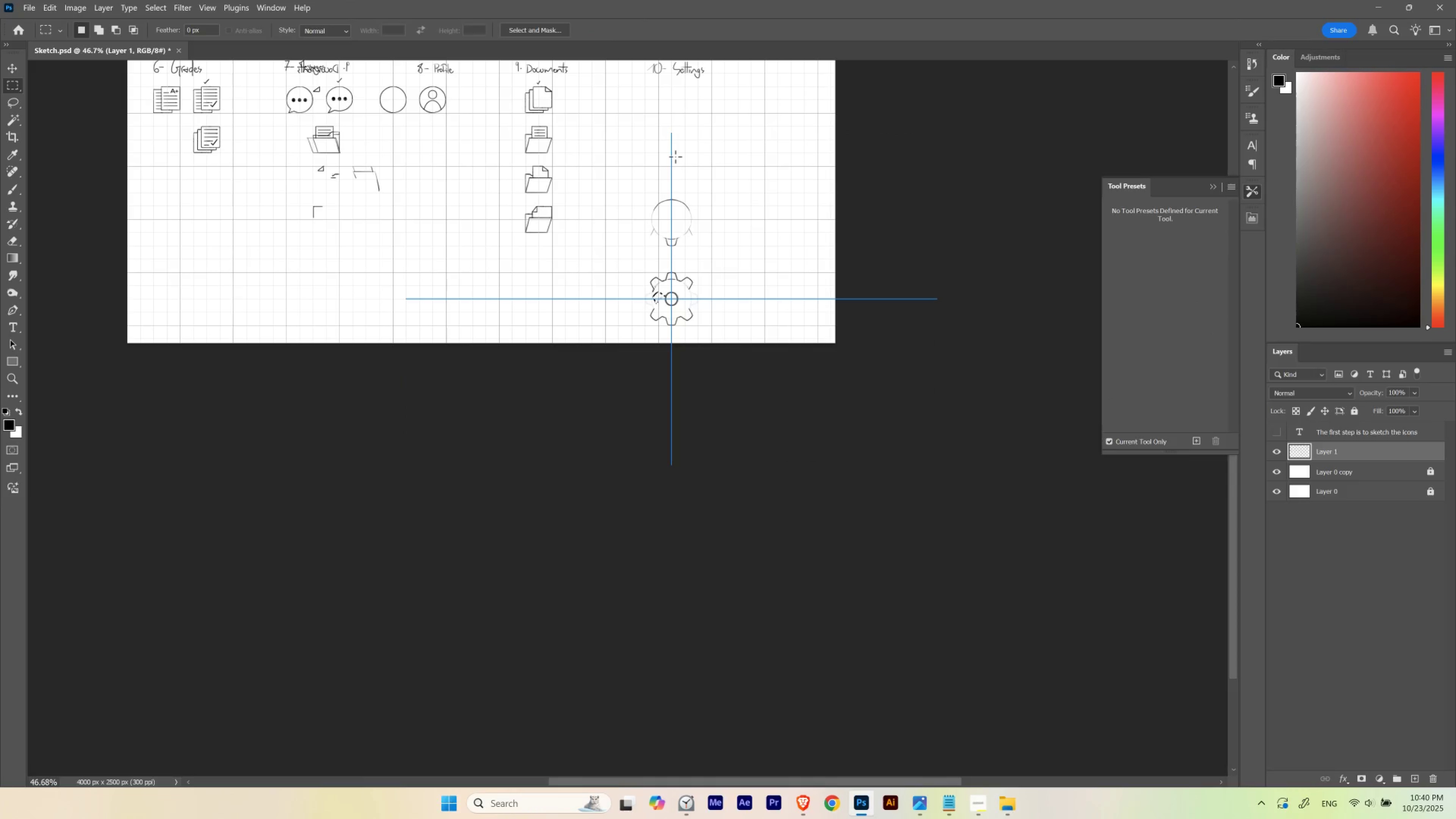 
key(Control+T)
 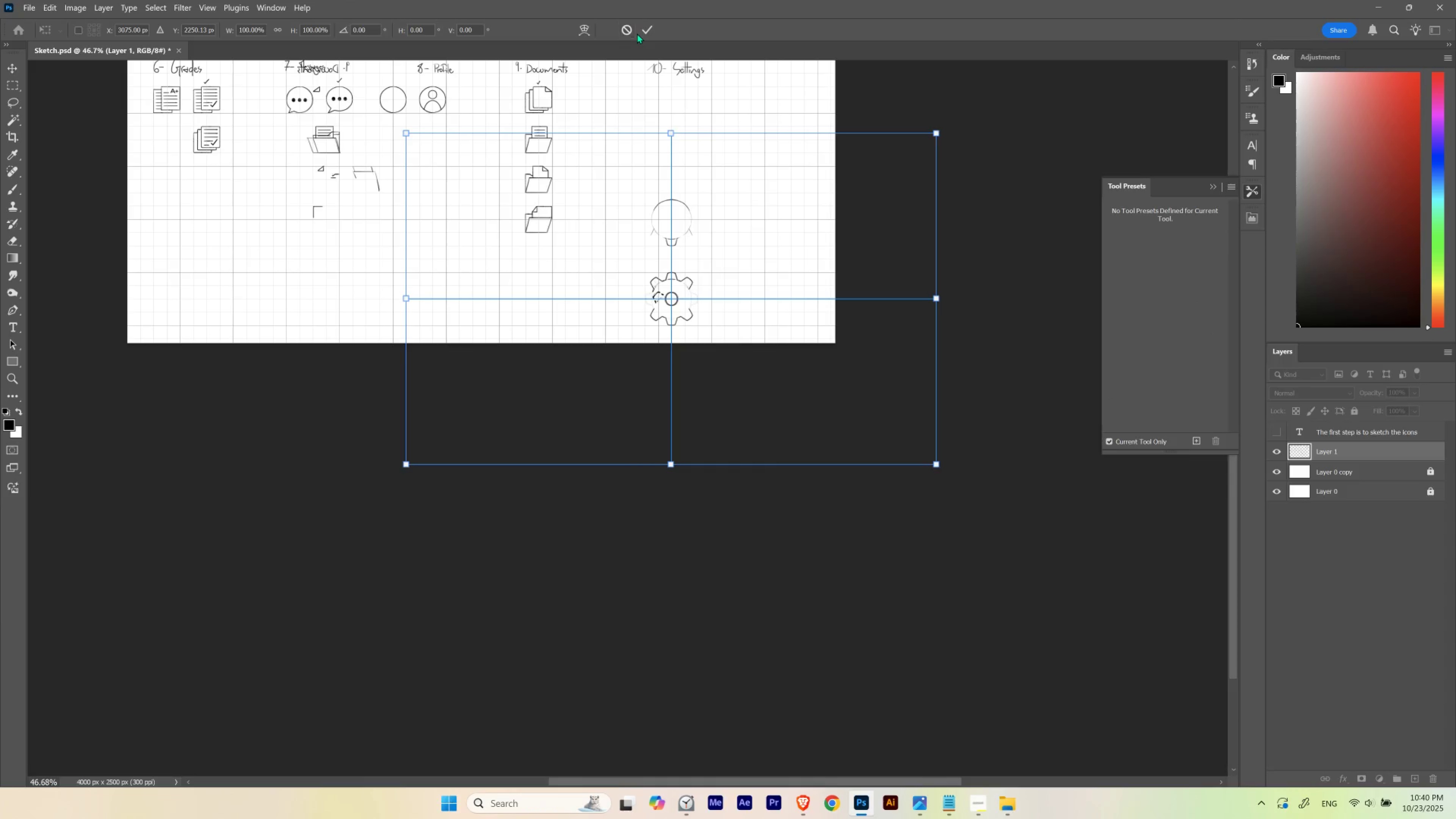 
left_click([630, 28])
 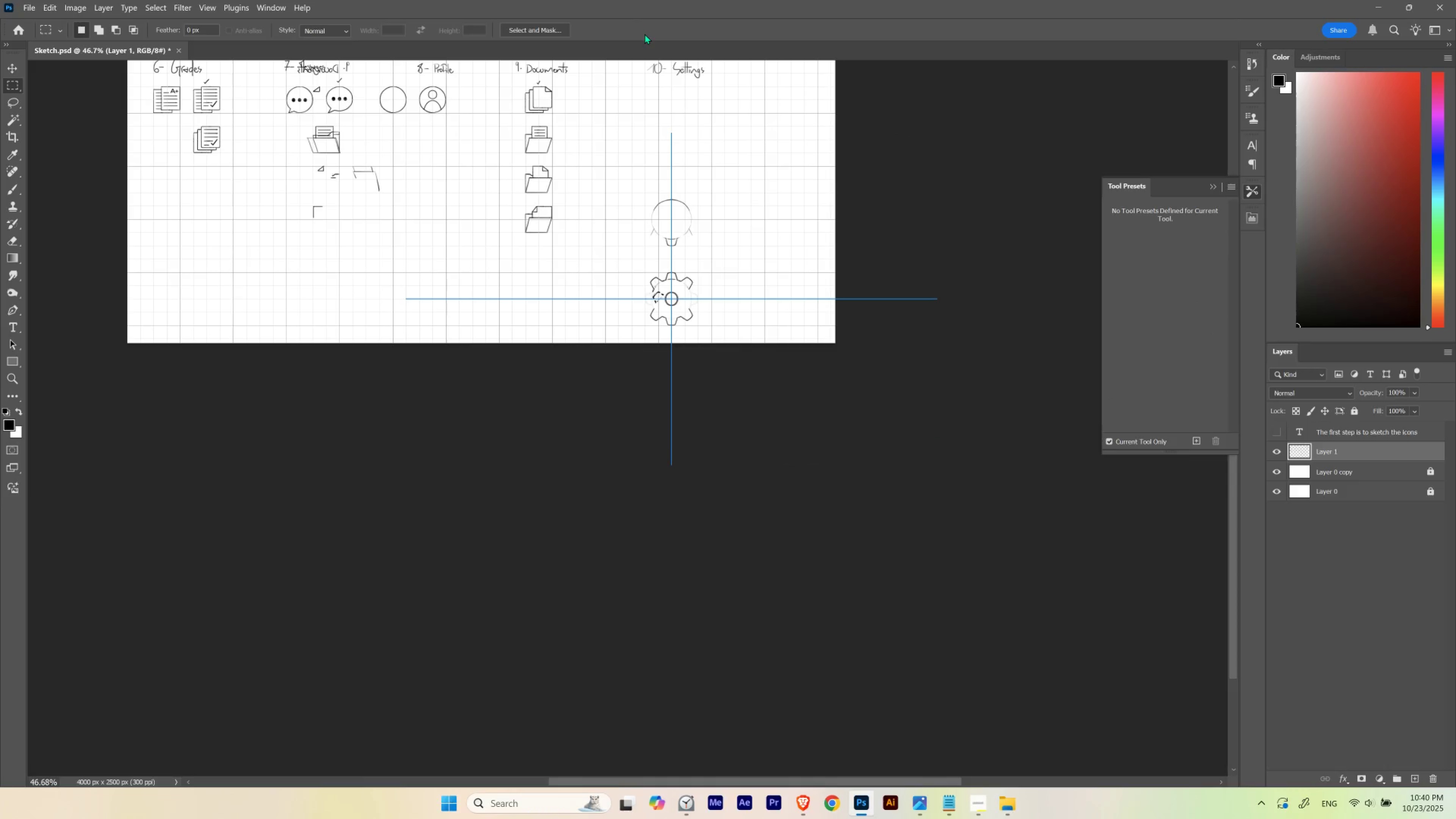 
key(B)
 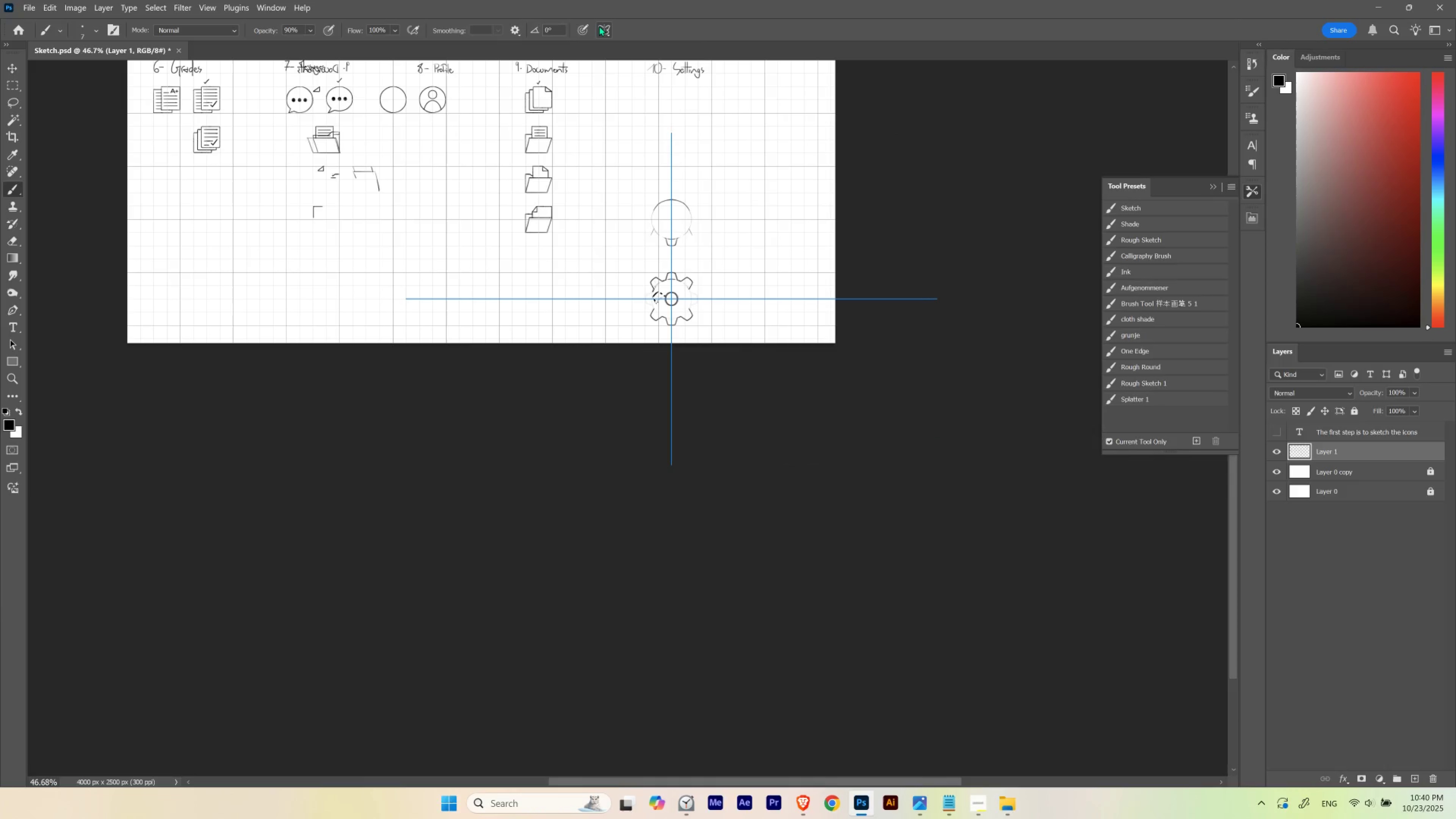 
left_click([599, 26])
 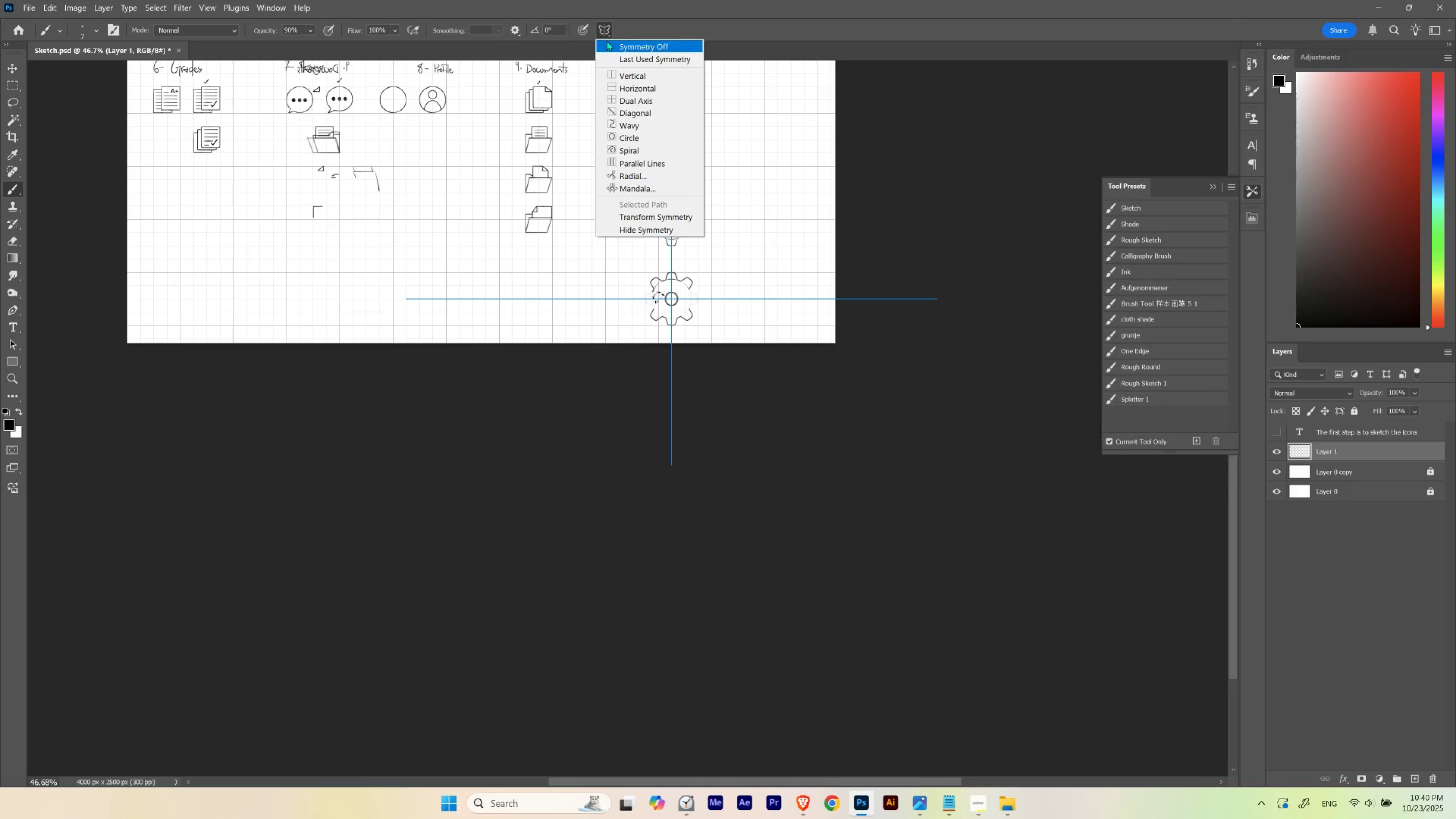 
left_click([607, 41])
 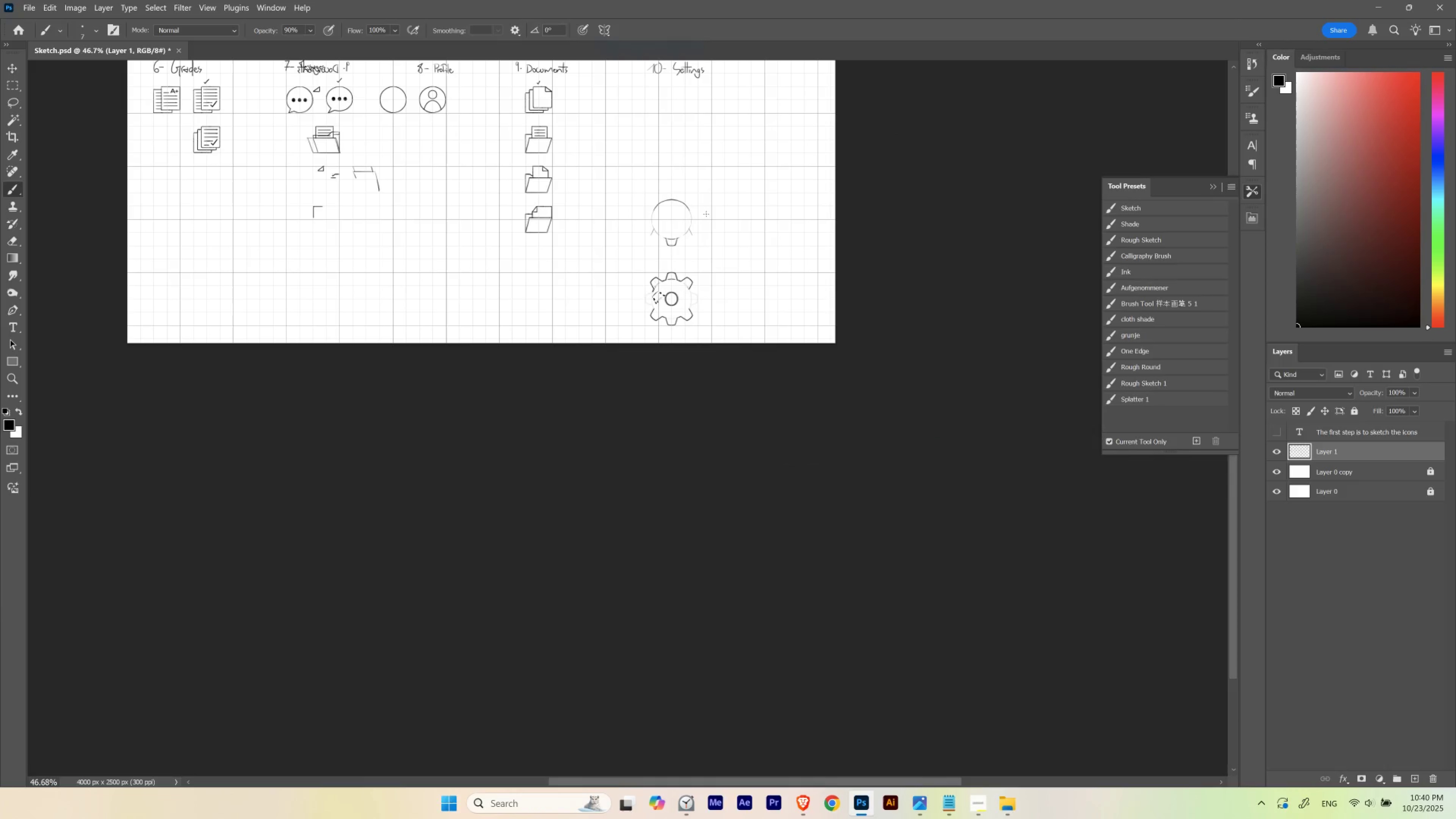 
hold_key(key=Space, duration=1.02)
 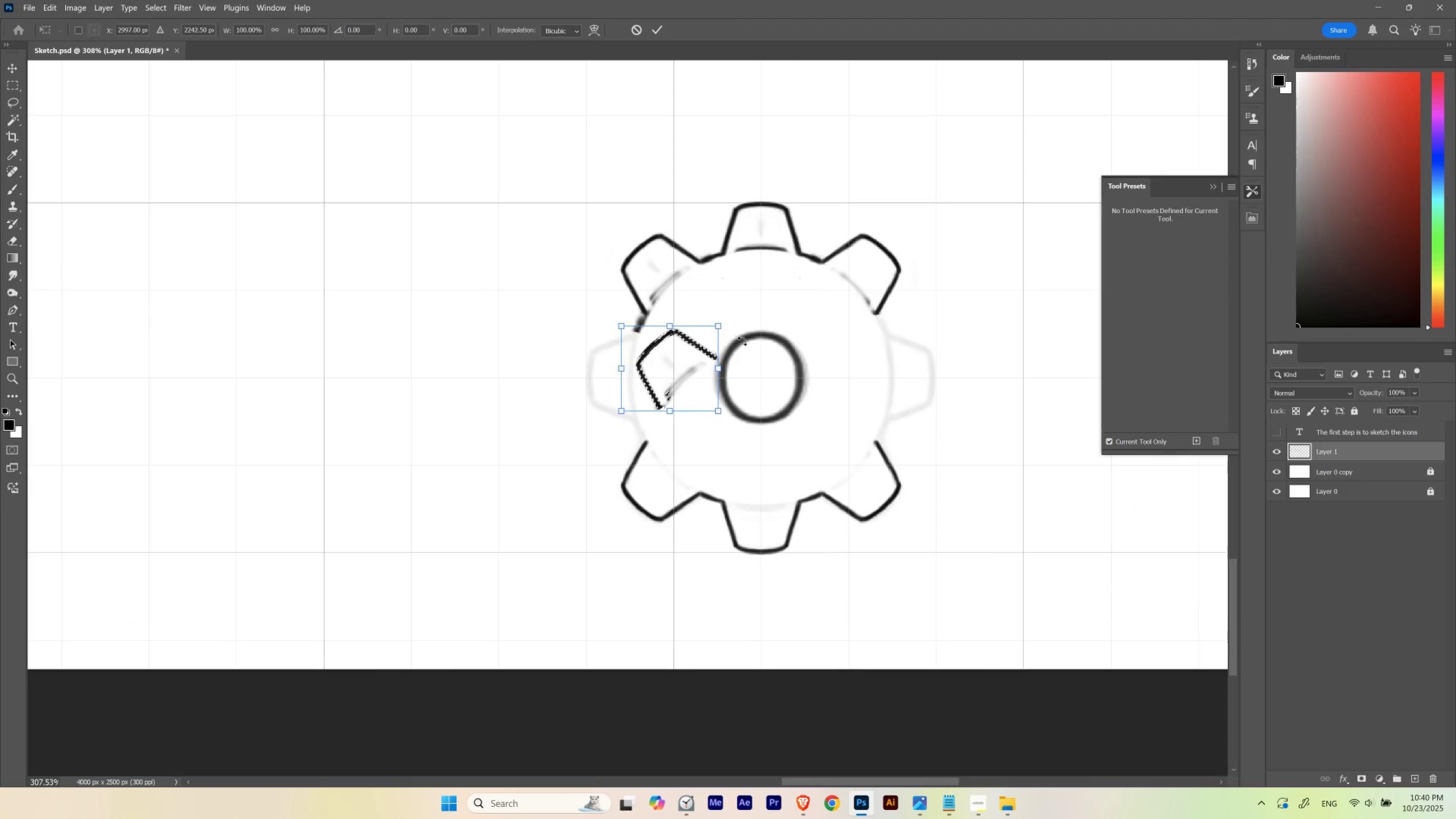 
left_click_drag(start_coordinate=[655, 285], to_coordinate=[712, 313])
 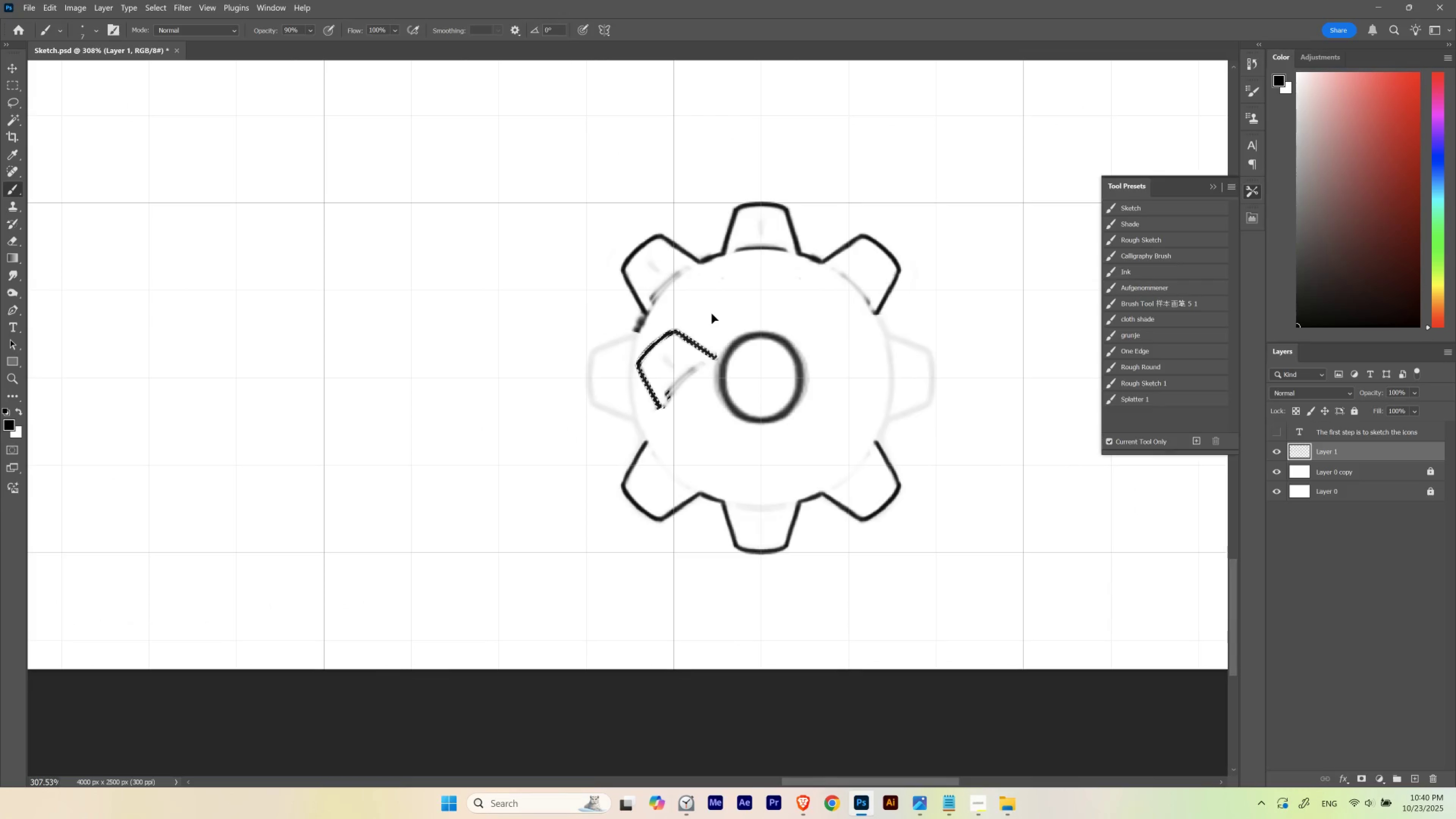 
key(Control+T)
 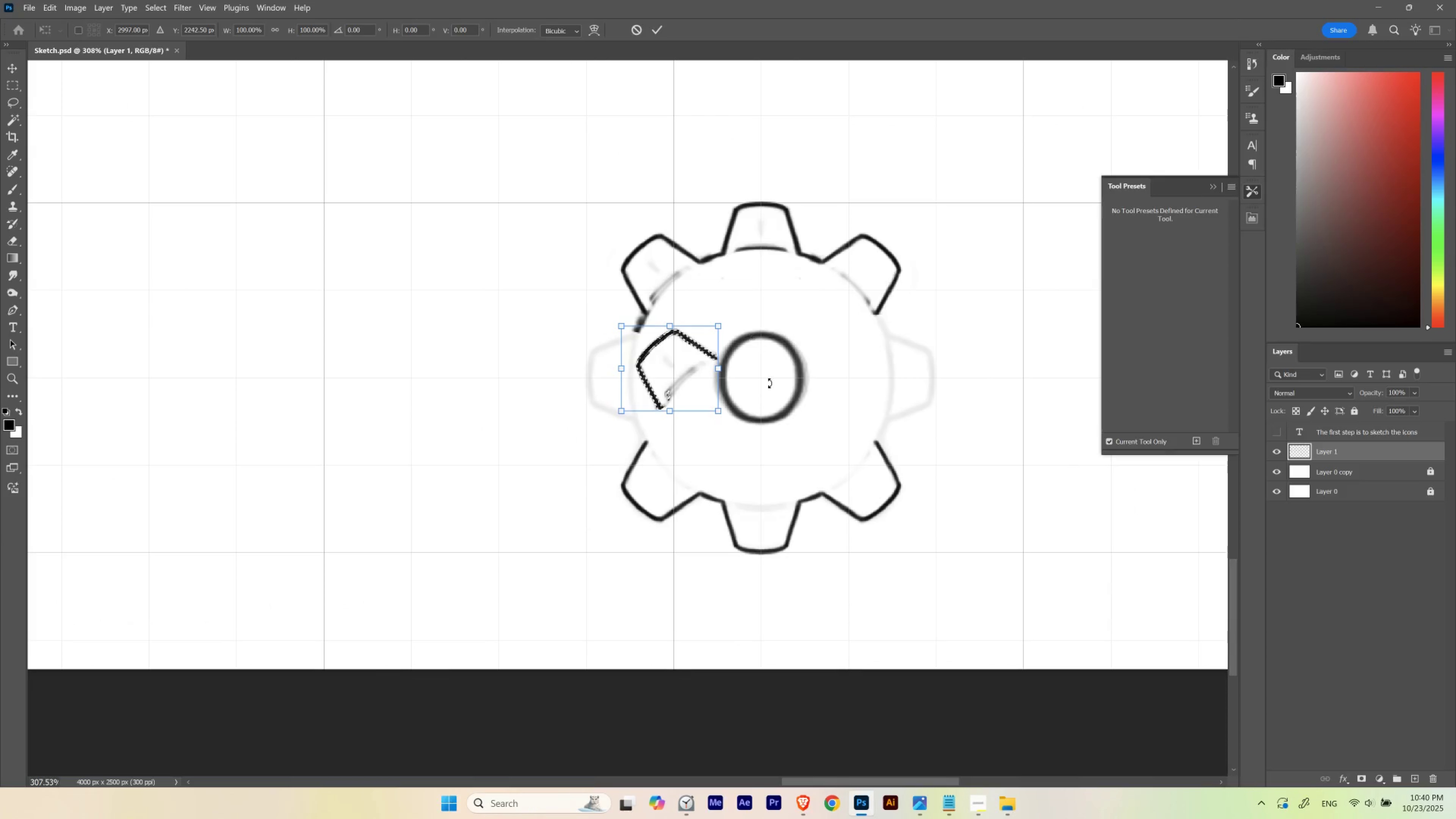 
hold_key(key=Space, duration=0.63)
 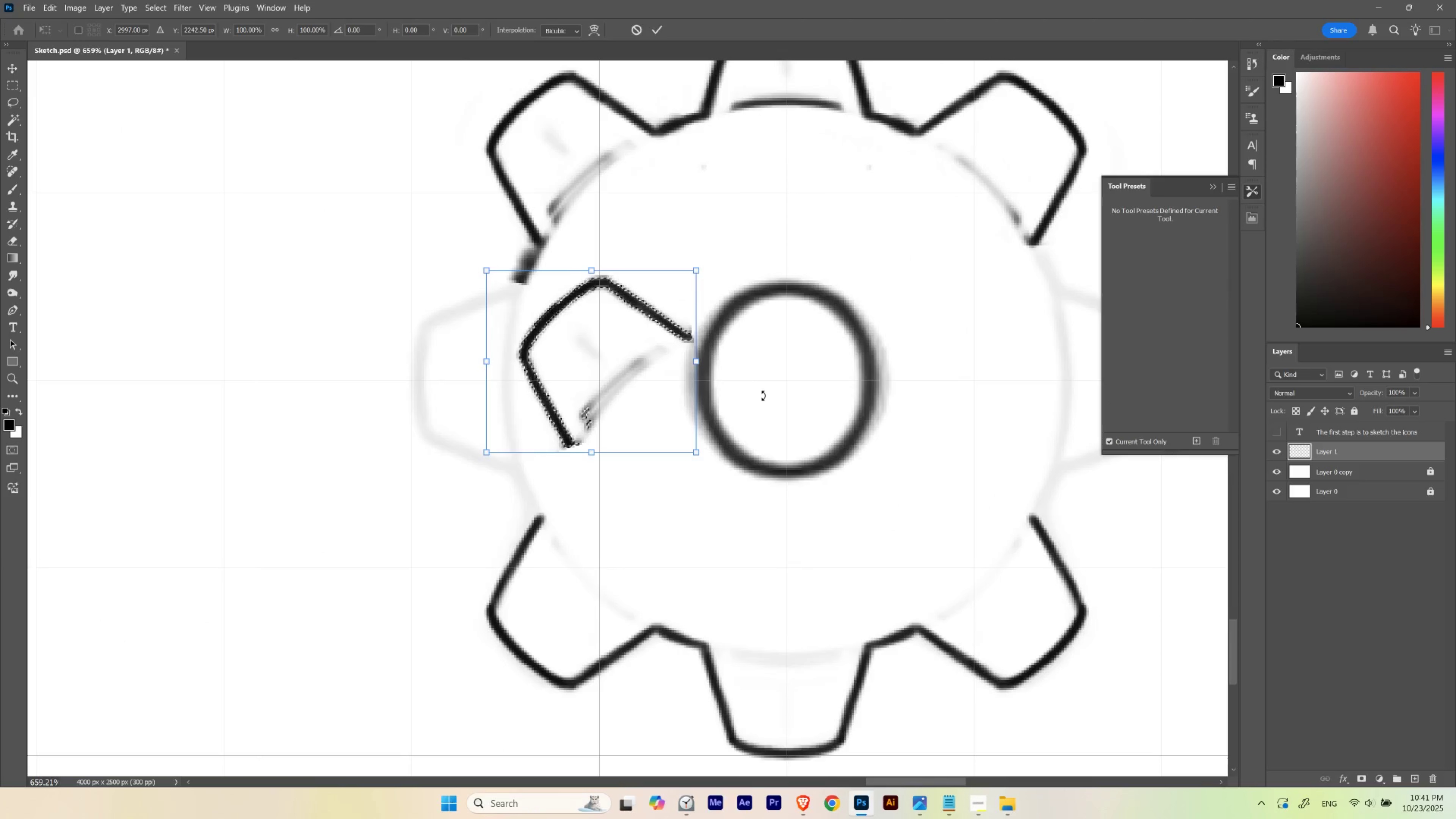 
hold_key(key=ControlLeft, duration=0.6)
left_click_drag(start_coordinate=[738, 375], to_coordinate=[765, 390])
 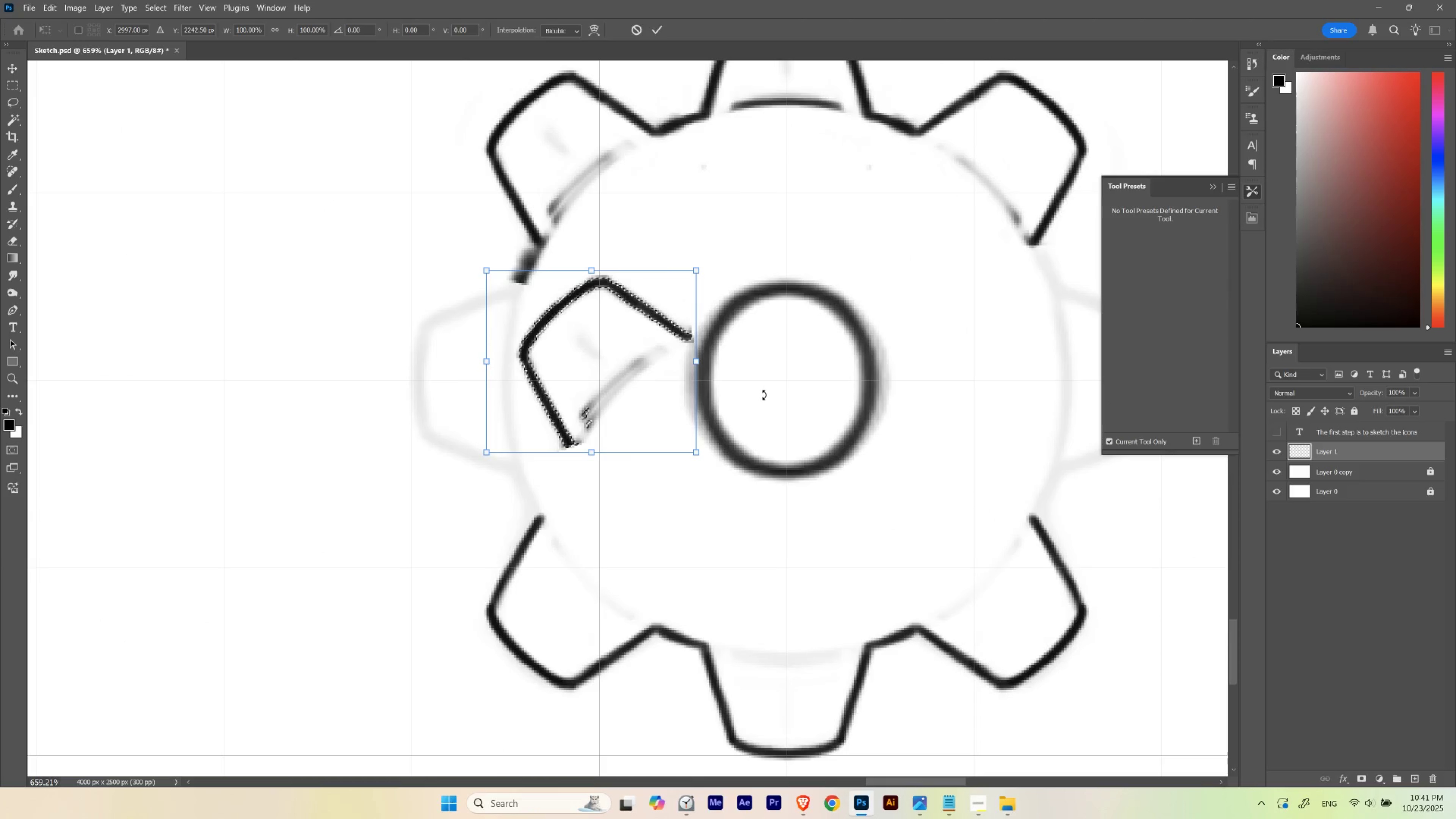 
key(Control+H)
 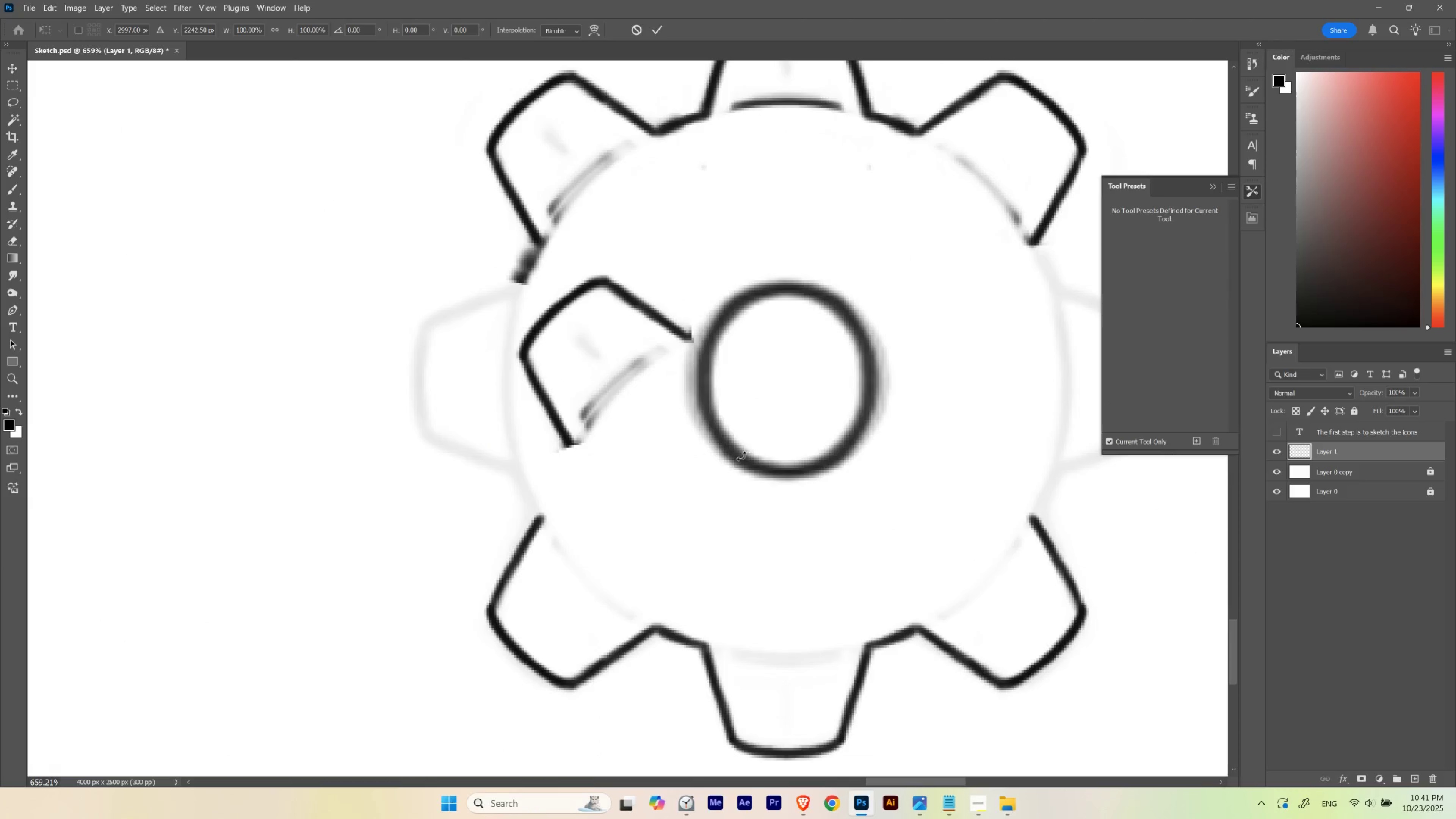 
left_click_drag(start_coordinate=[738, 459], to_coordinate=[773, 320])
 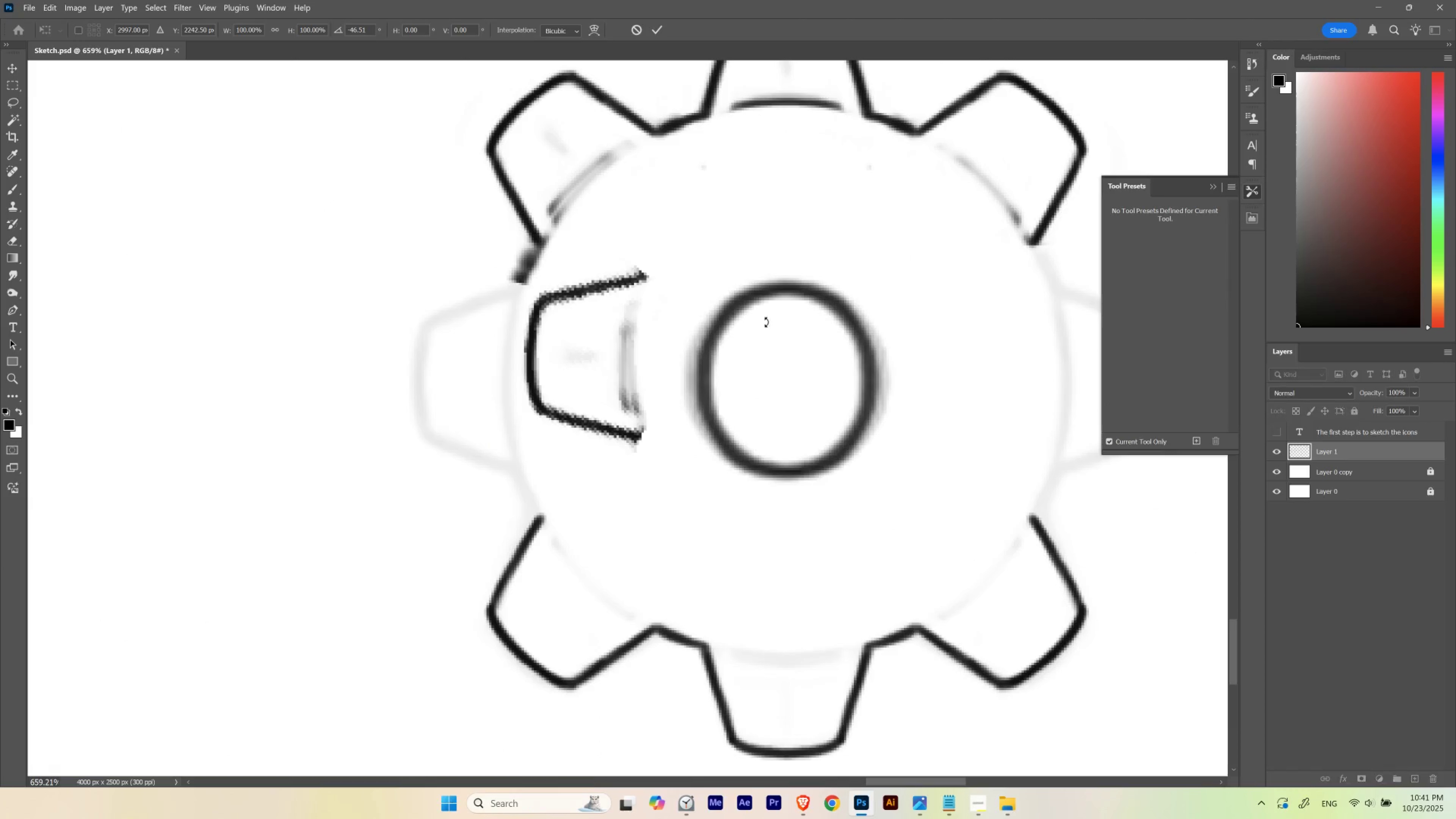 
hold_key(key=Space, duration=1.37)
 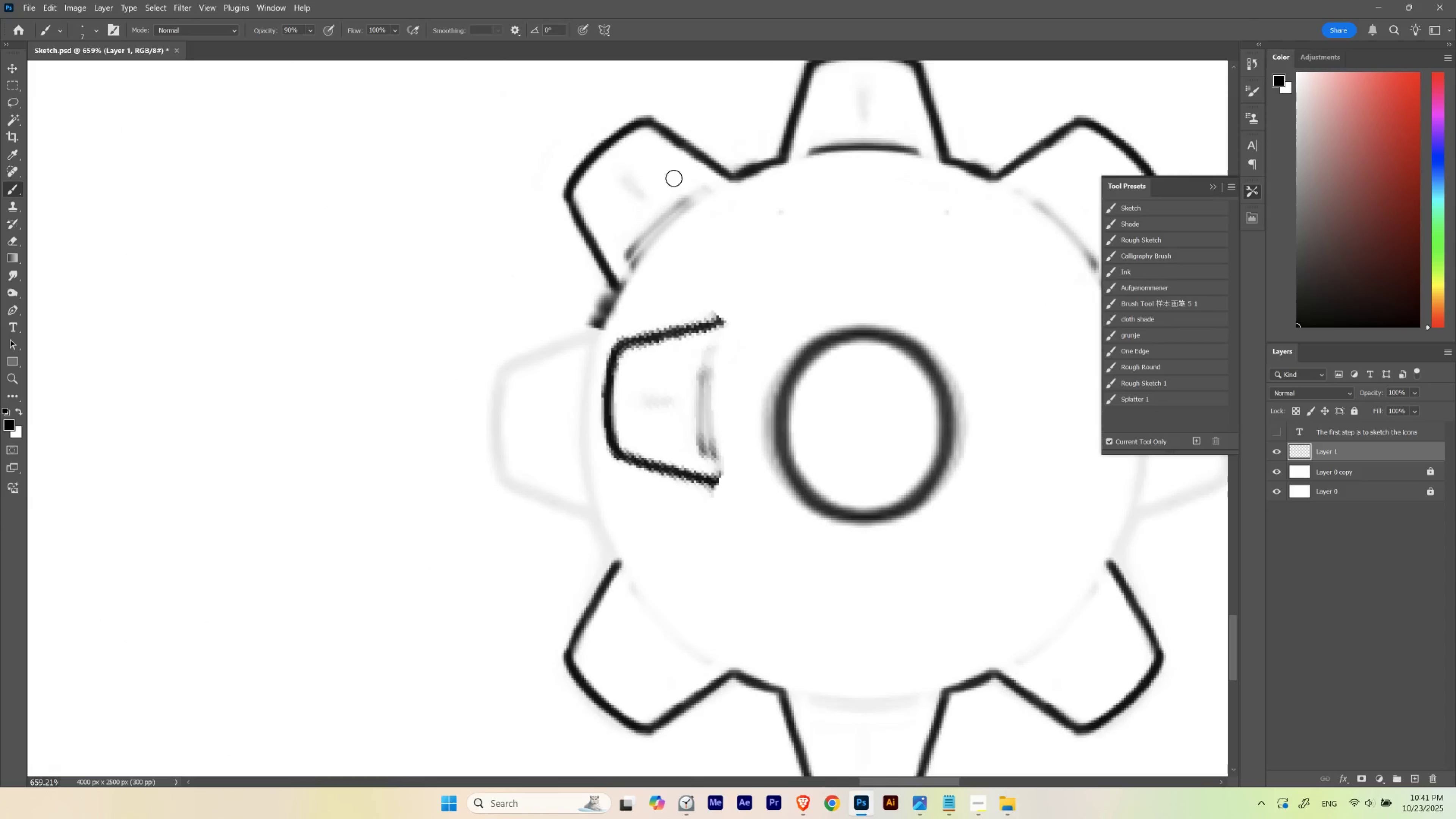 
hold_key(key=ShiftLeft, duration=0.99)
left_click_drag(start_coordinate=[340, 215], to_coordinate=[418, 260])
 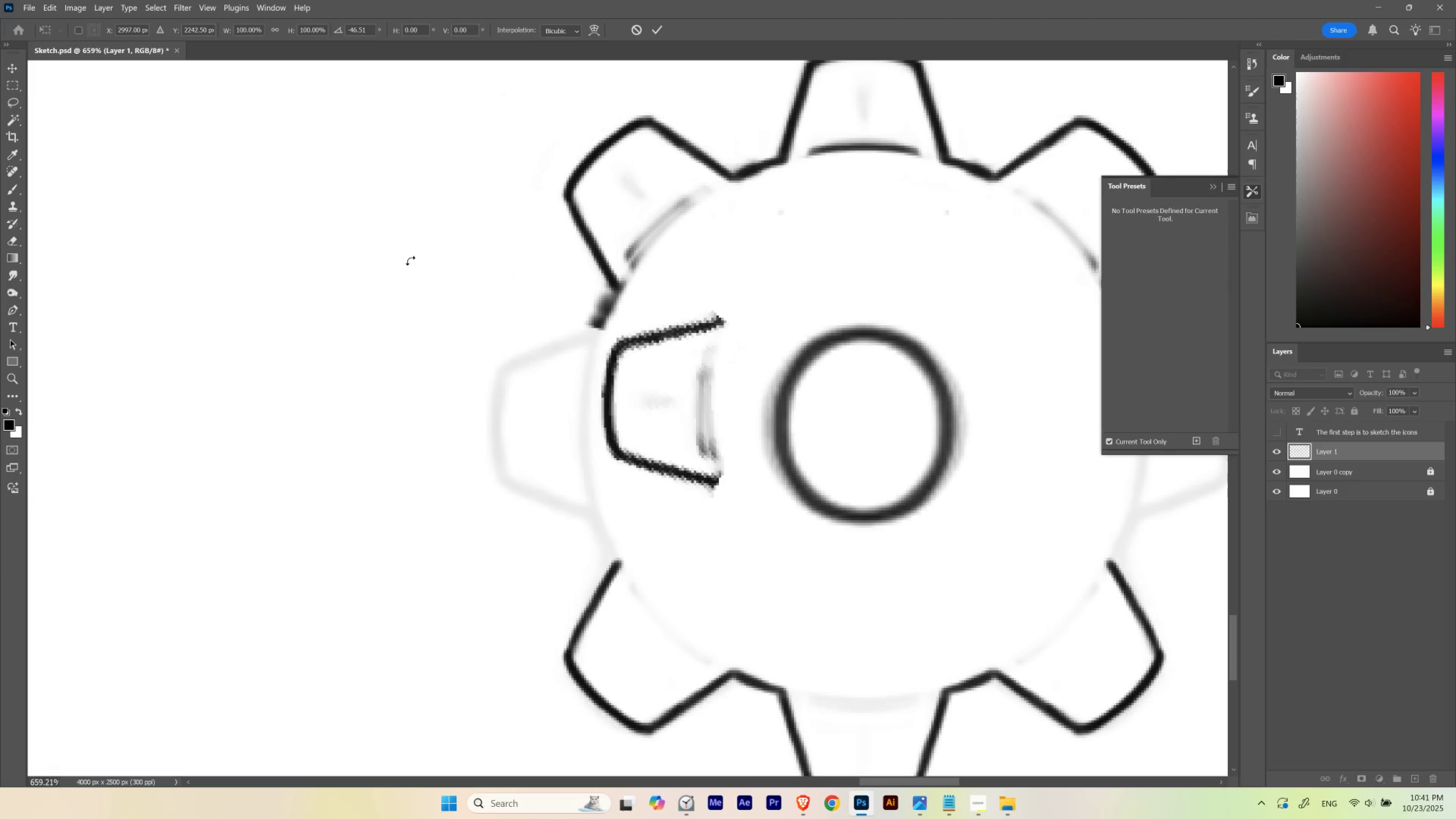 
hold_key(key=R, duration=0.79)
 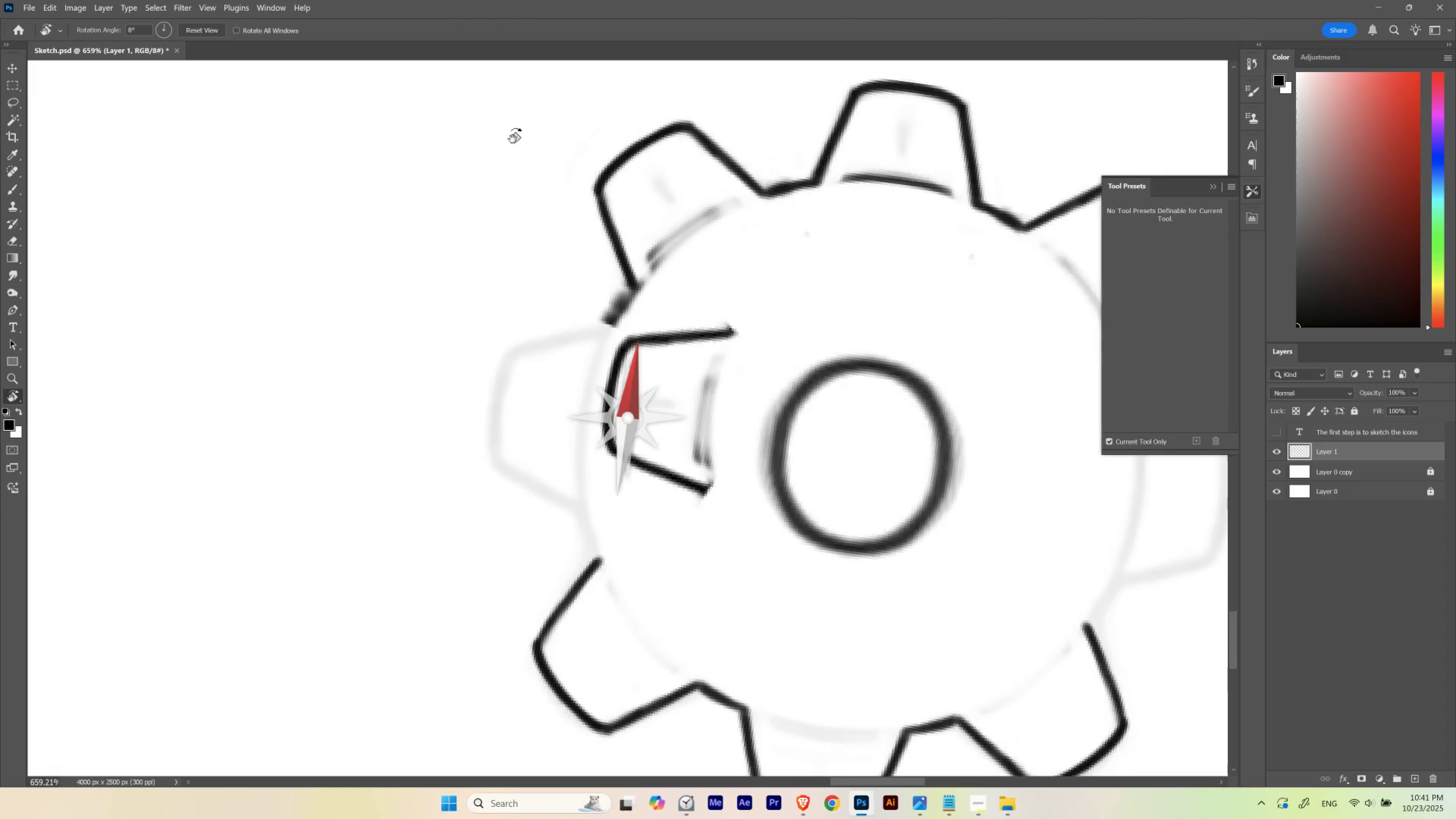 
left_click_drag(start_coordinate=[394, 261], to_coordinate=[767, 182])
 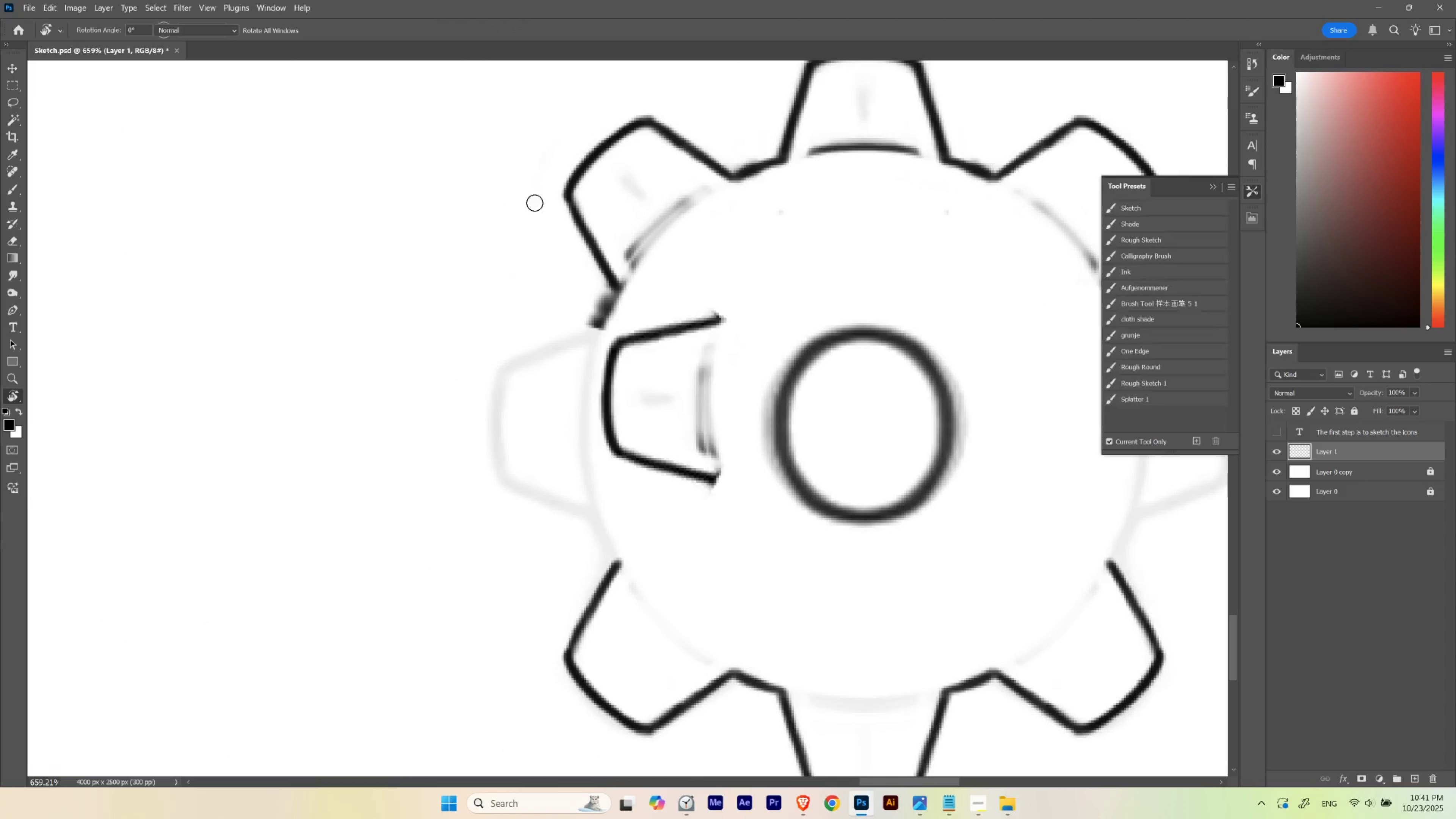 
hold_key(key=R, duration=1.5)
 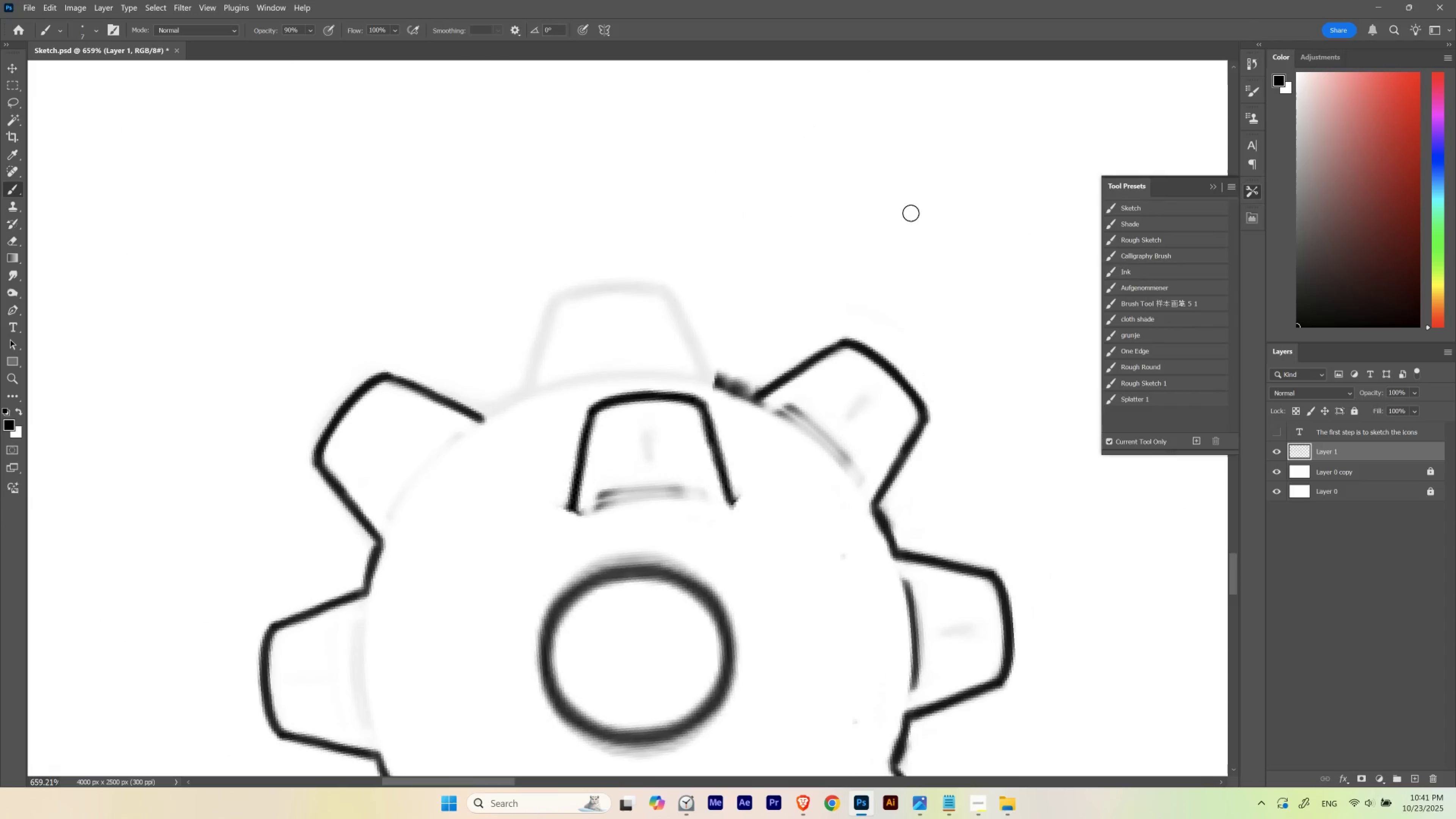 
left_click_drag(start_coordinate=[488, 194], to_coordinate=[911, 212])
 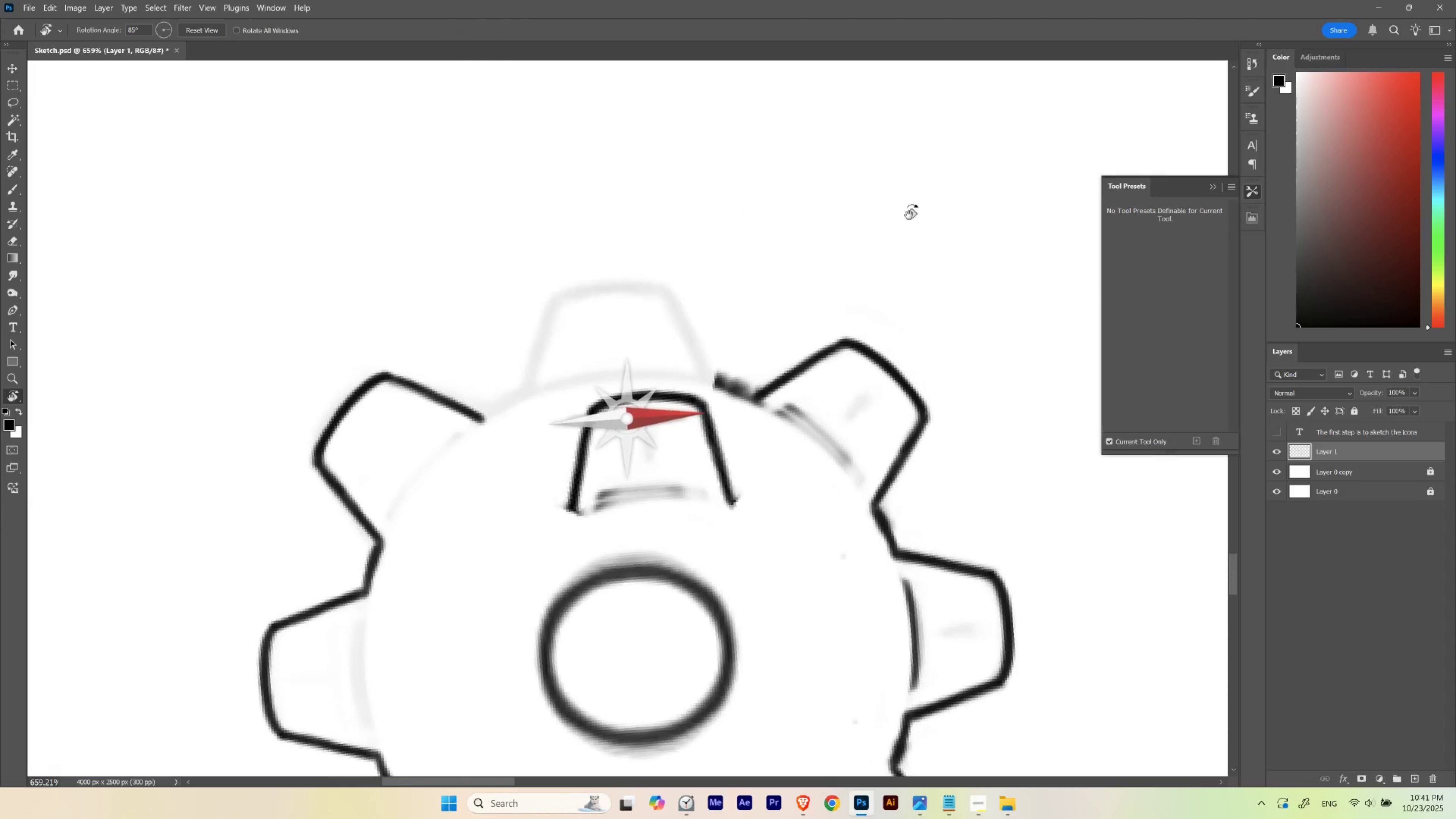 
type(rrrrrrbv)
 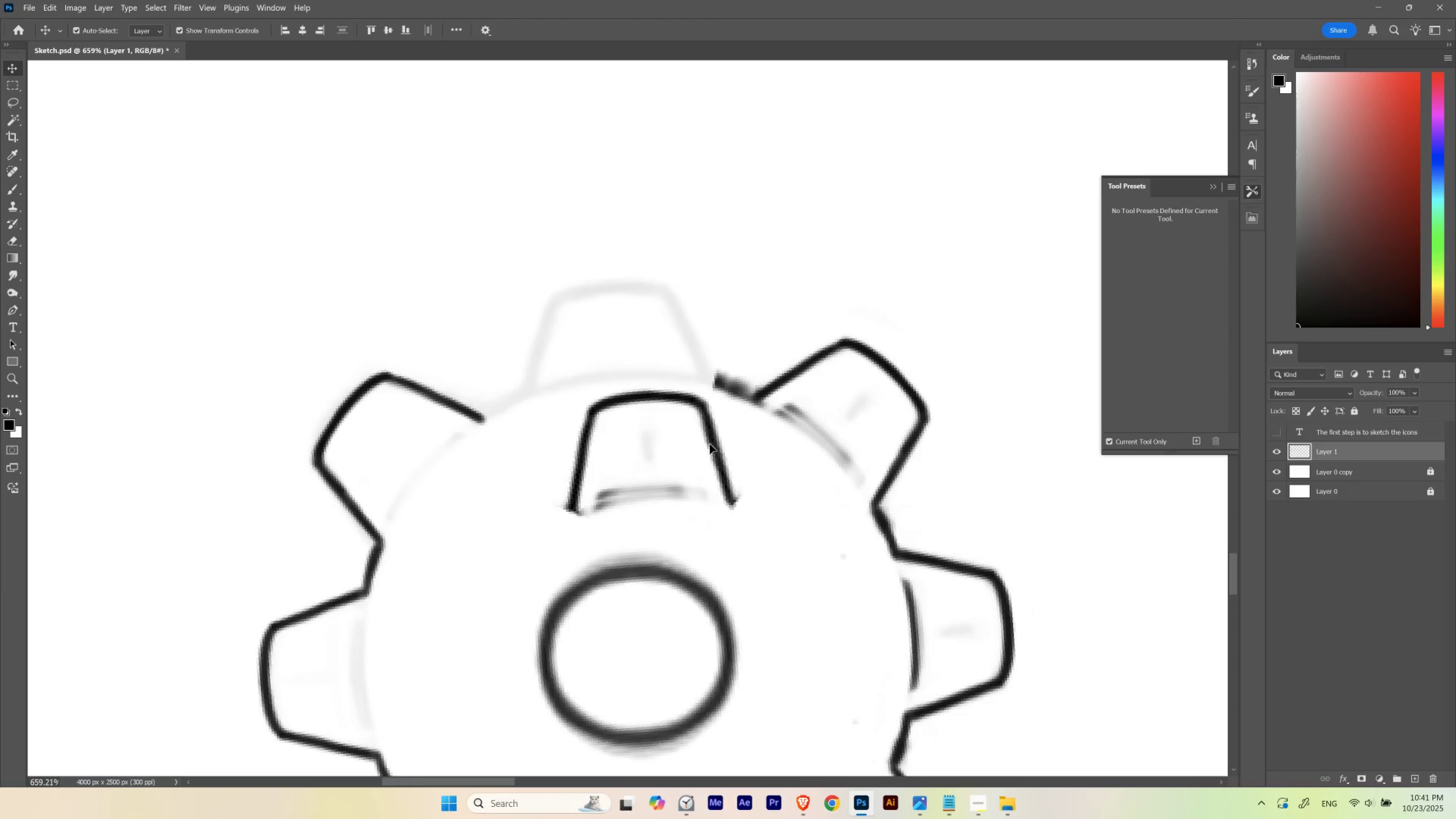 
left_click_drag(start_coordinate=[710, 444], to_coordinate=[675, 357])
 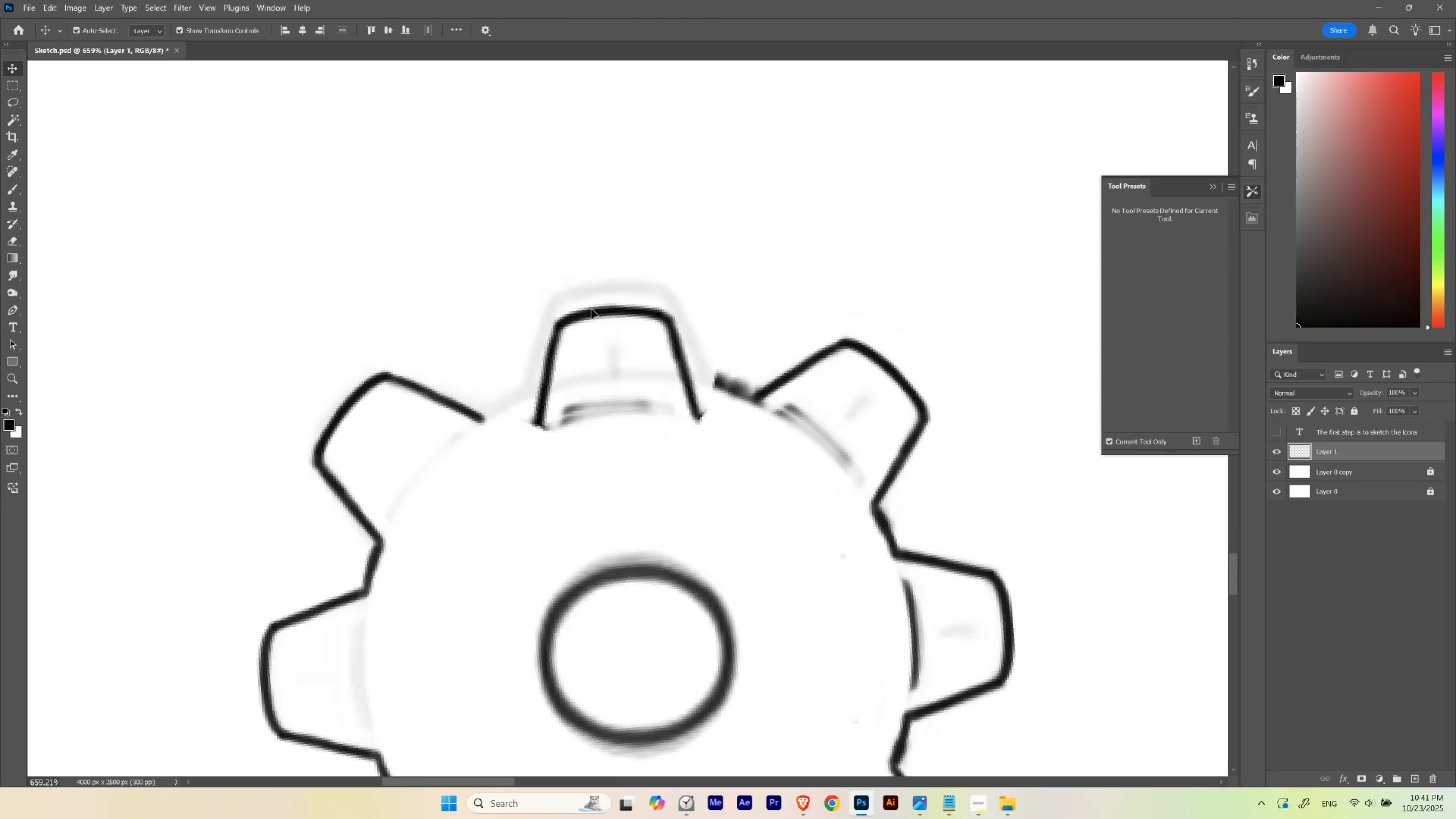 
left_click_drag(start_coordinate=[601, 312], to_coordinate=[602, 288])
 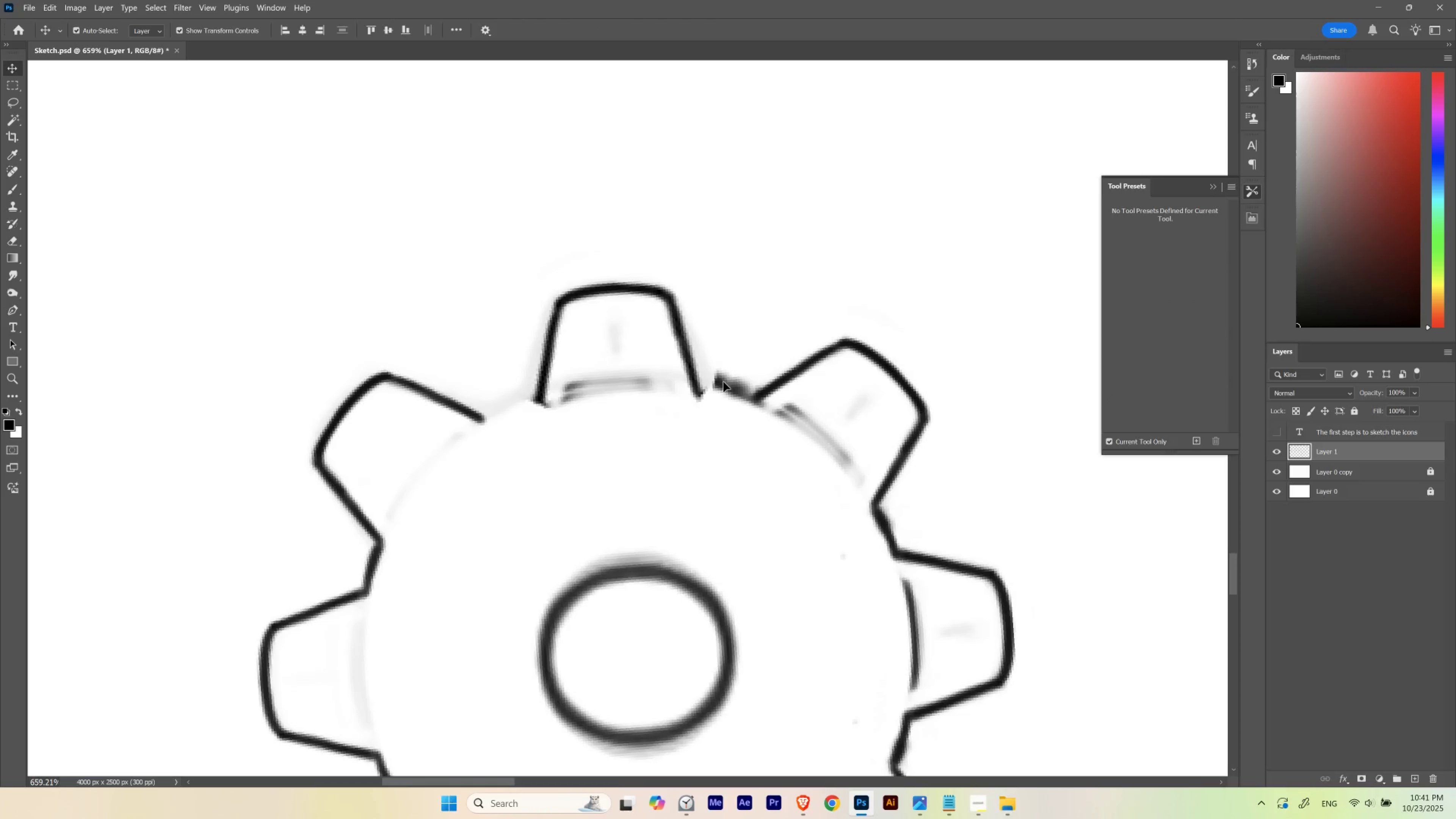 
key(Escape)
 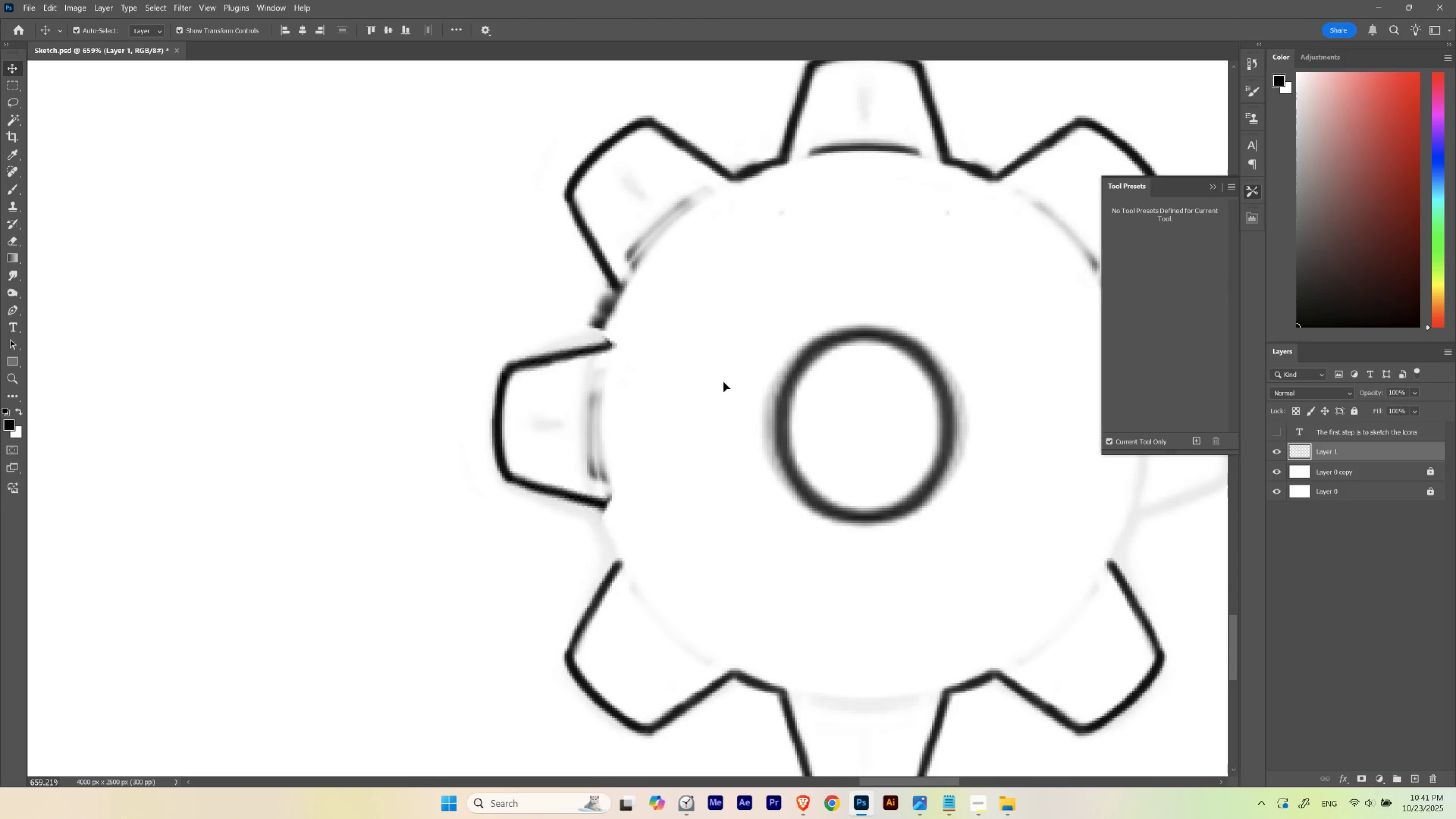 
key(Control+Quote)
 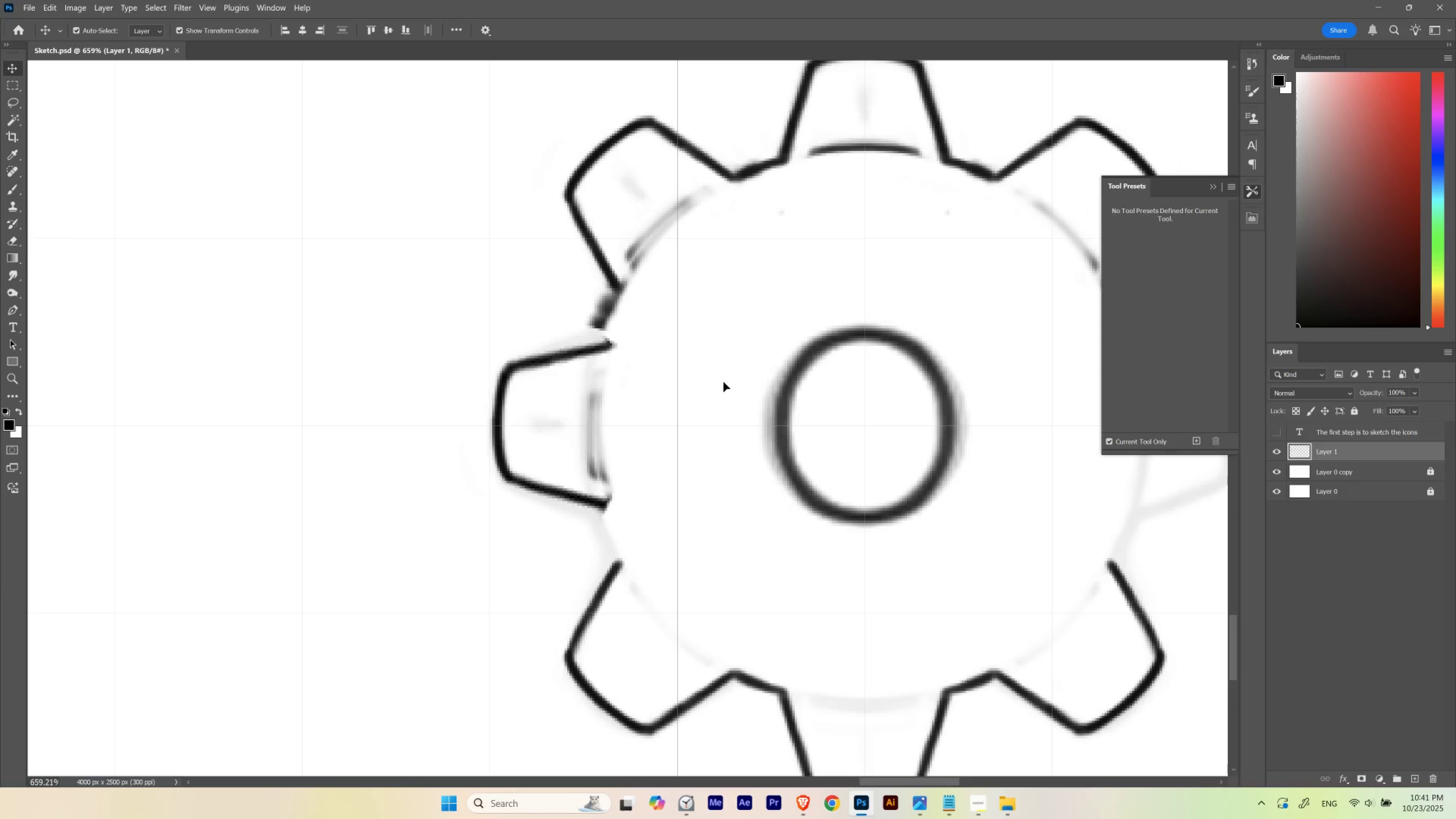 
key(V)
 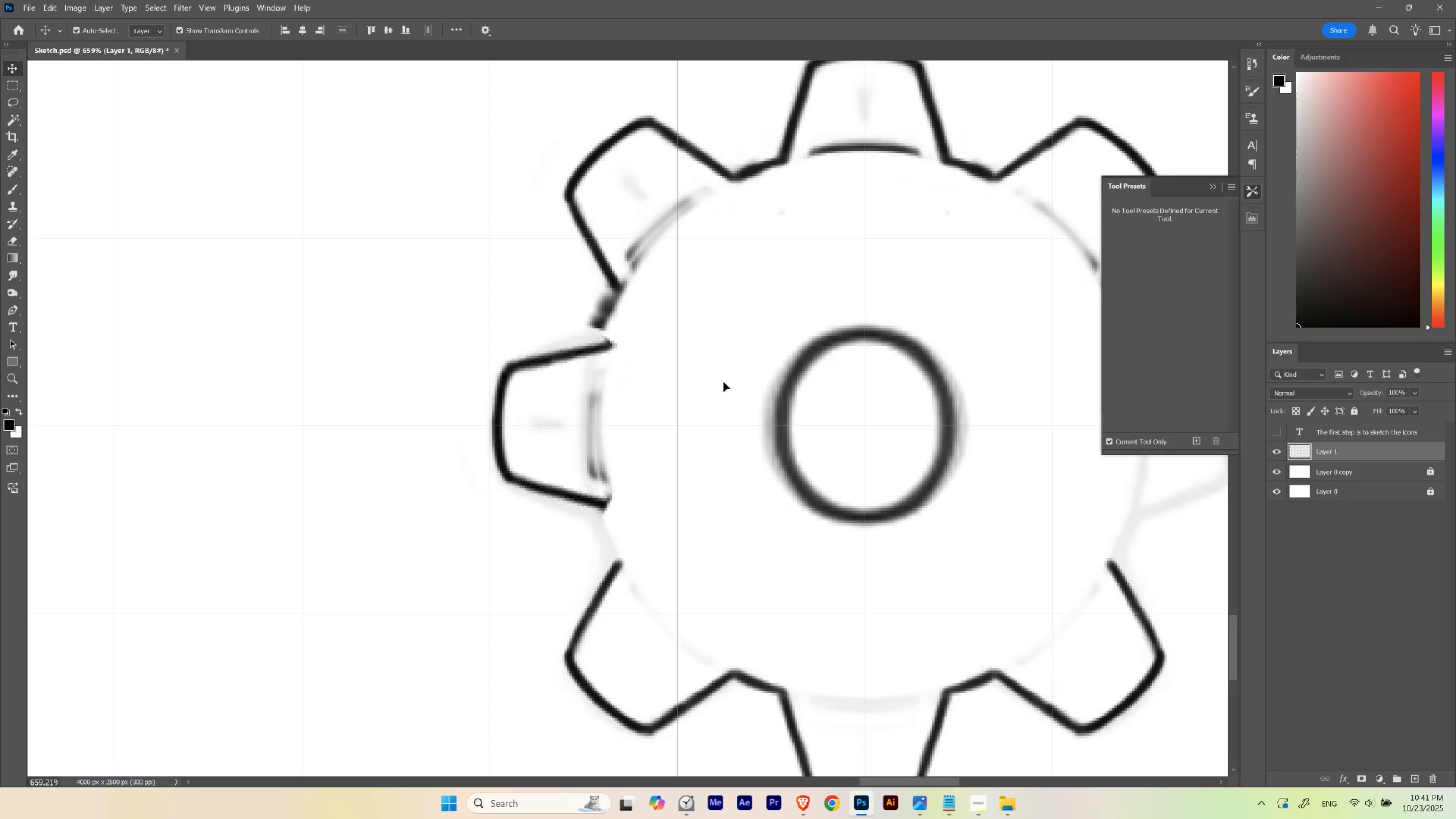 
key(ArrowLeft)
 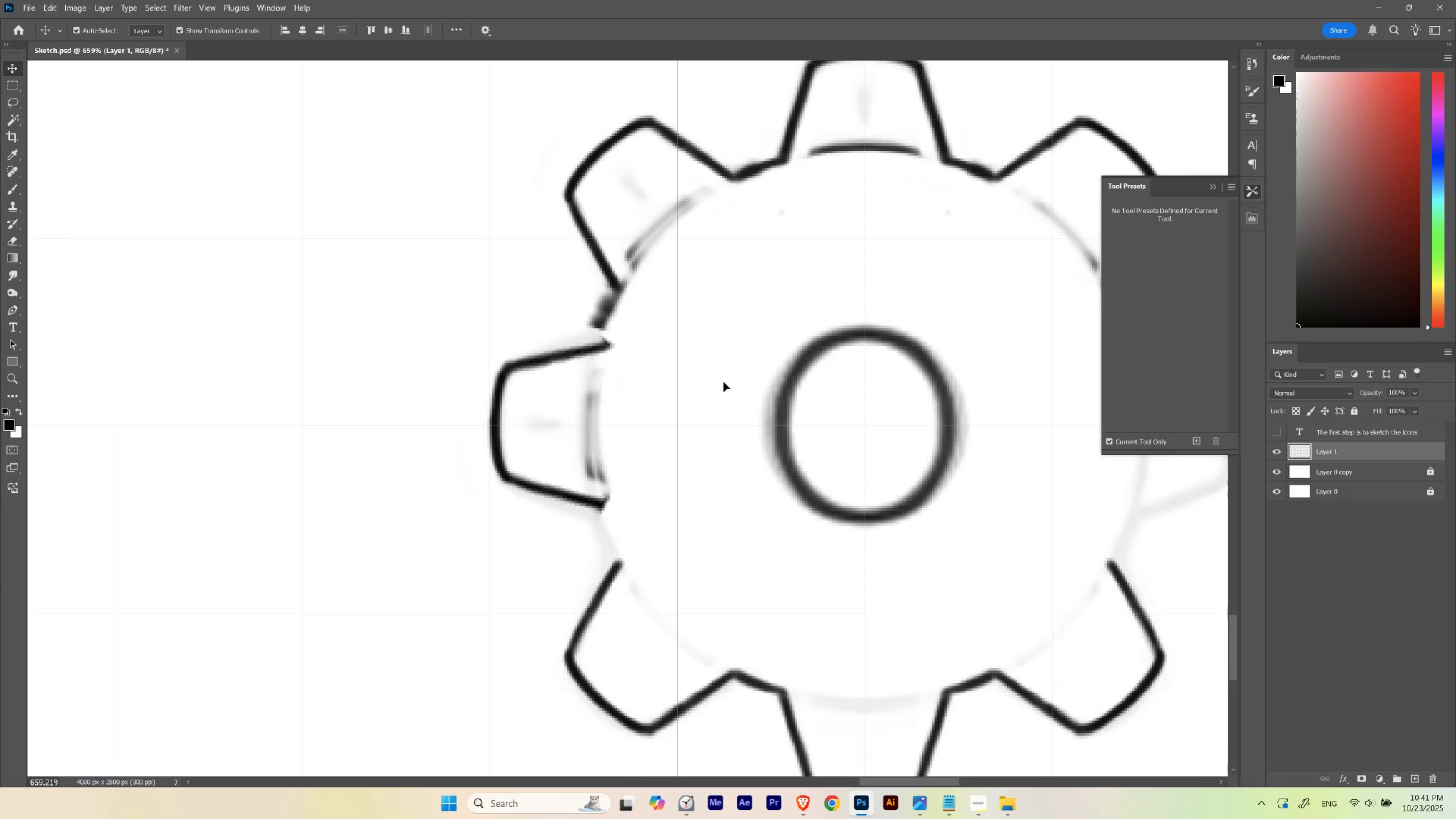 
key(Control+D)
 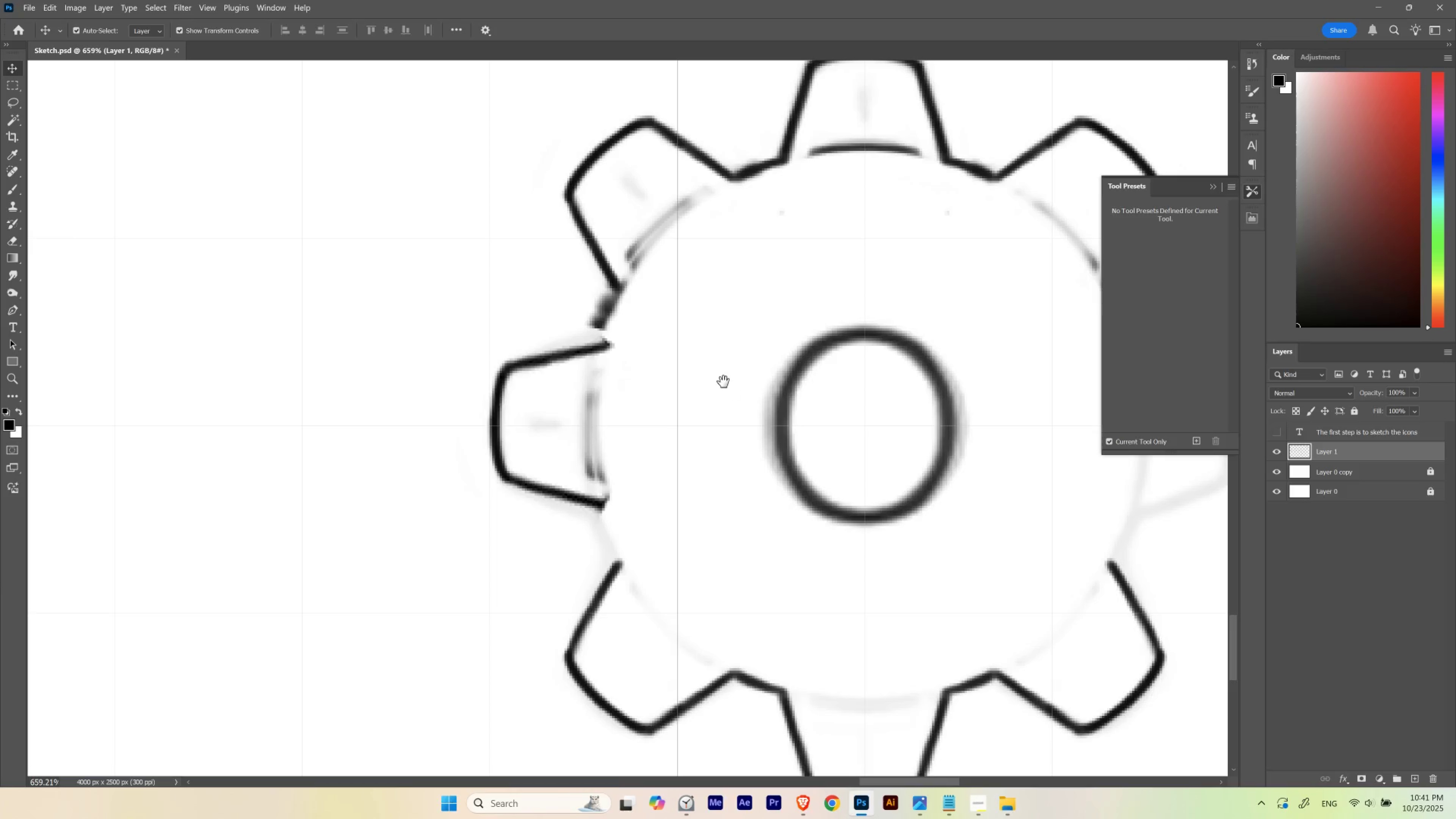 
hold_key(key=Space, duration=0.8)
 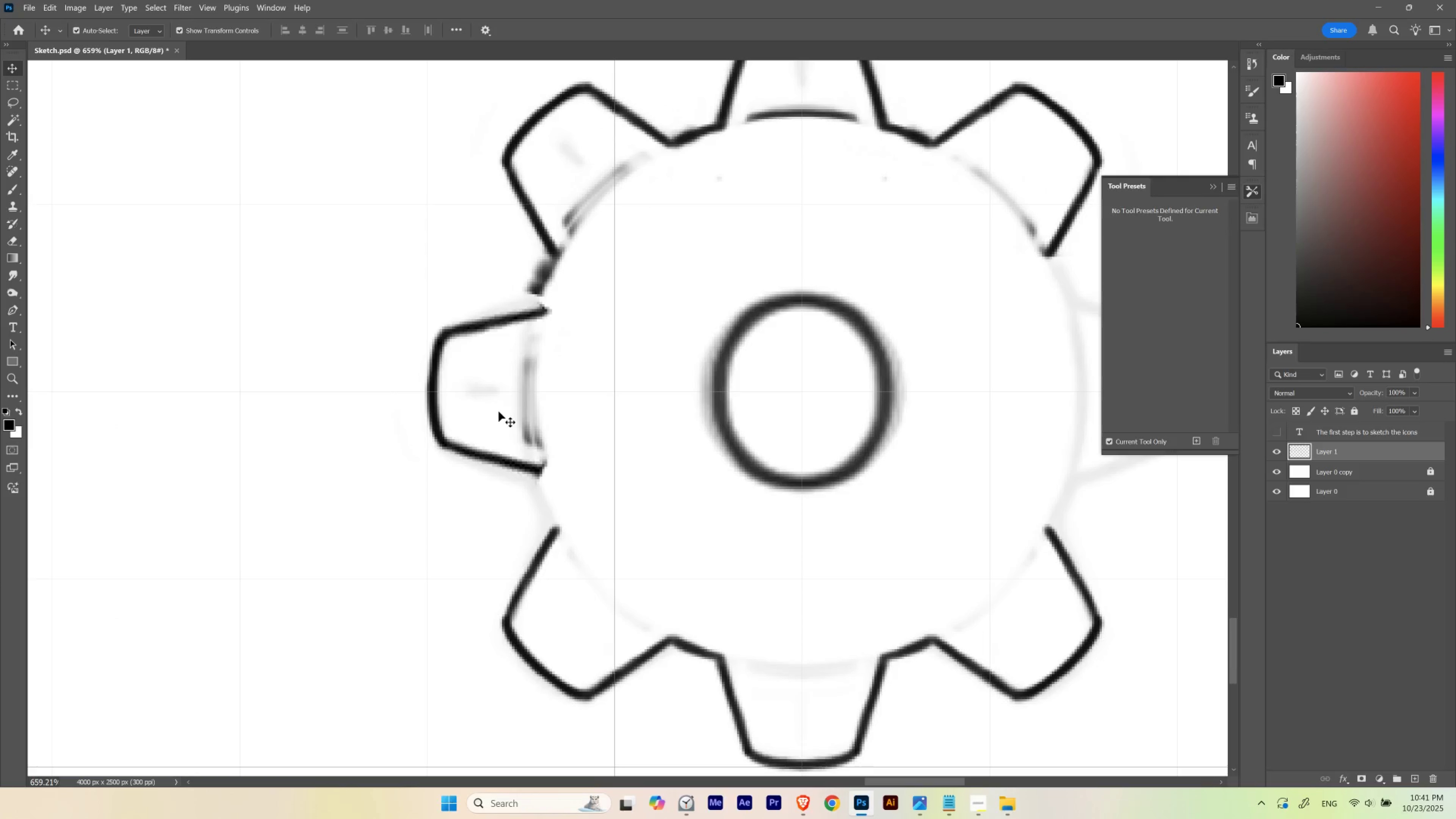 
left_click_drag(start_coordinate=[665, 276], to_coordinate=[602, 242])
 